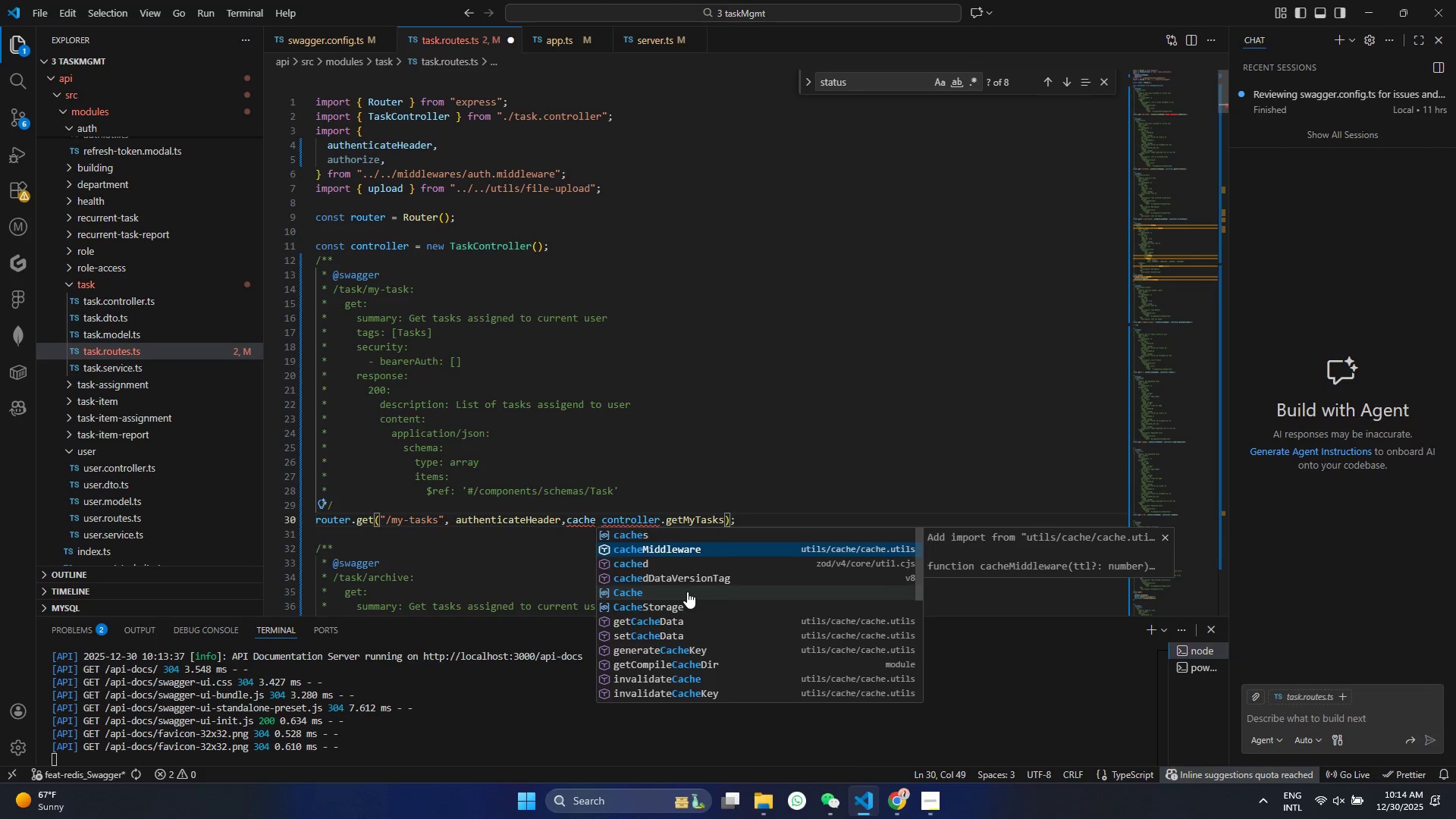 
key(Enter)
 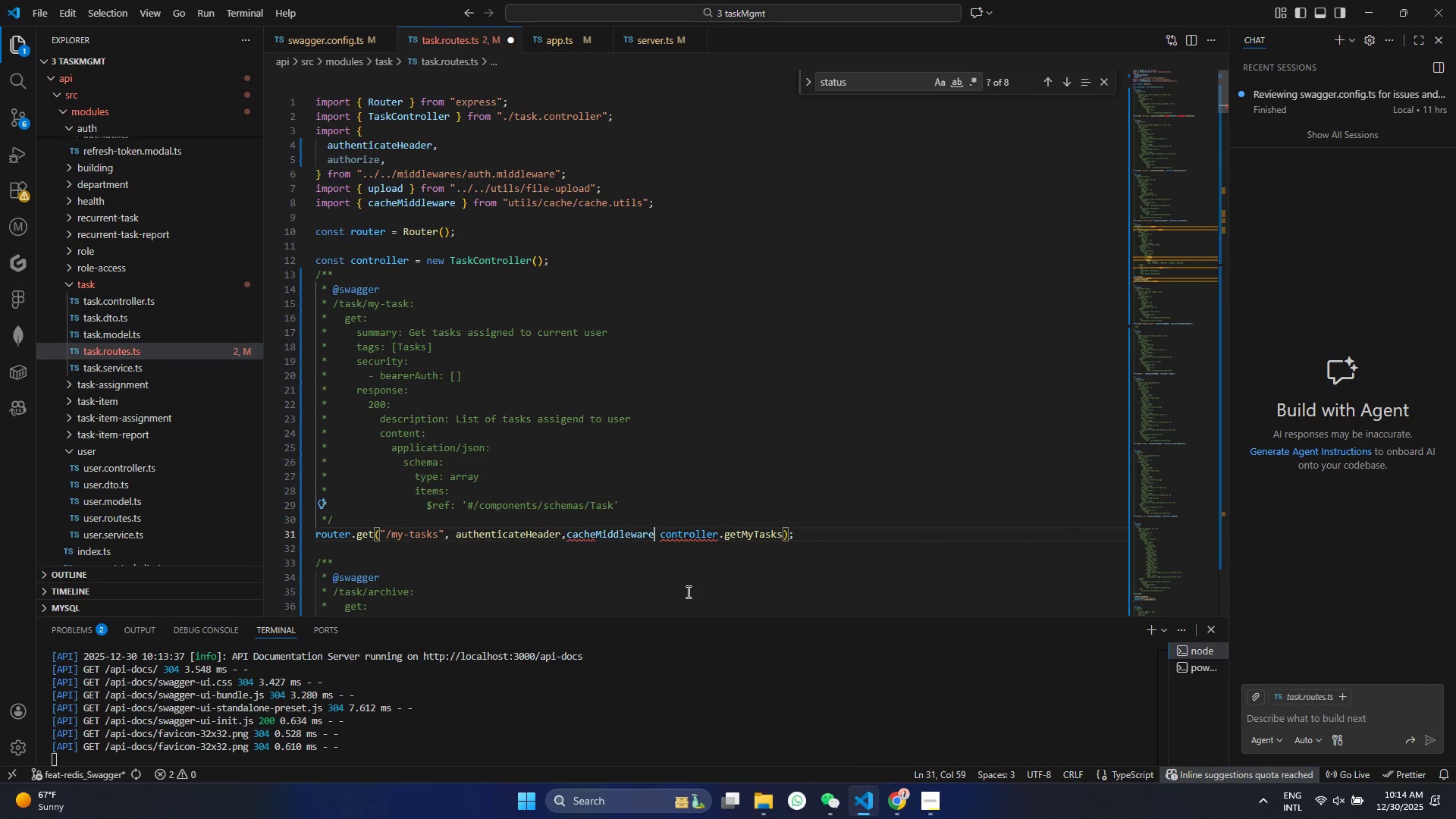 
key(Control+ControlLeft)
 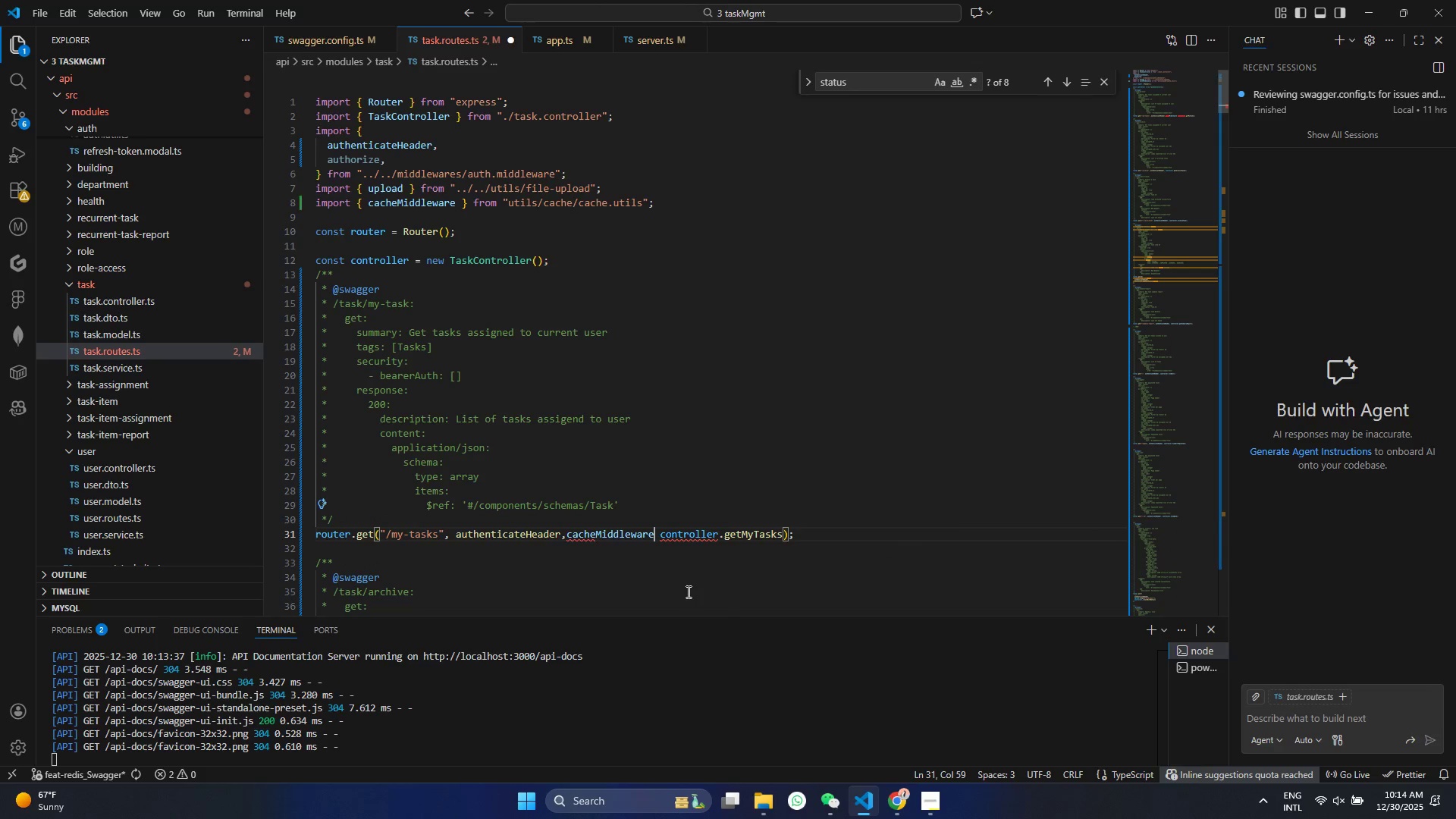 
key(Control+S)
 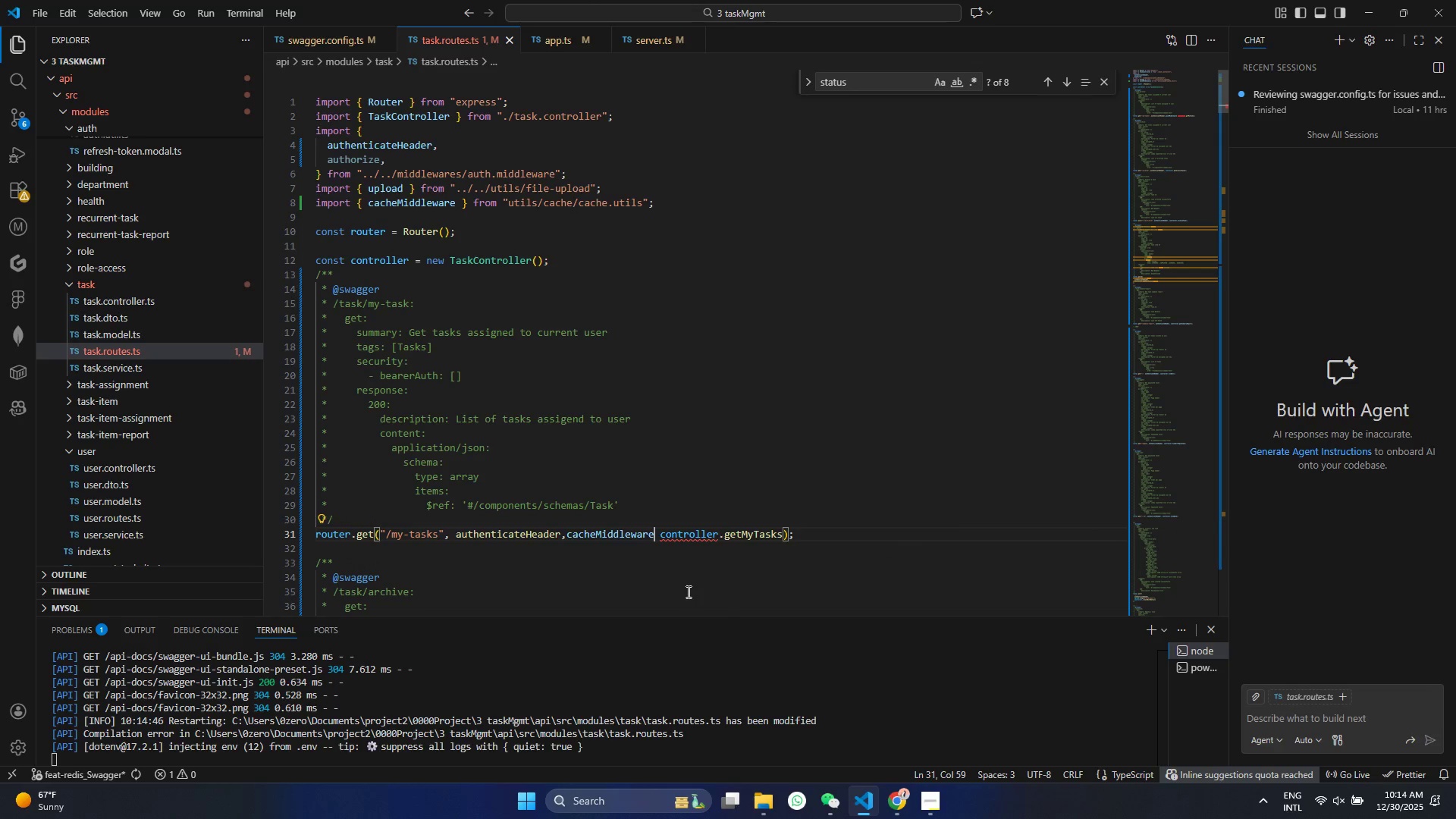 
key(Comma)
 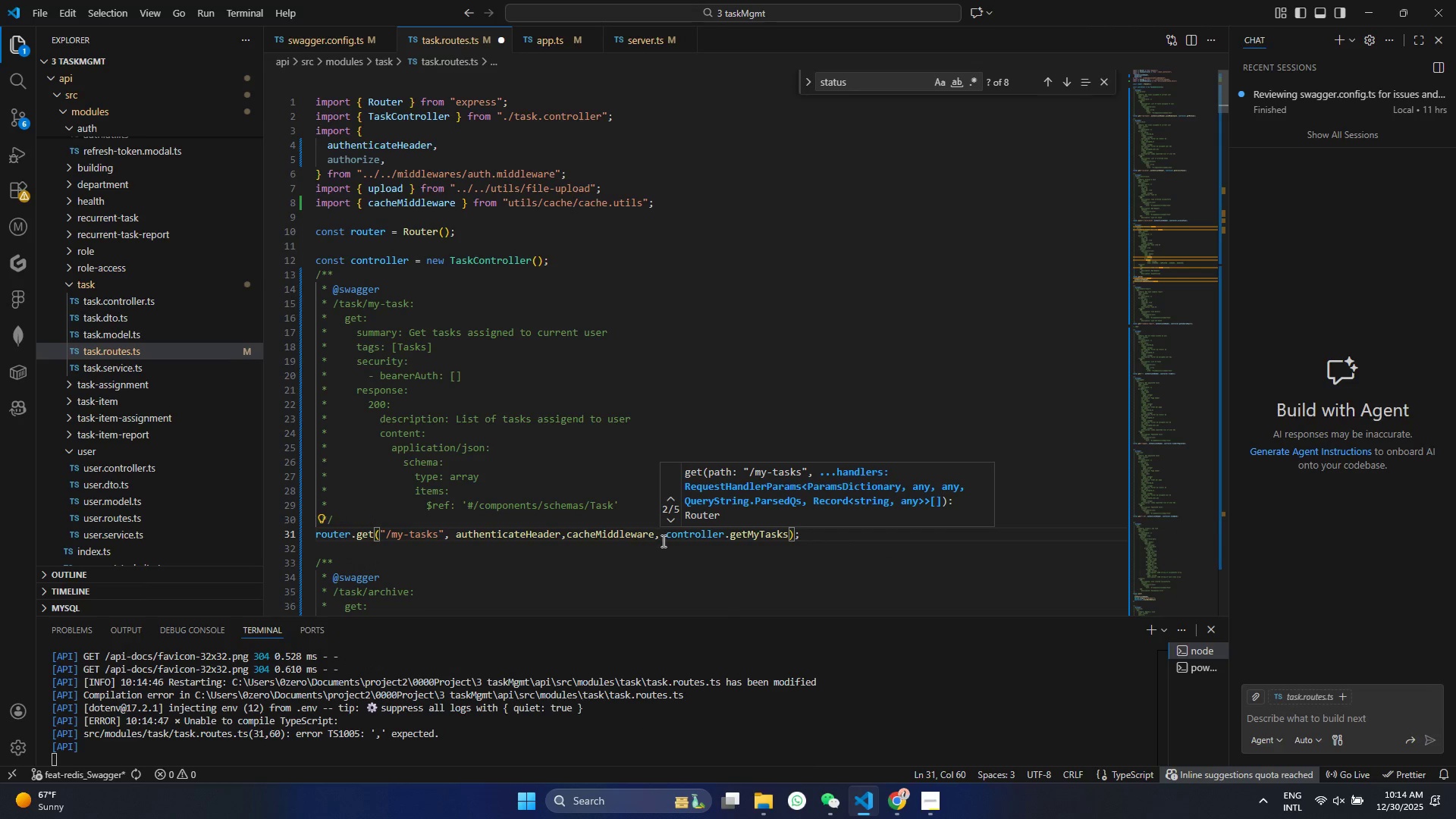 
left_click([651, 531])
 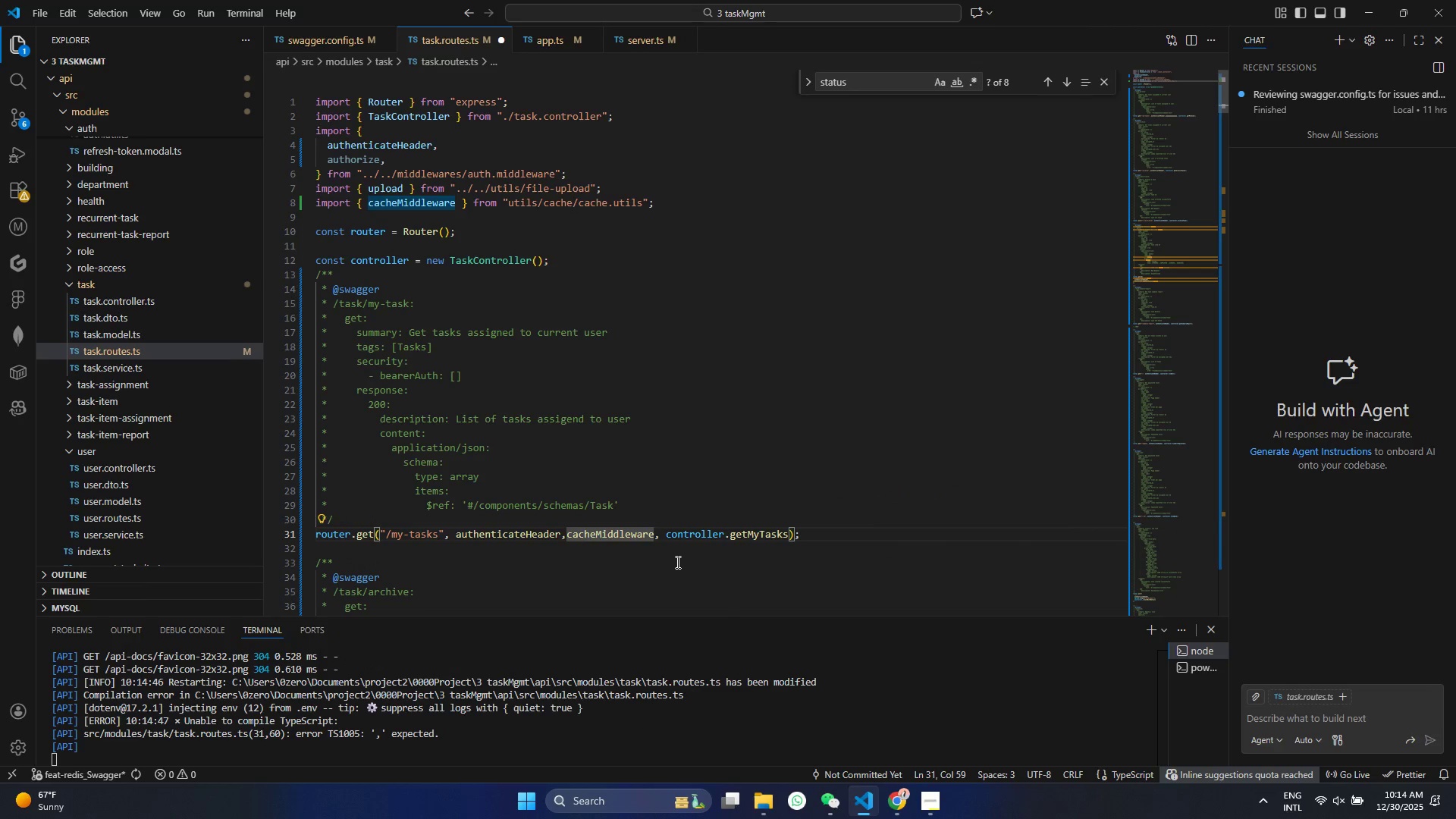 
type(())
 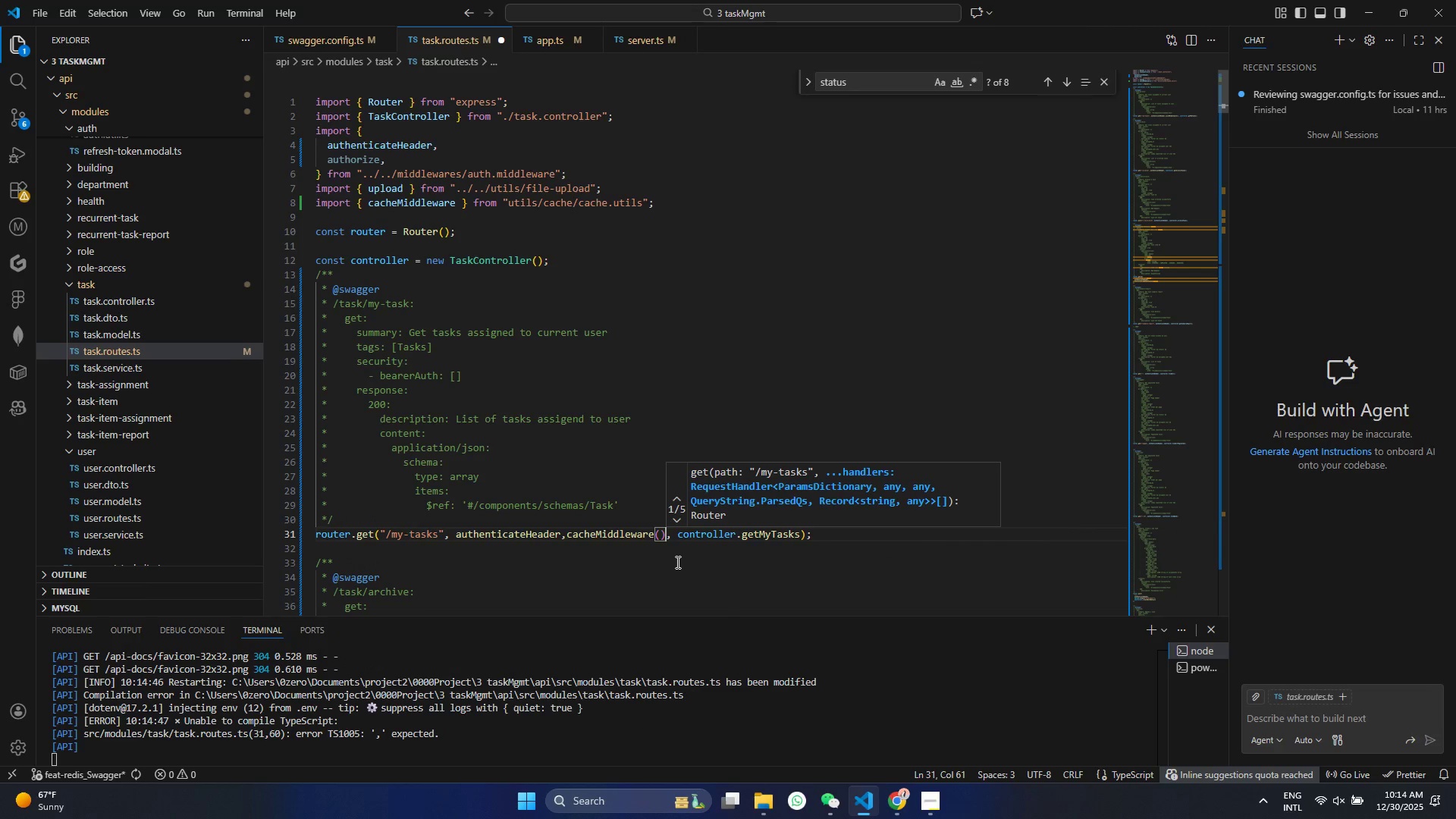 
key(ArrowLeft)
 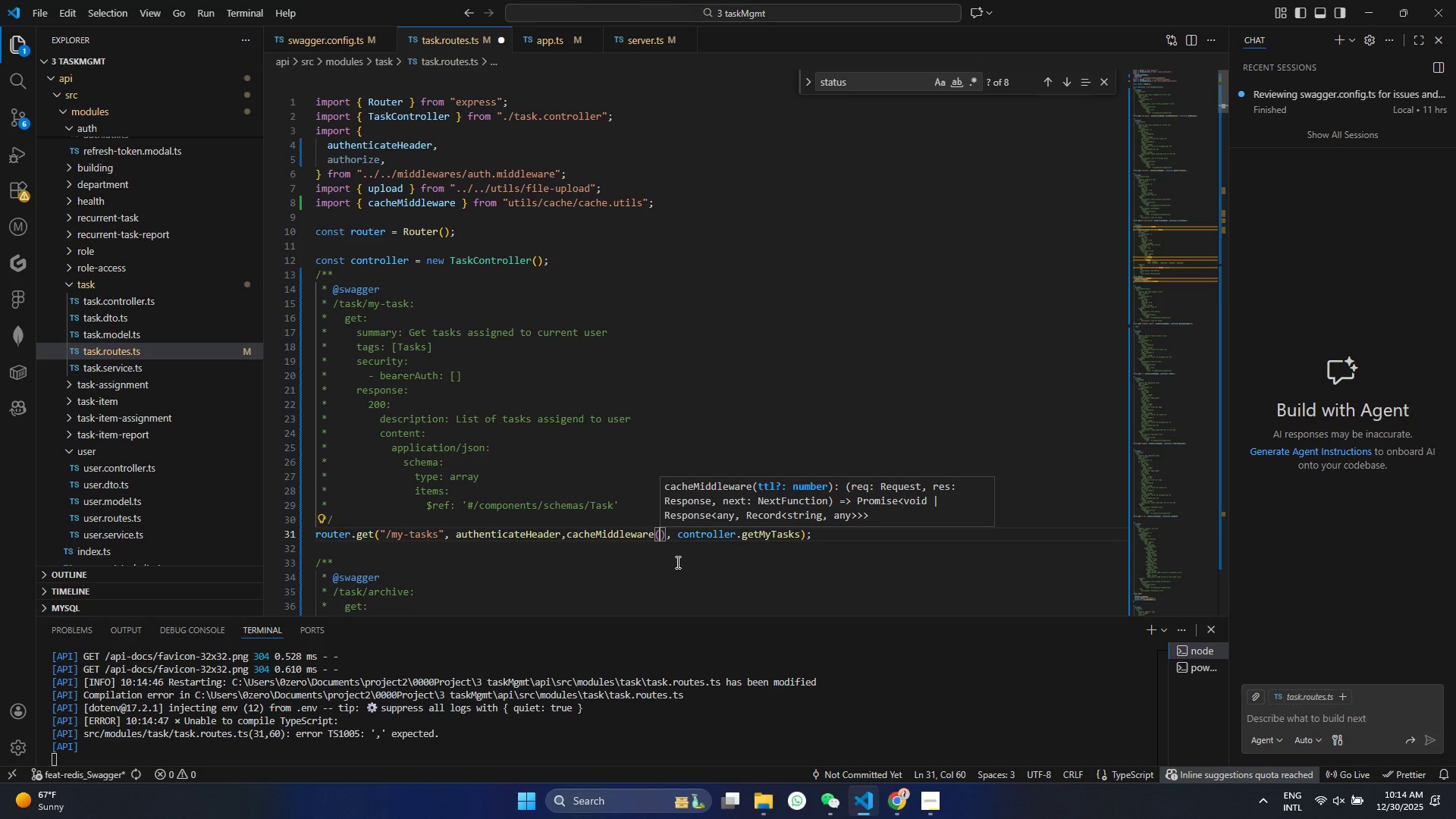 
wait(5.83)
 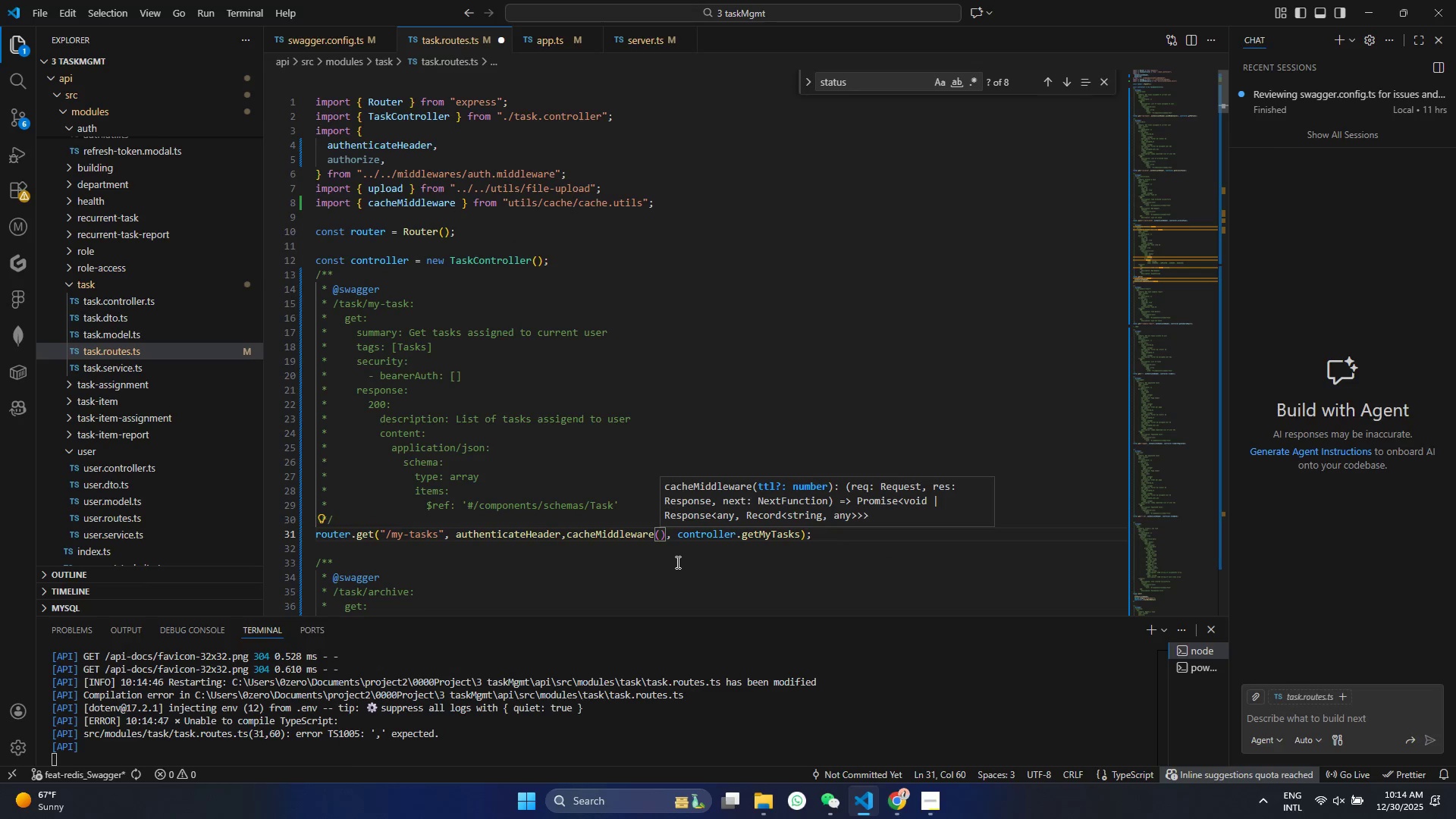 
type(1800)
 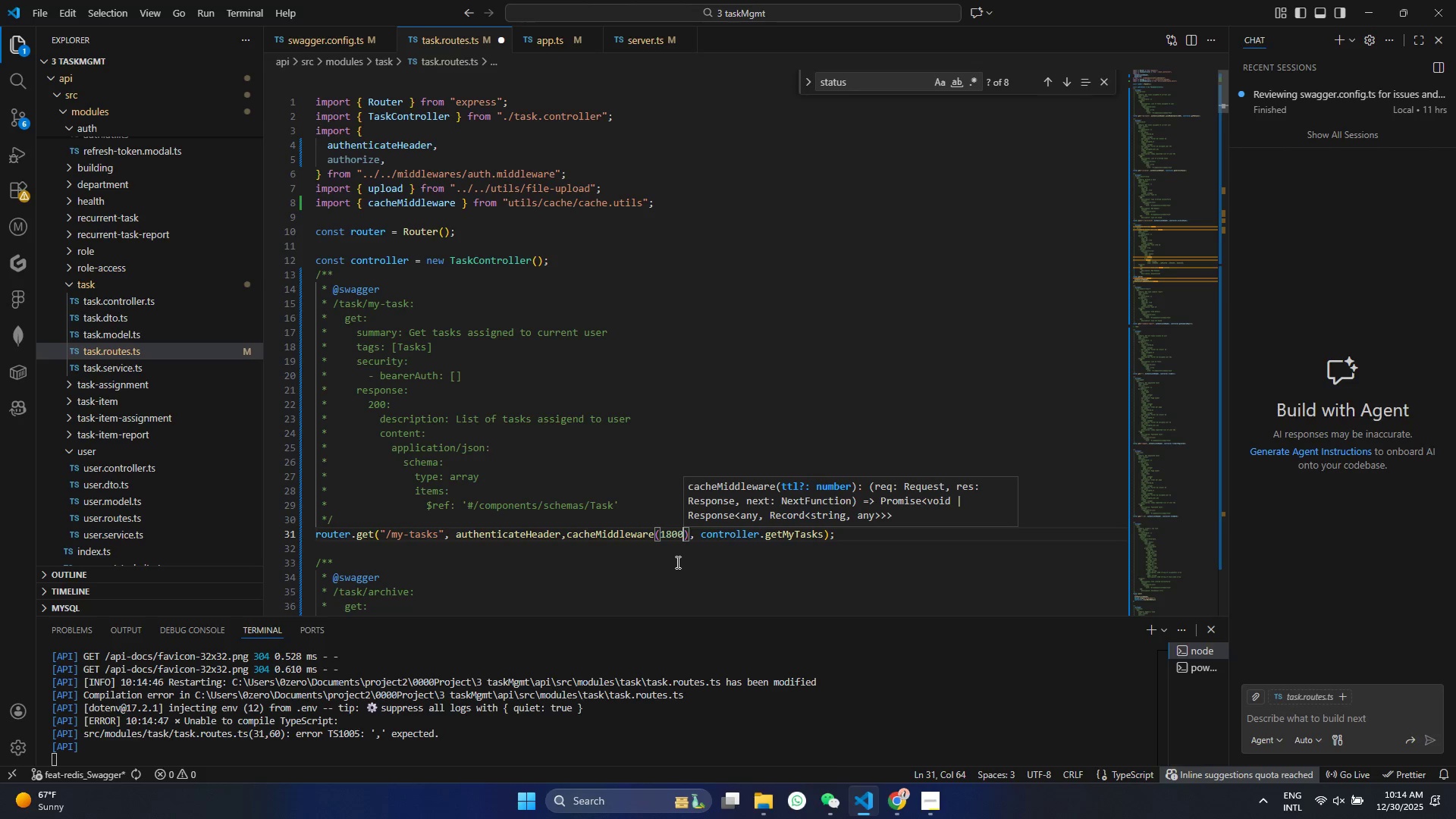 
key(Control+ControlLeft)
 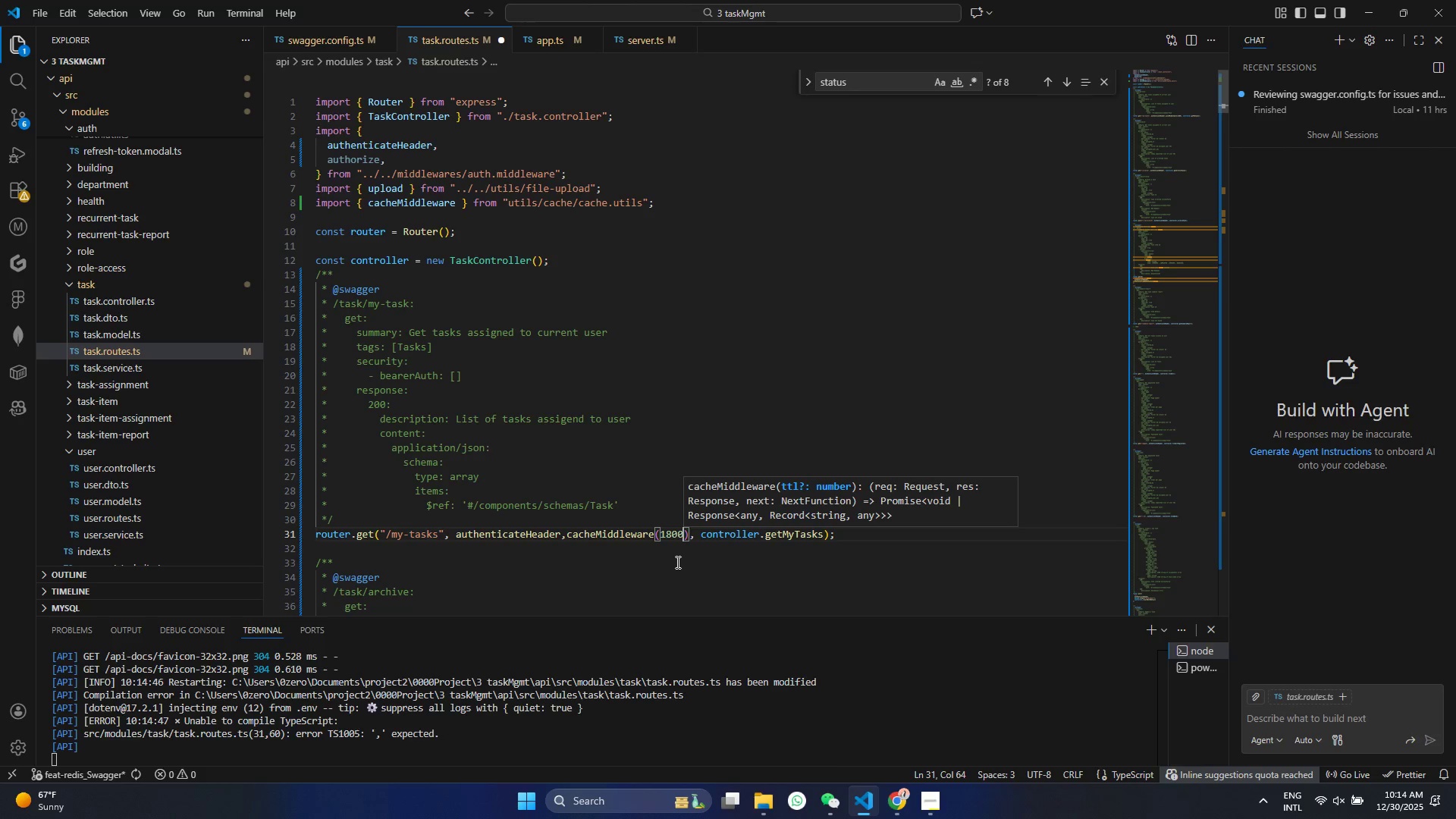 
key(Control+S)
 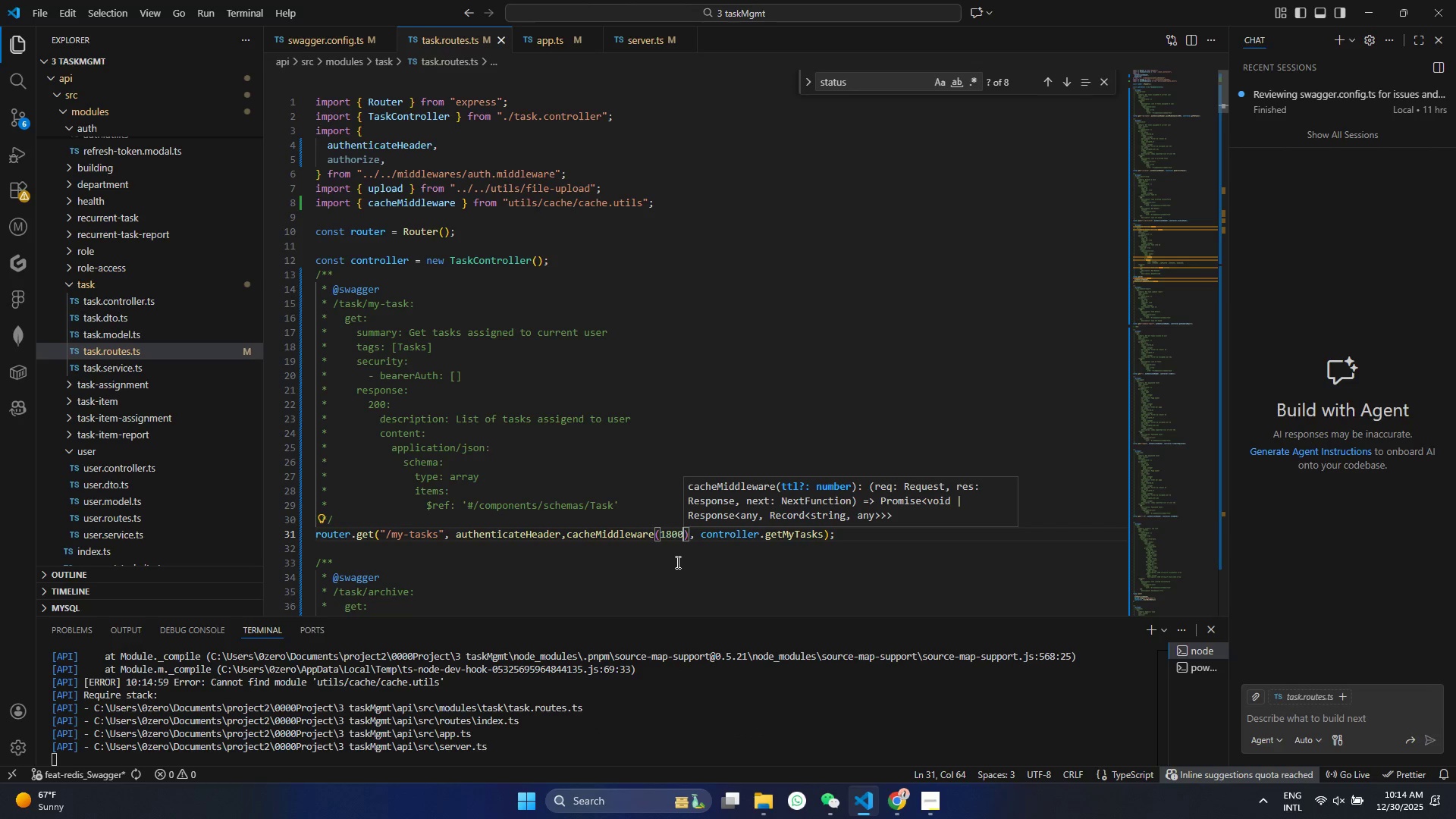 
left_click([676, 562])
 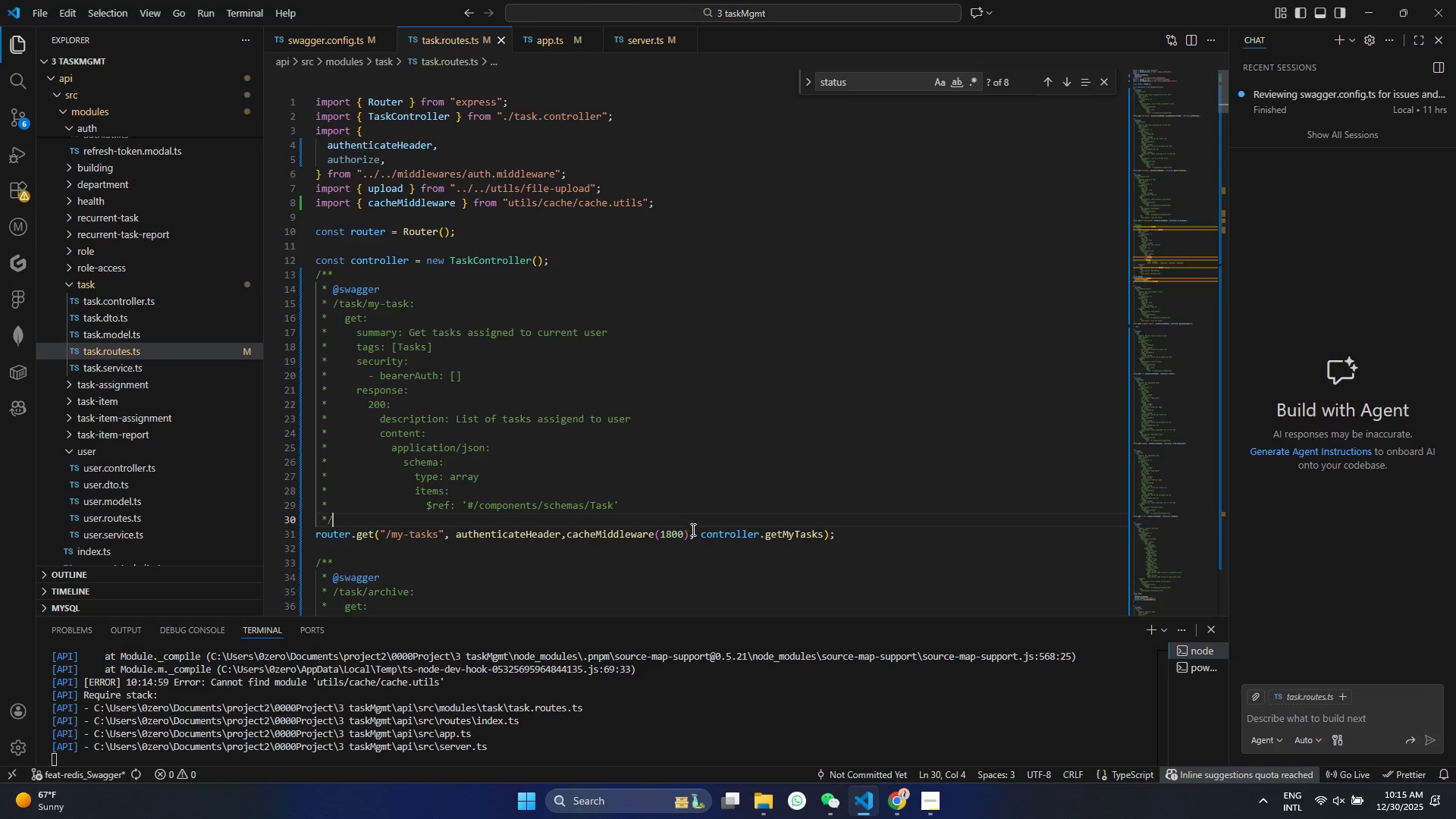 
double_click([691, 534])
 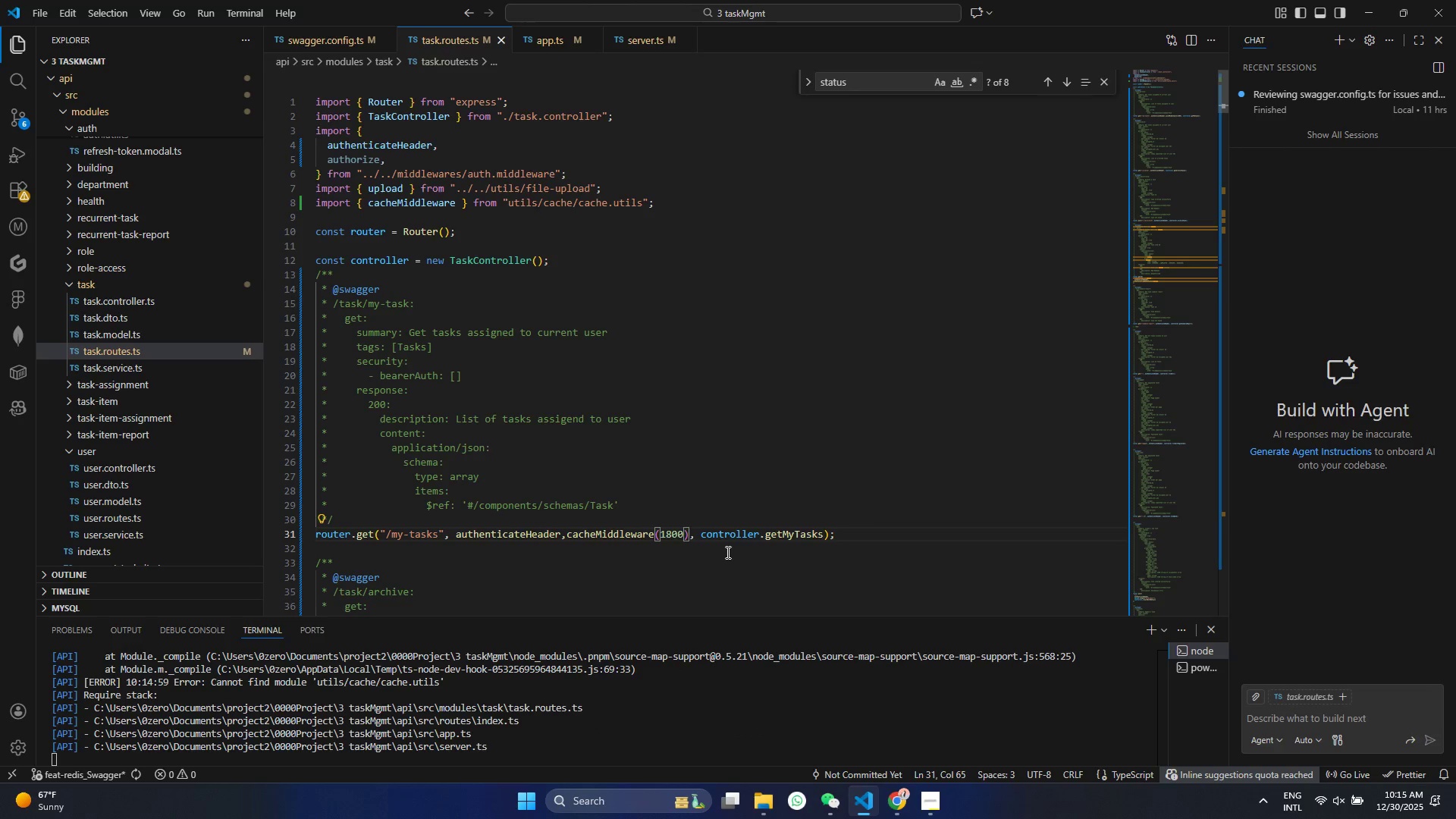 
key(Space)
 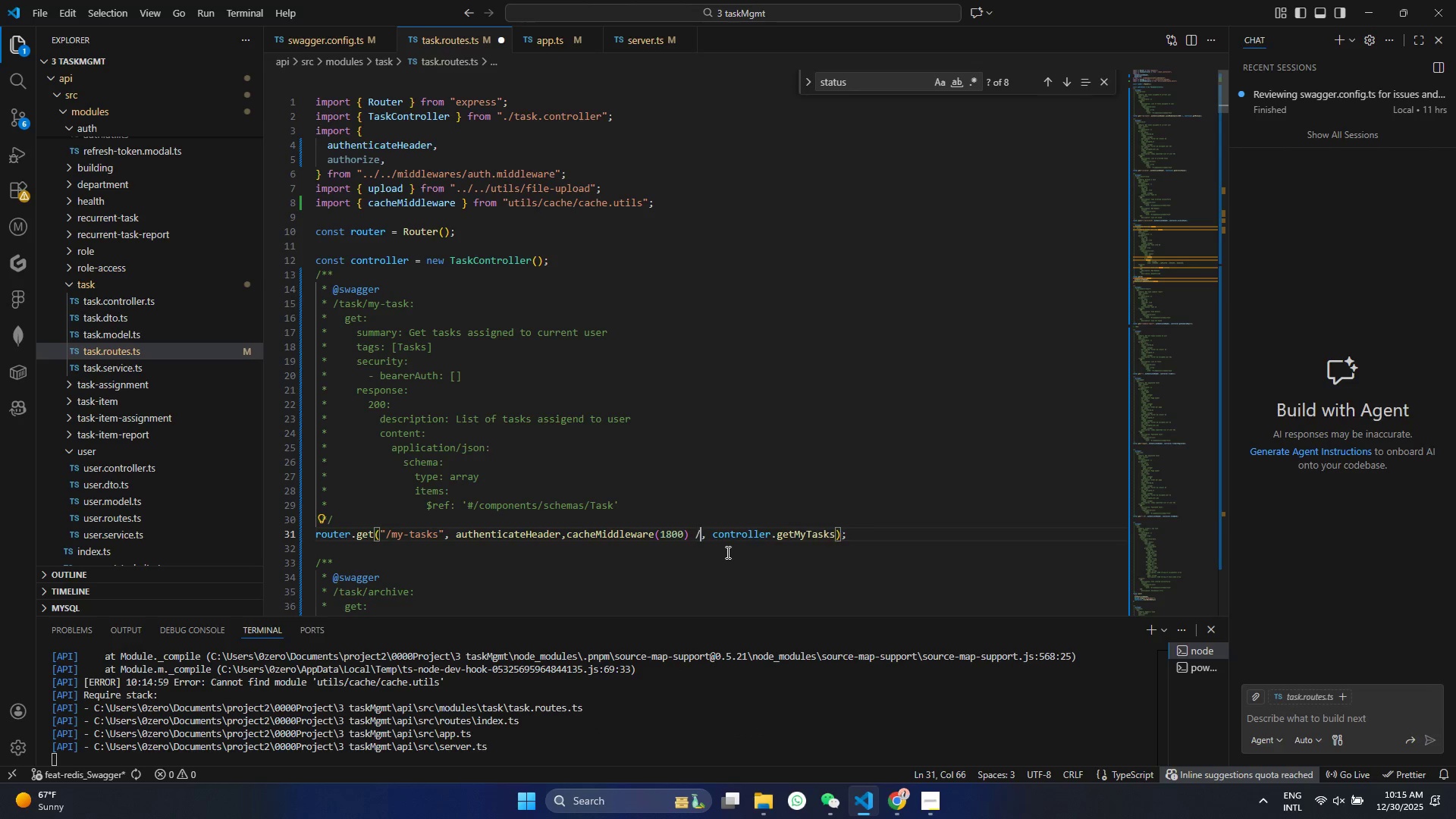 
key(Slash)
 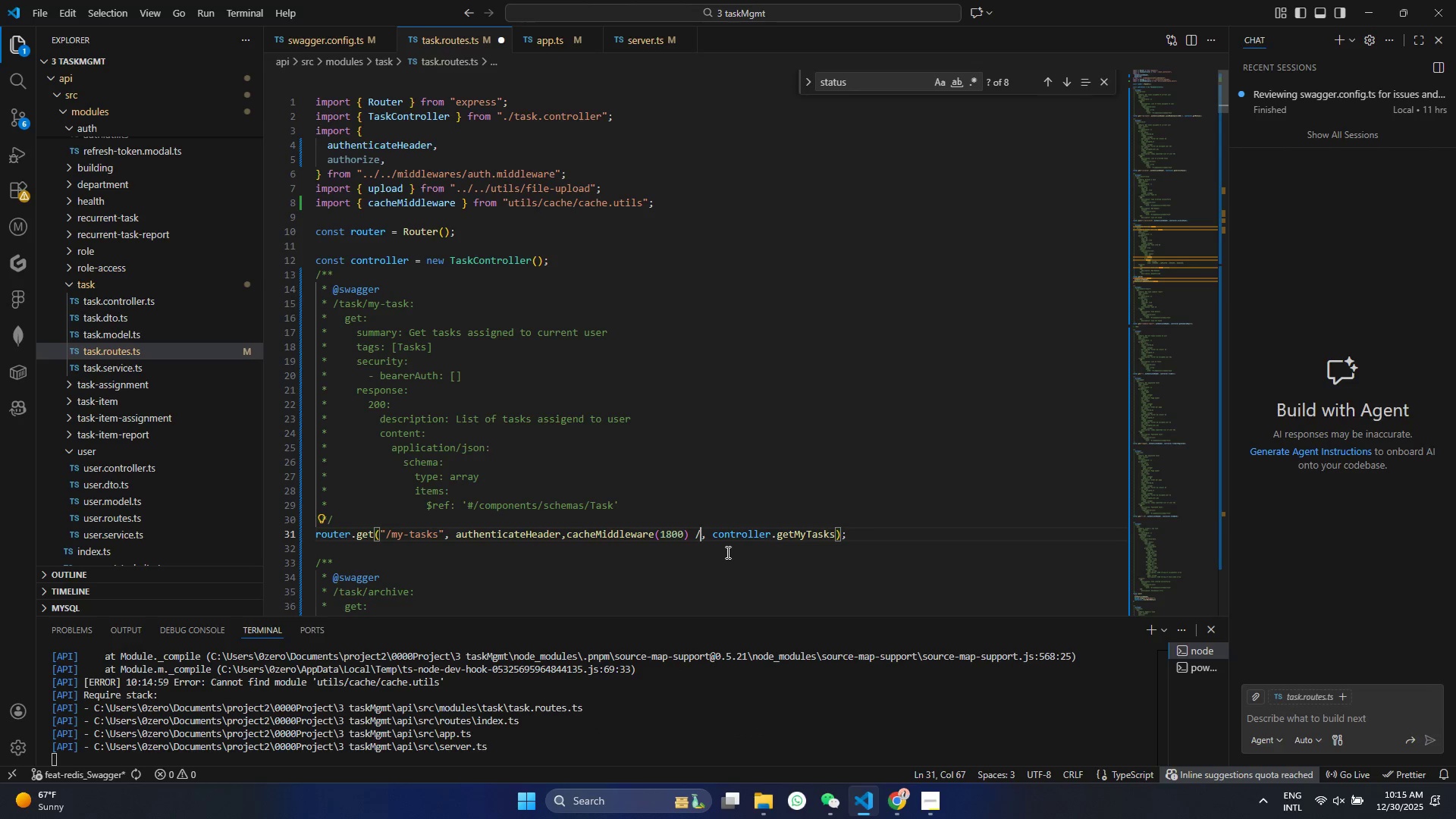 
key(Slash)
 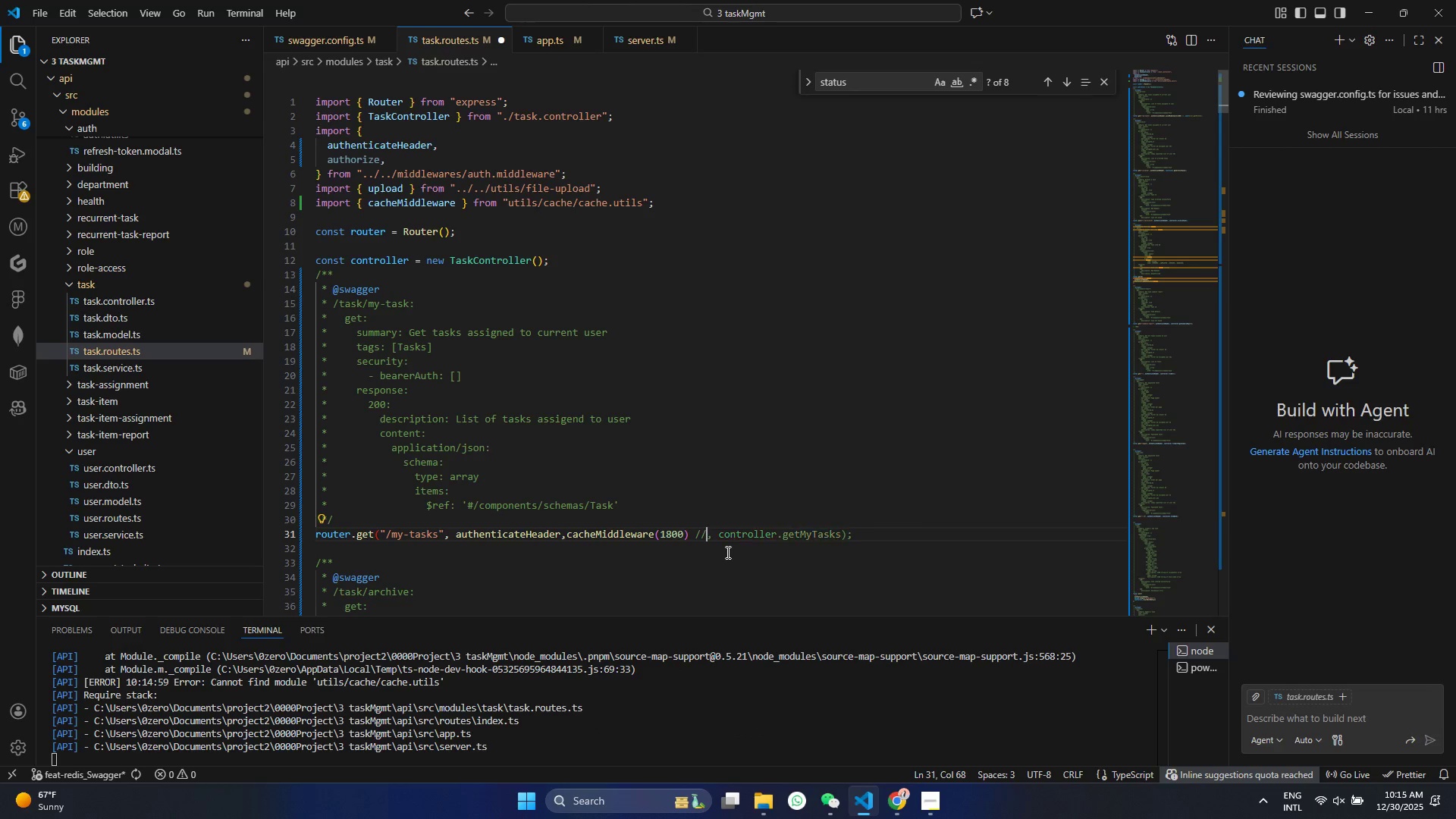 
key(Space)
 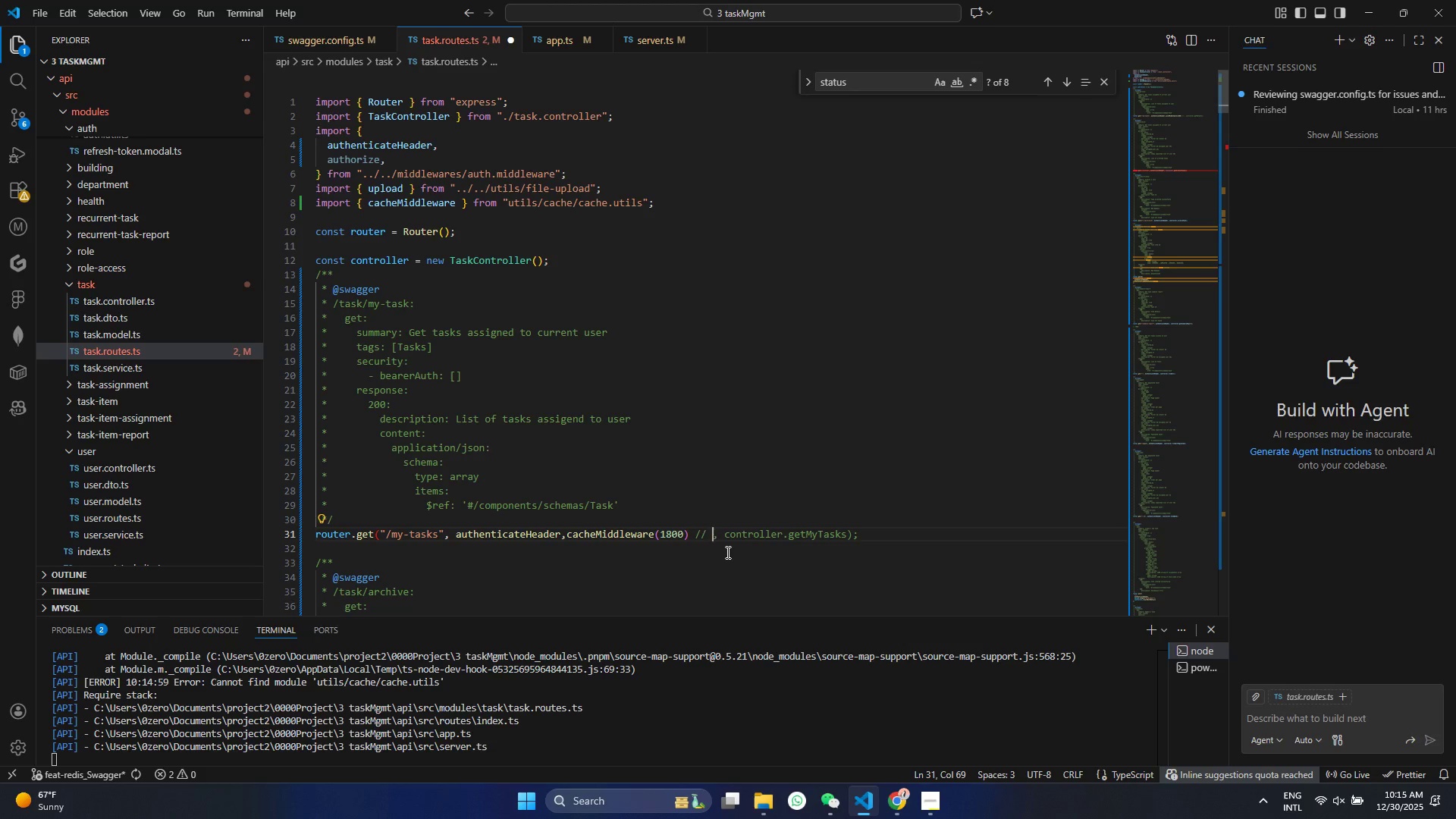 
key(Numpad4)
 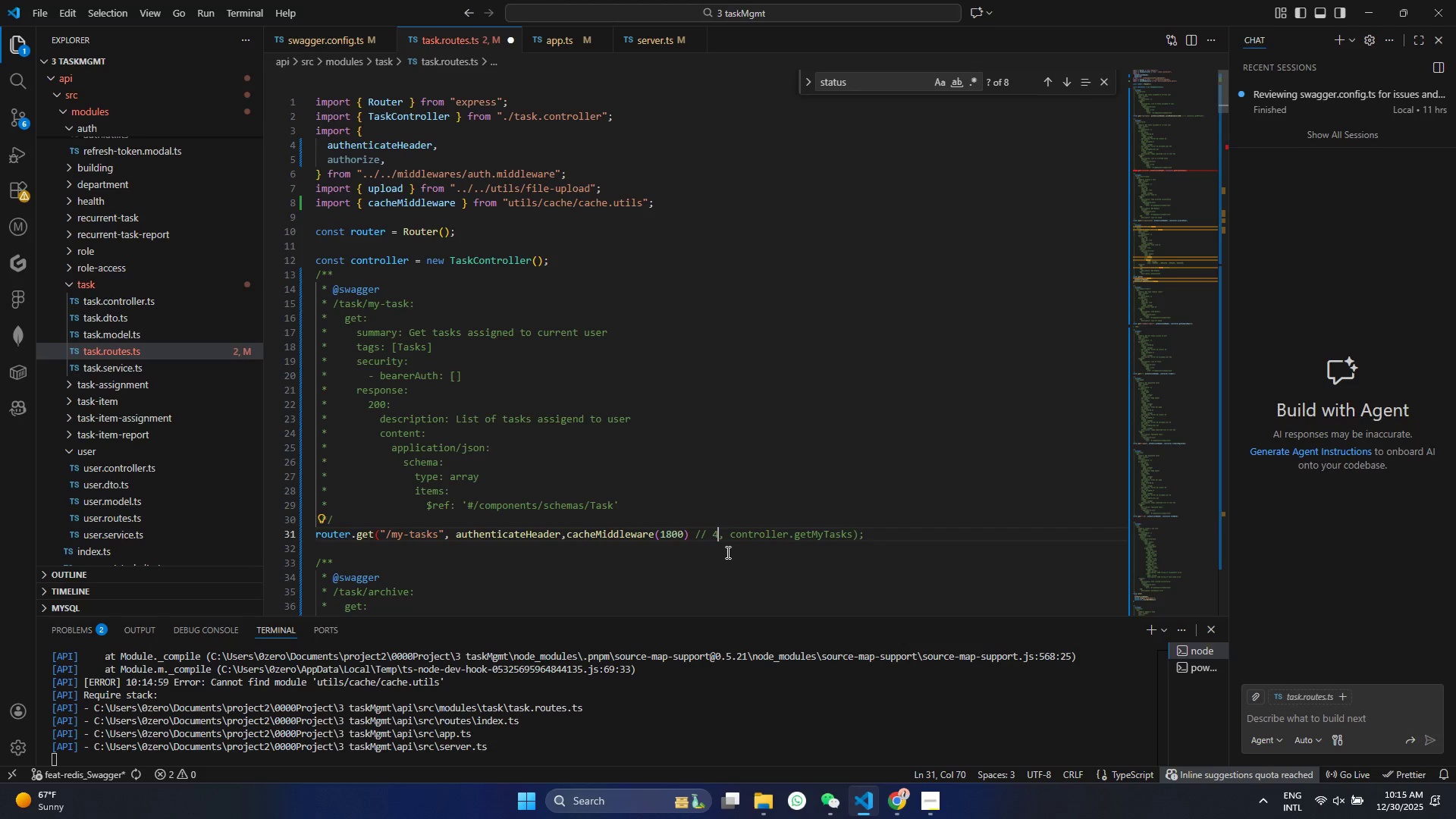 
key(Control+ControlLeft)
 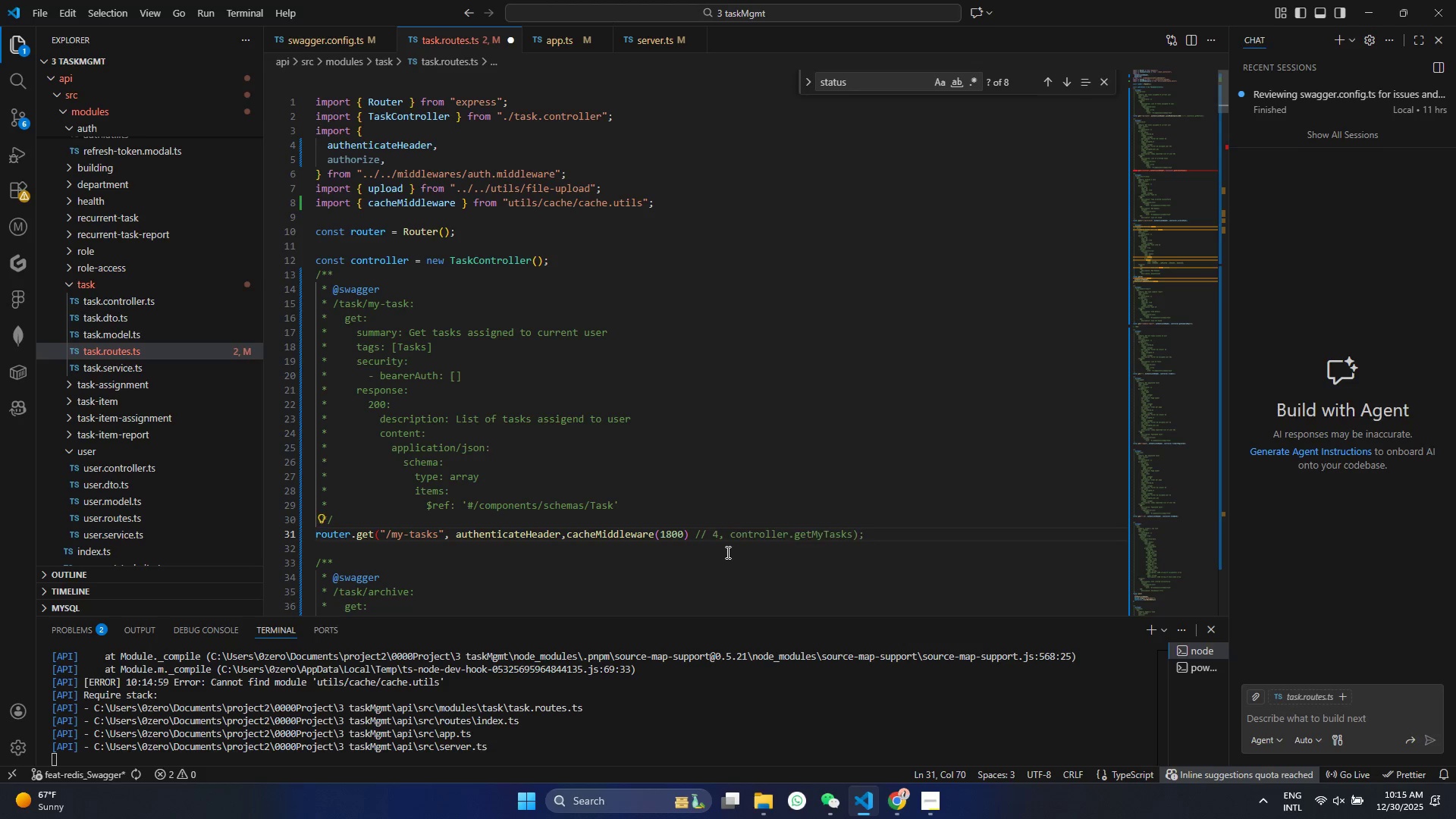 
key(Control+Z)
 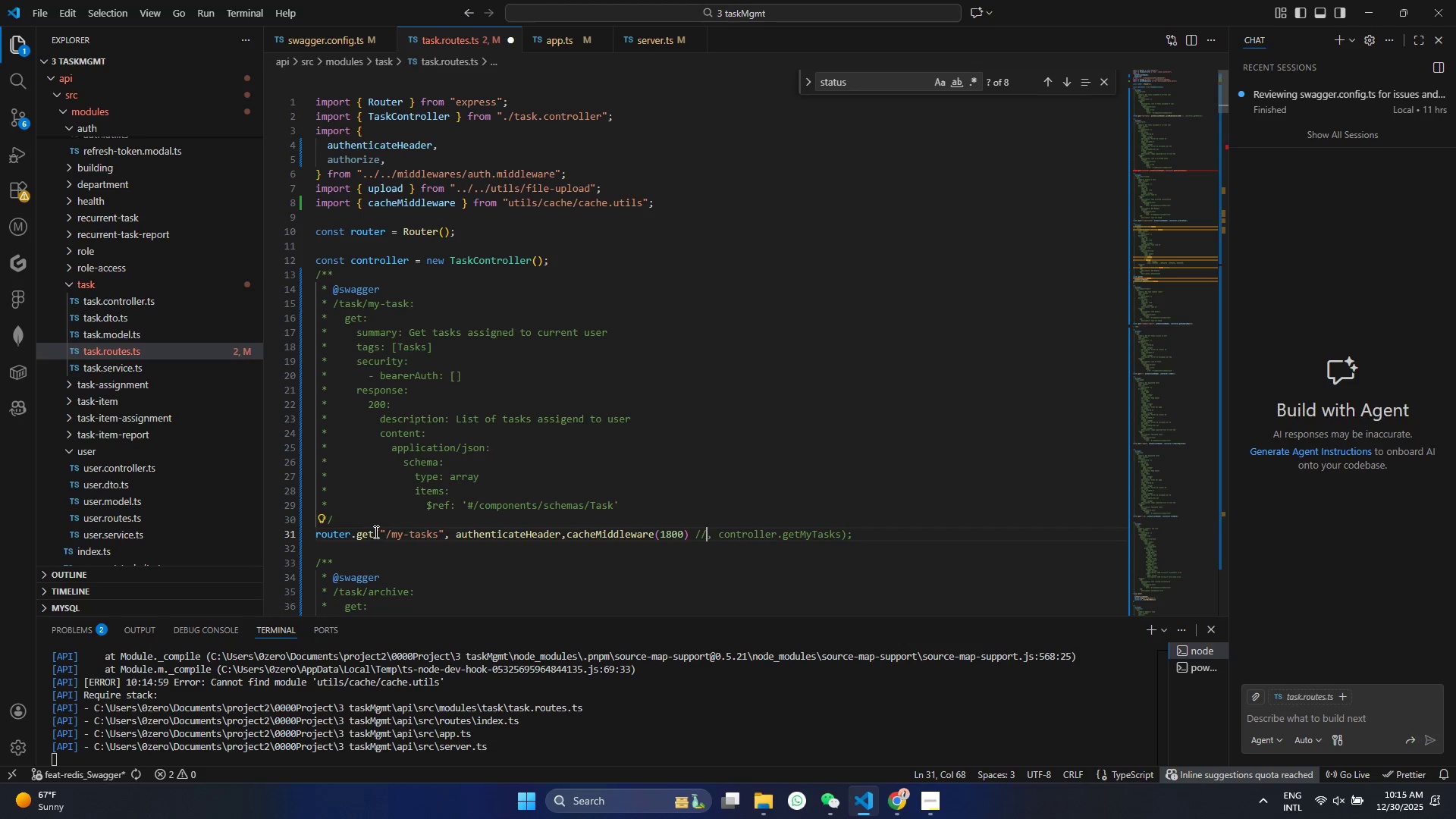 
double_click([381, 533])
 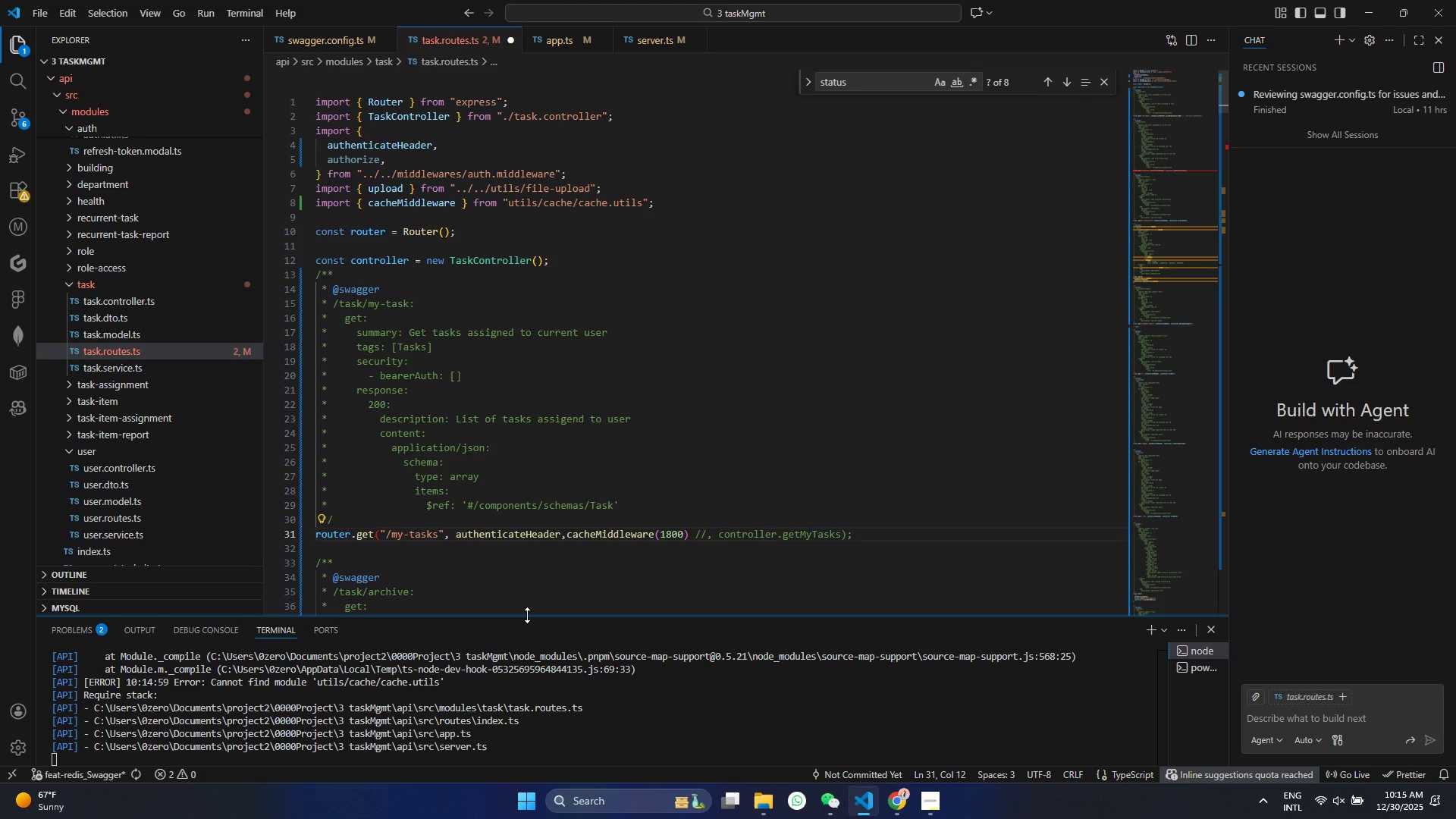 
key(Control+A)
 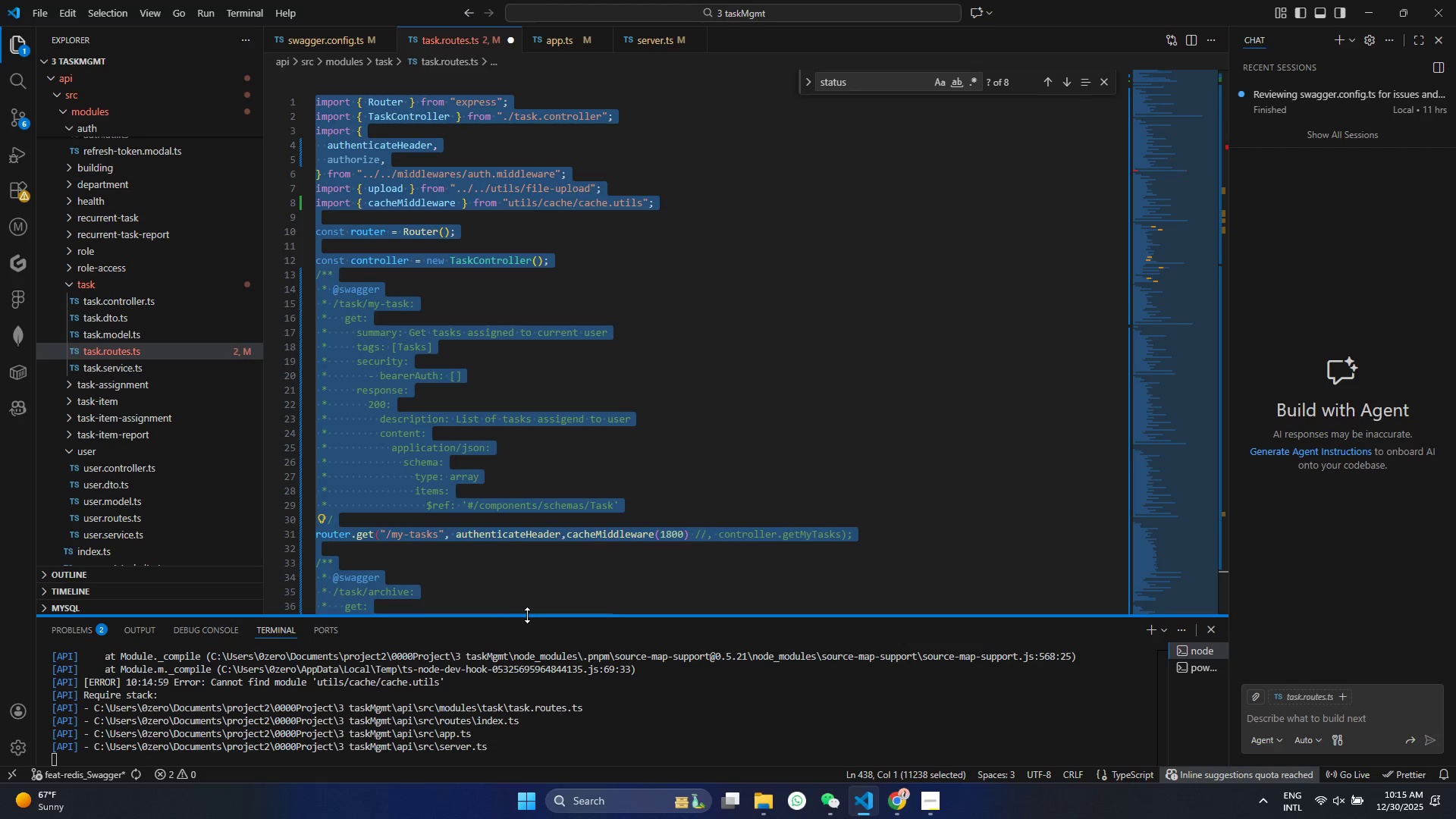 
key(Control+Z)
 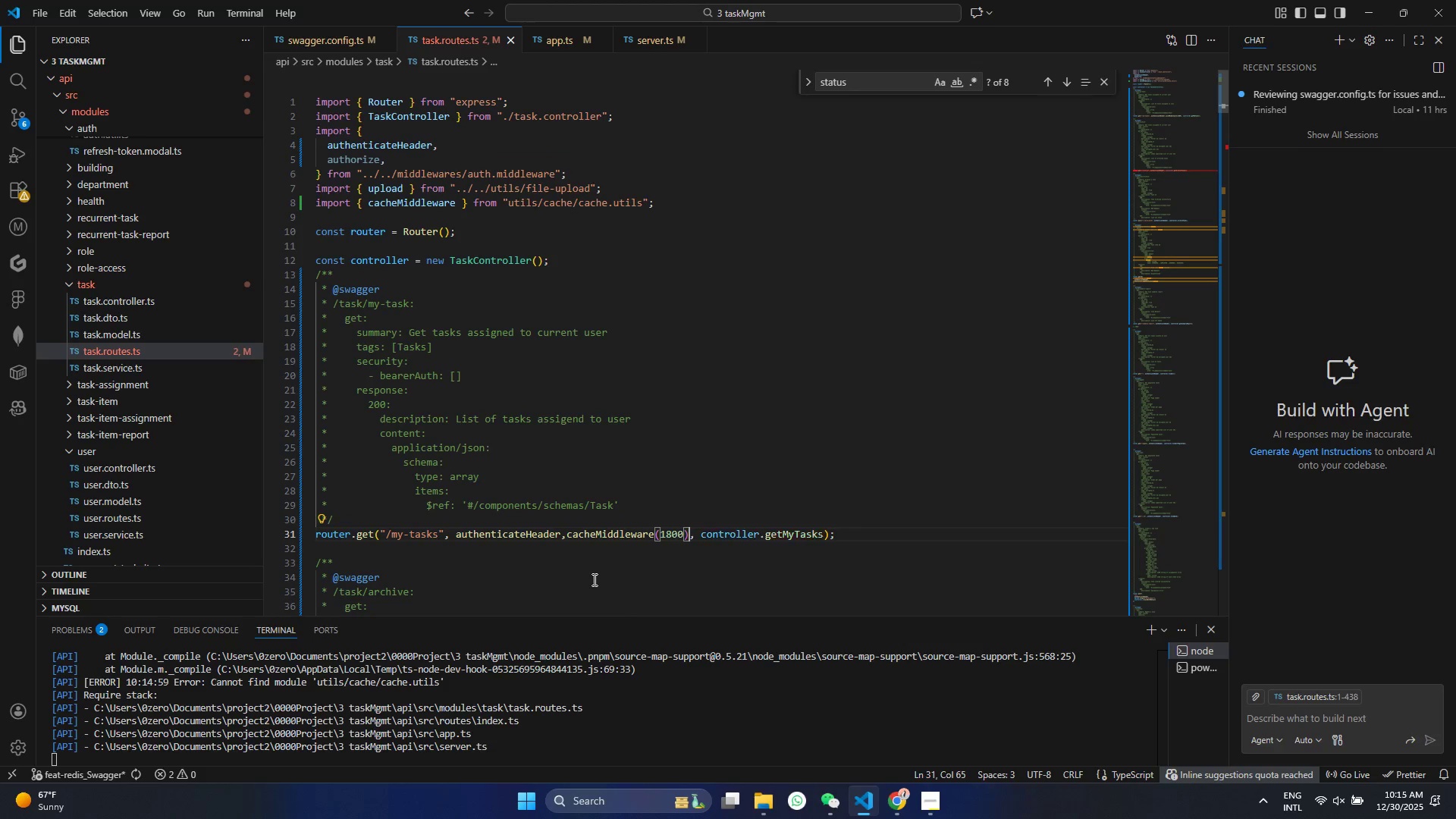 
key(Control+Z)
 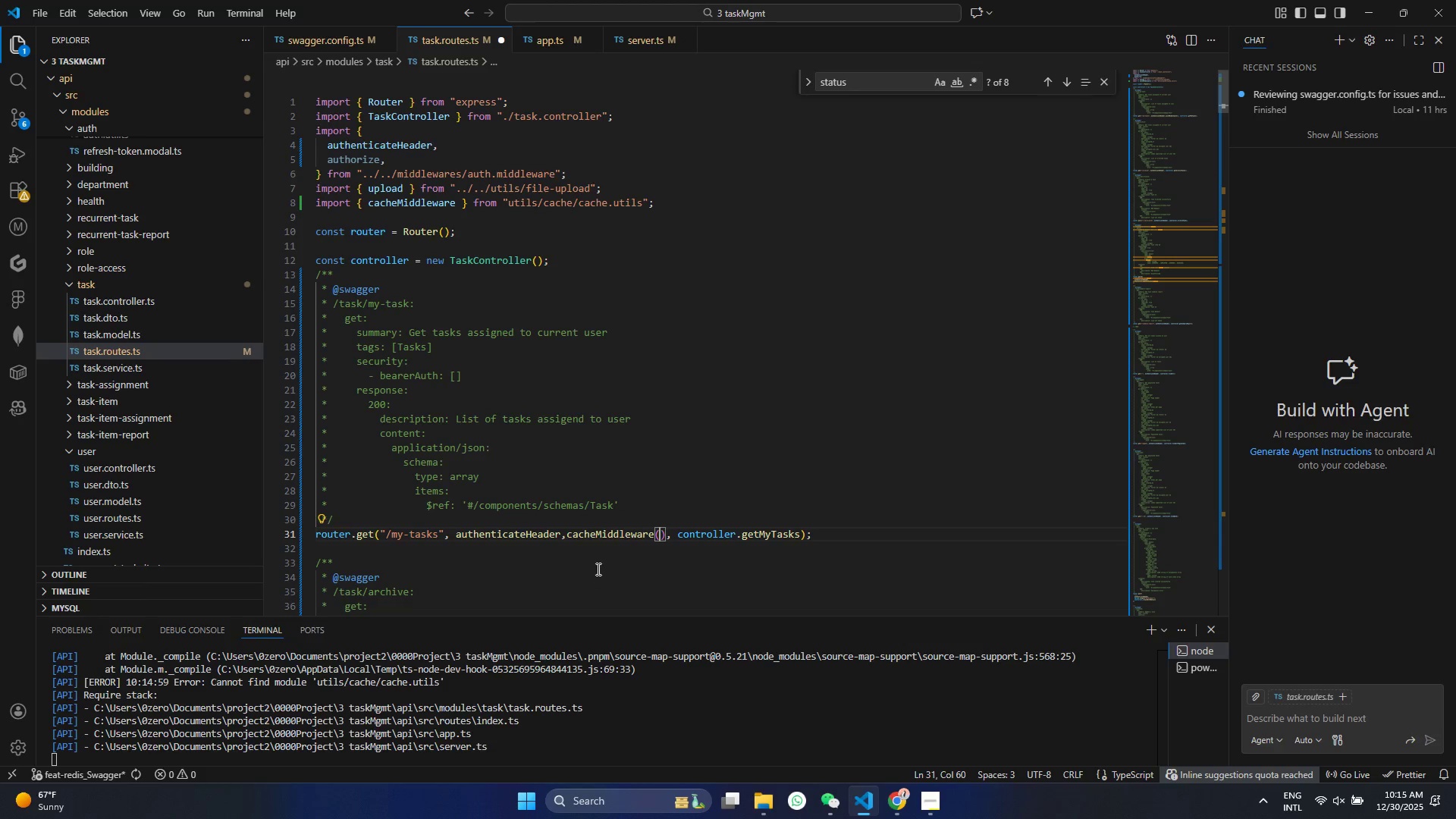 
key(Control+A)
 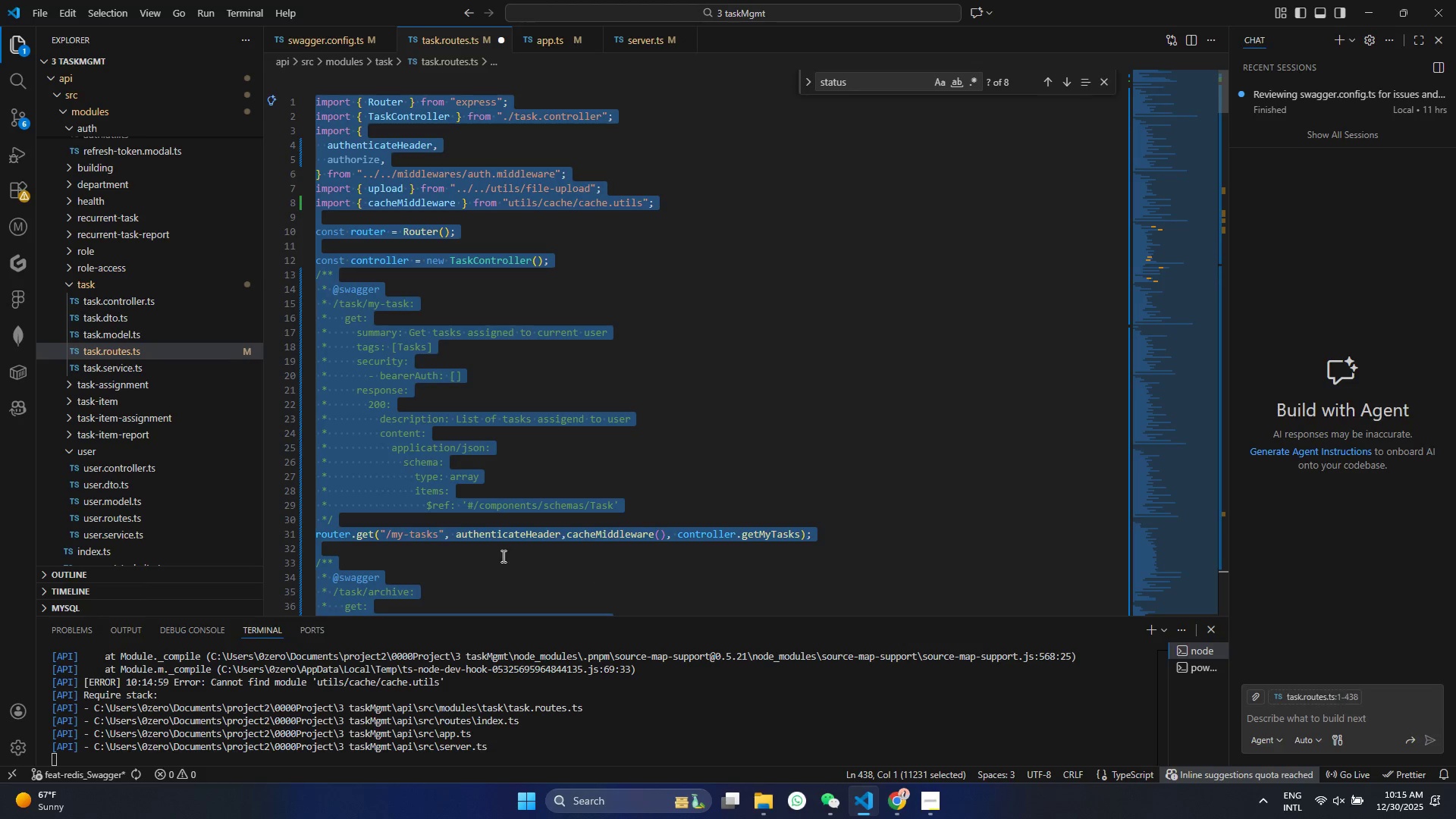 
right_click([498, 554])
 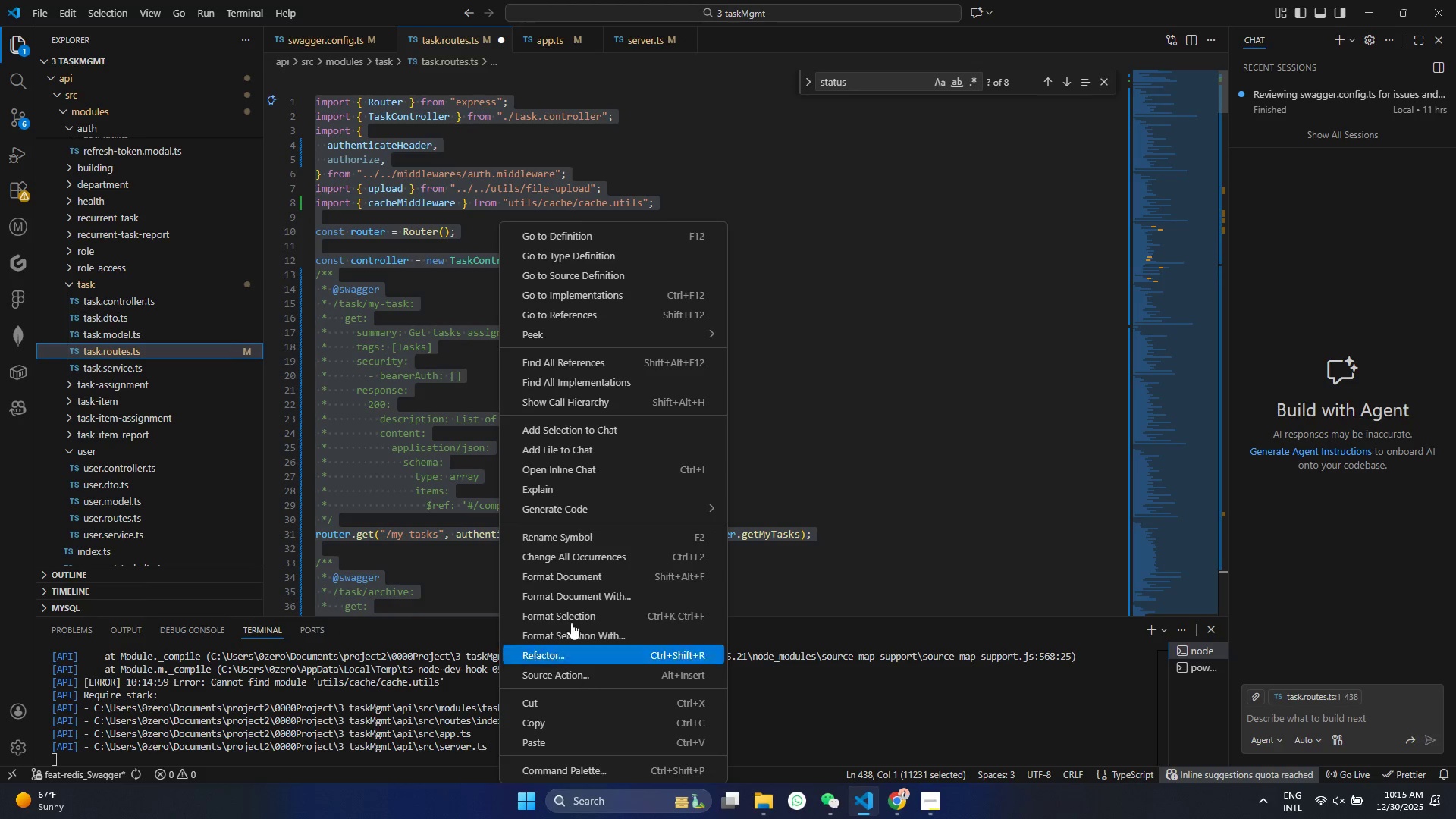 
left_click([570, 617])
 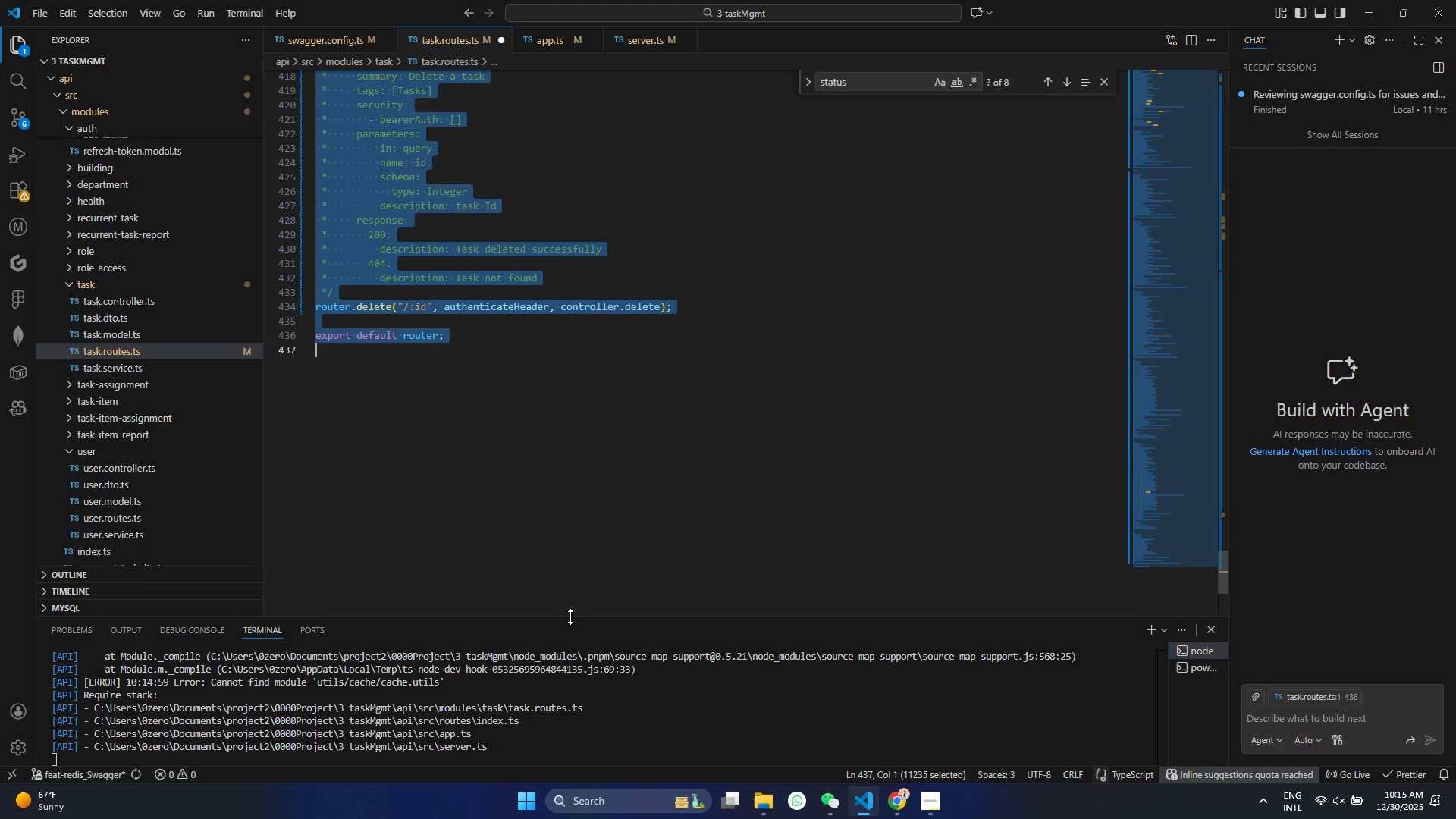 
key(Control+S)
 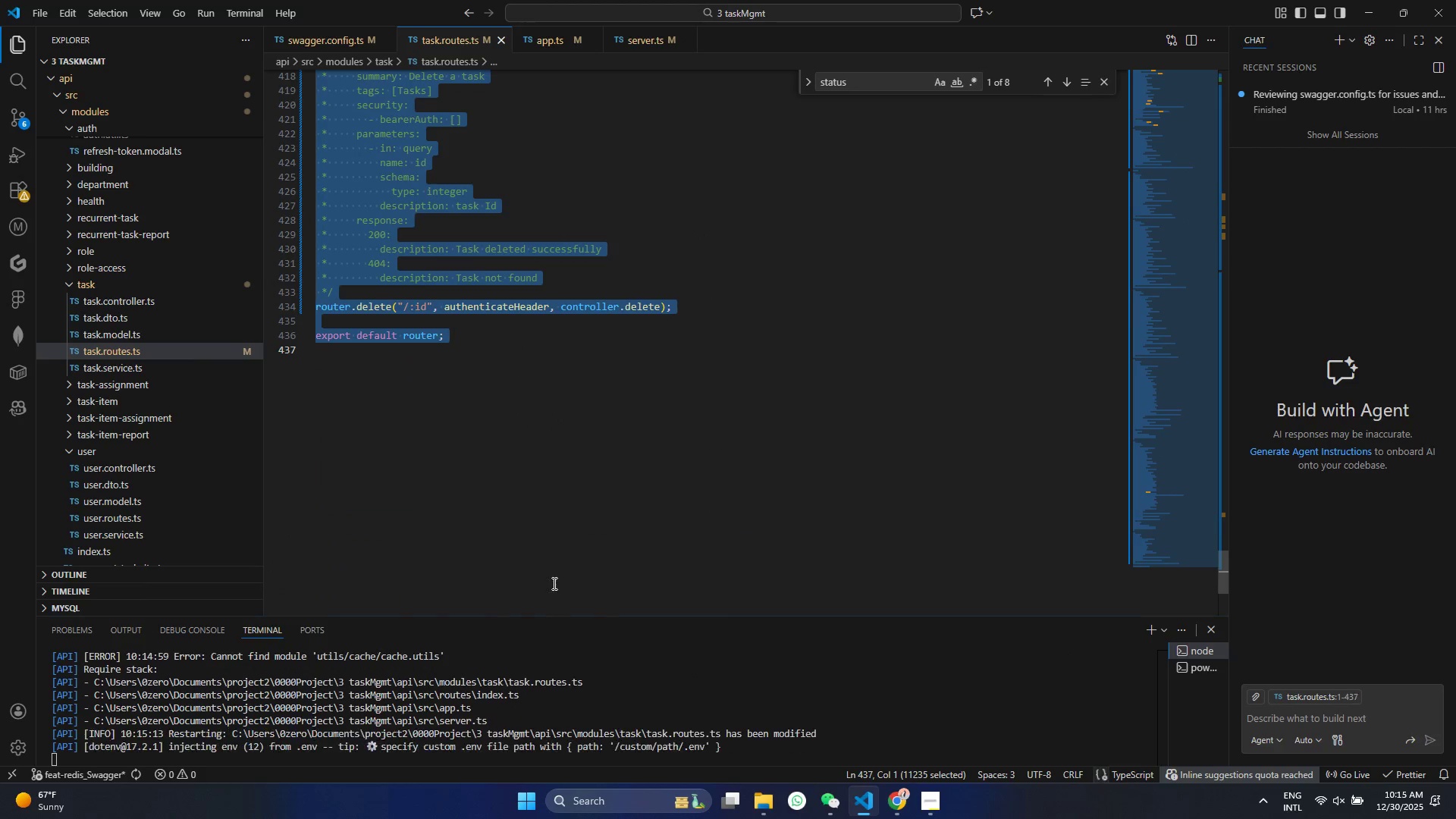 
scroll: coordinate [553, 582], scroll_direction: up, amount: 181.0
 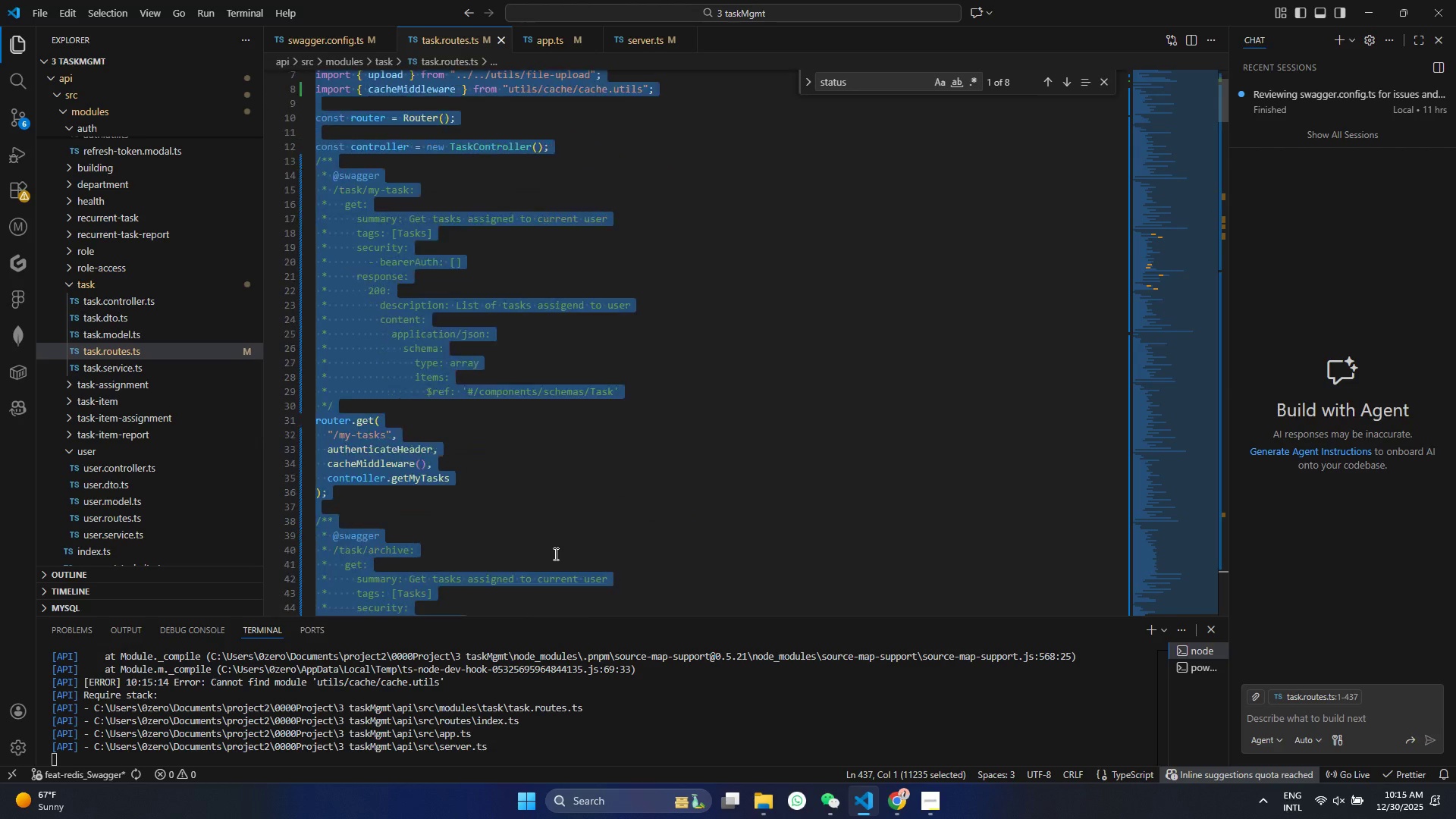 
scroll: coordinate [554, 539], scroll_direction: down, amount: 5.0
 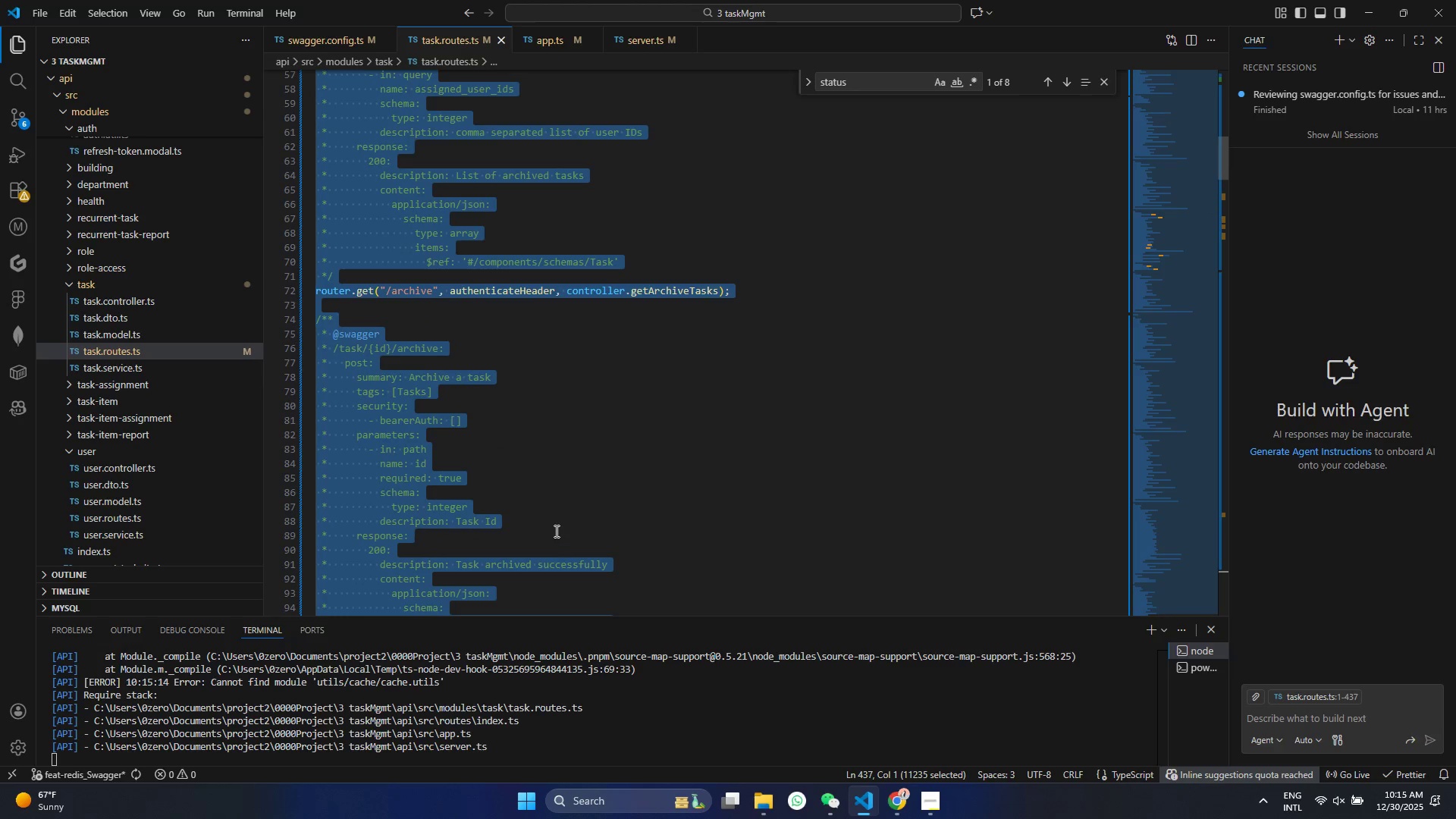 
left_click([549, 447])
 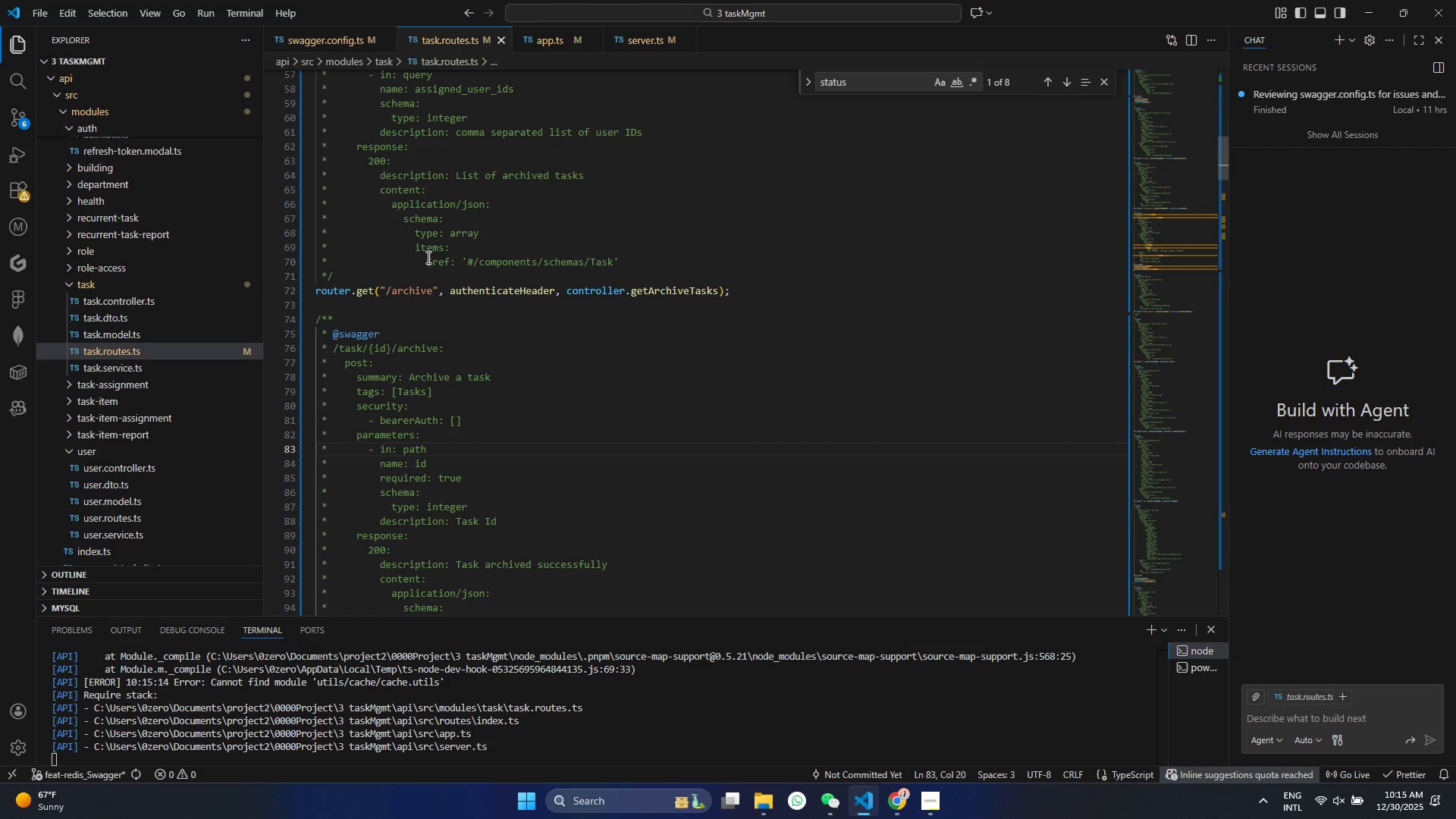 
scroll: coordinate [445, 295], scroll_direction: up, amount: 15.0
 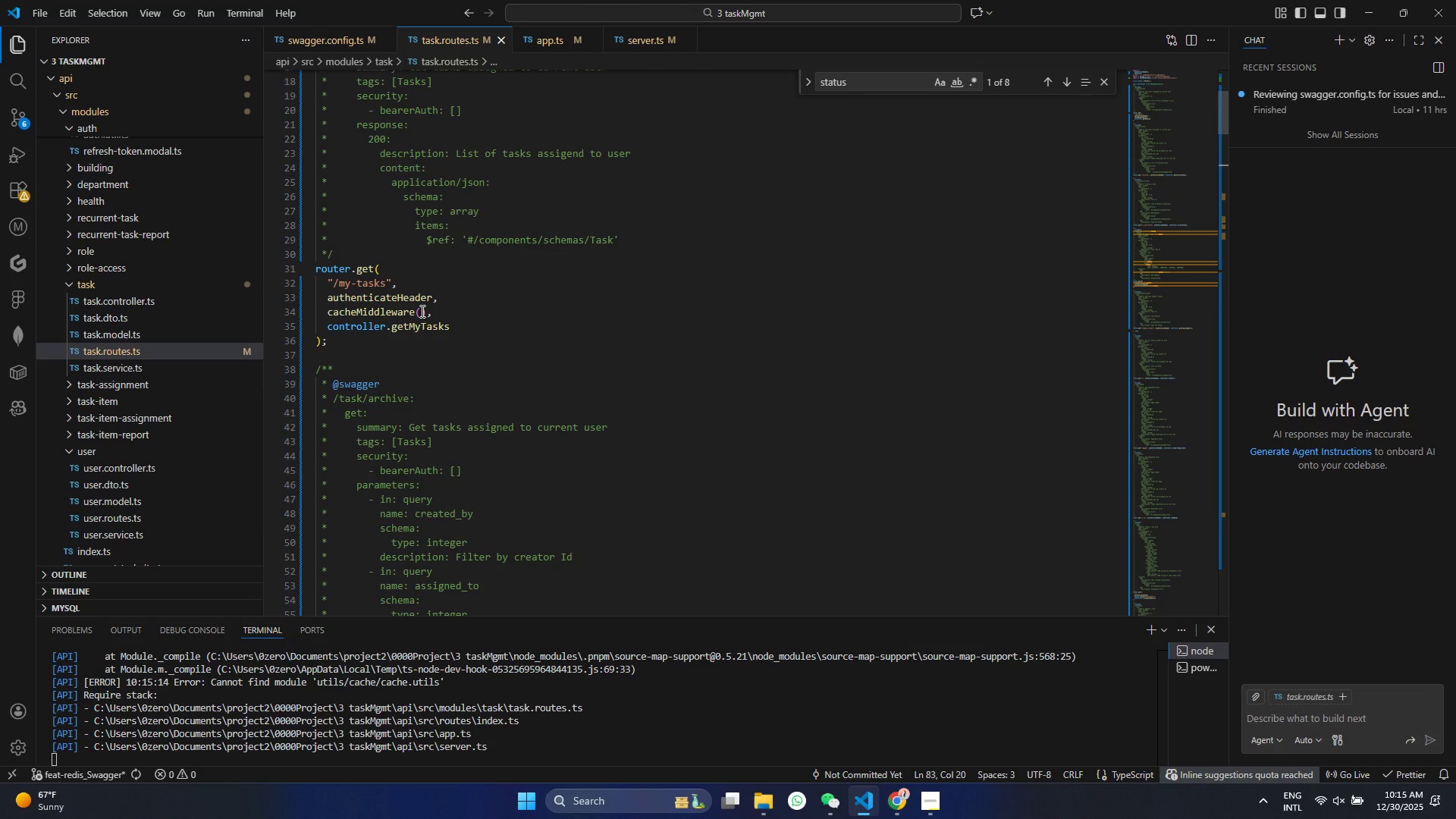 
left_click([421, 311])
 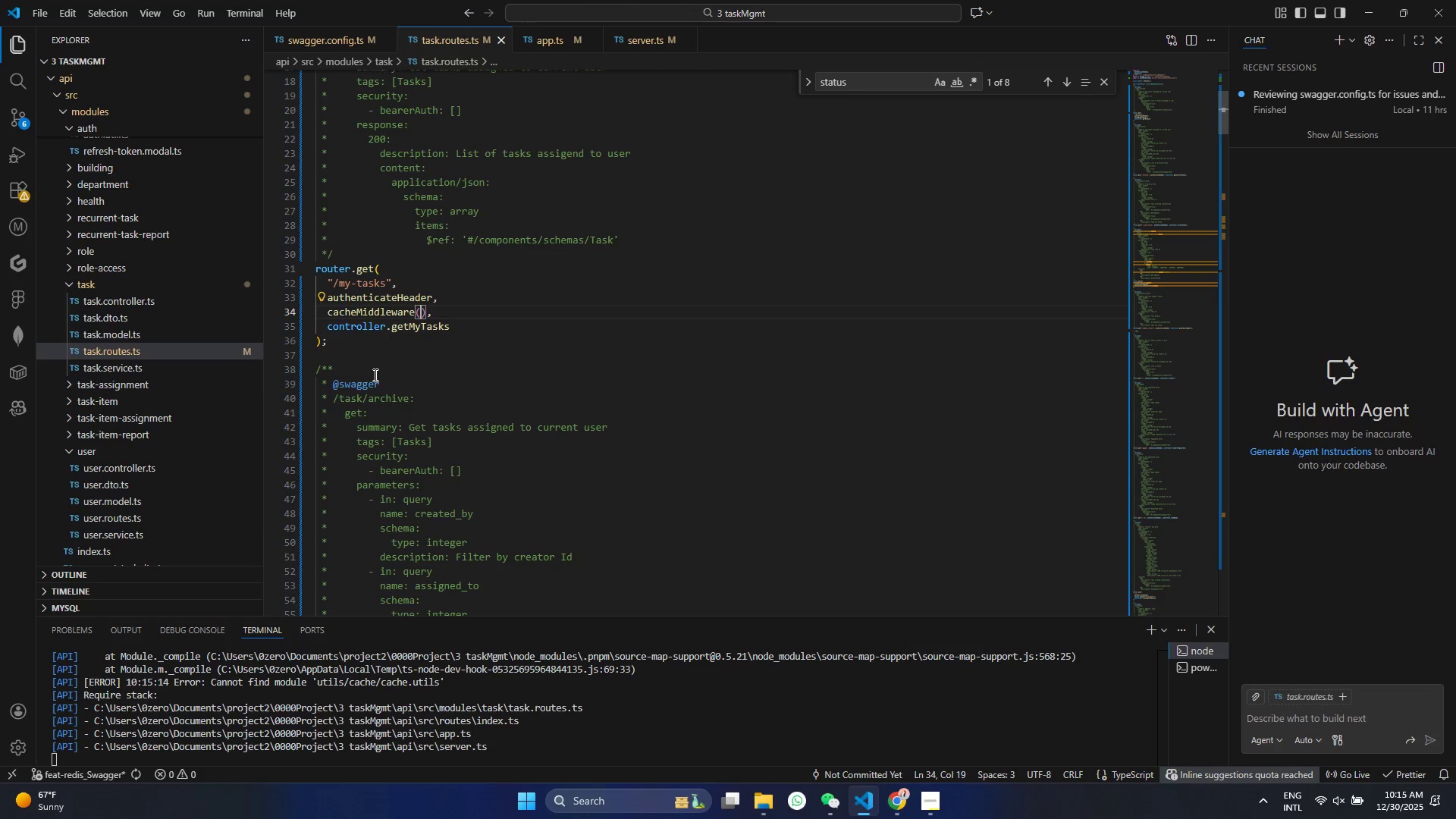 
type(1800)
 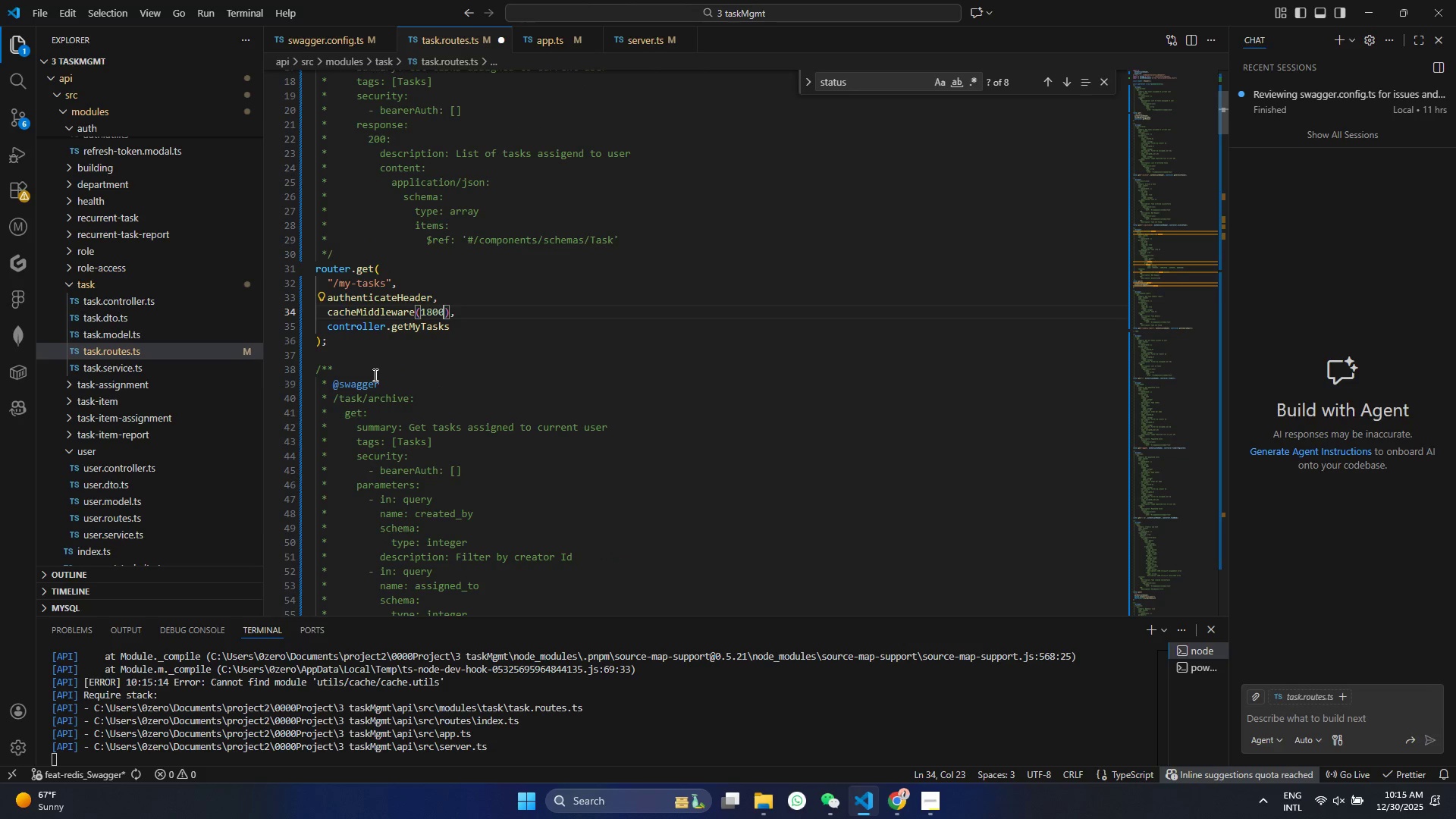 
key(Control+ControlLeft)
 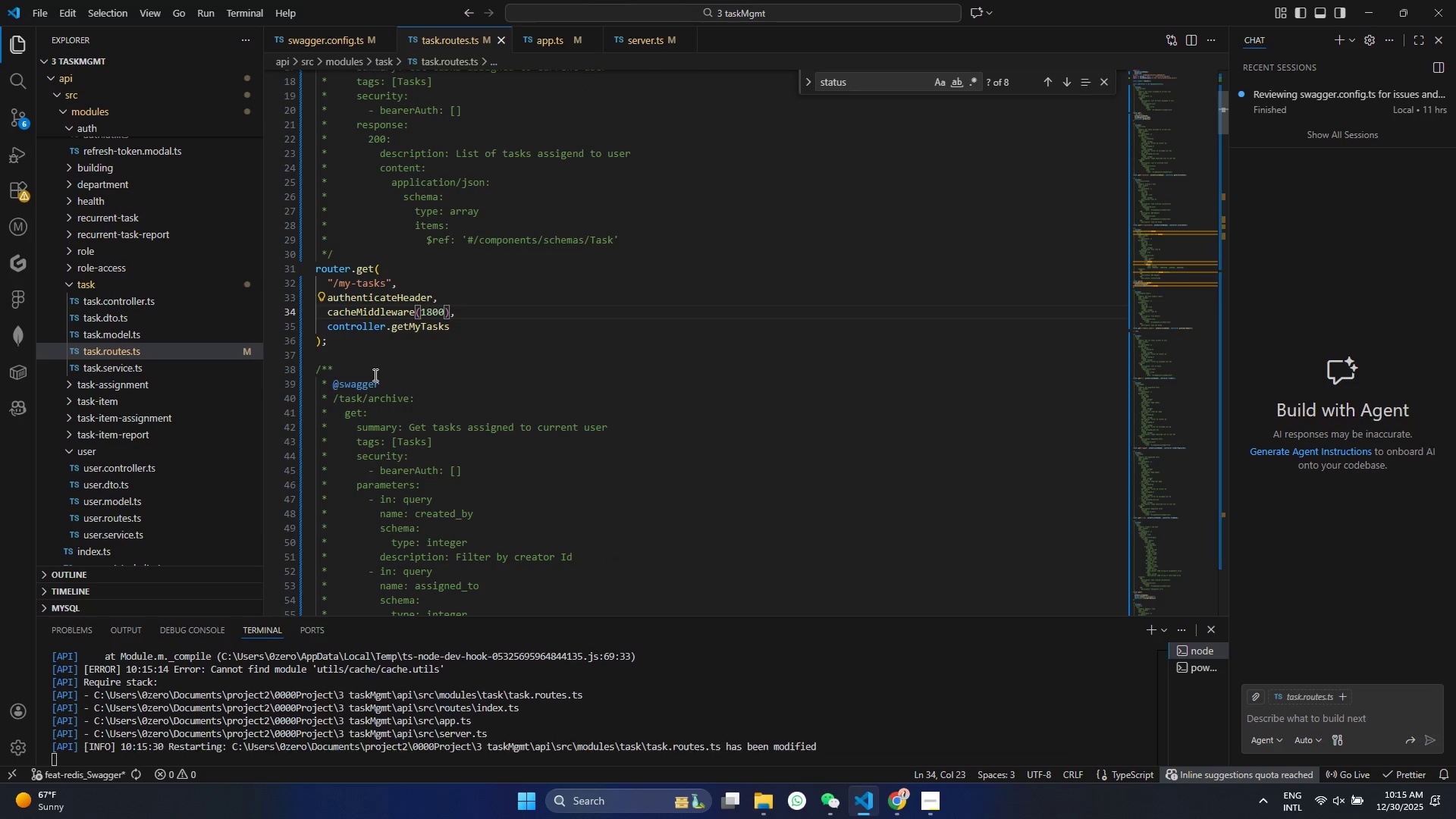 
key(Control+S)
 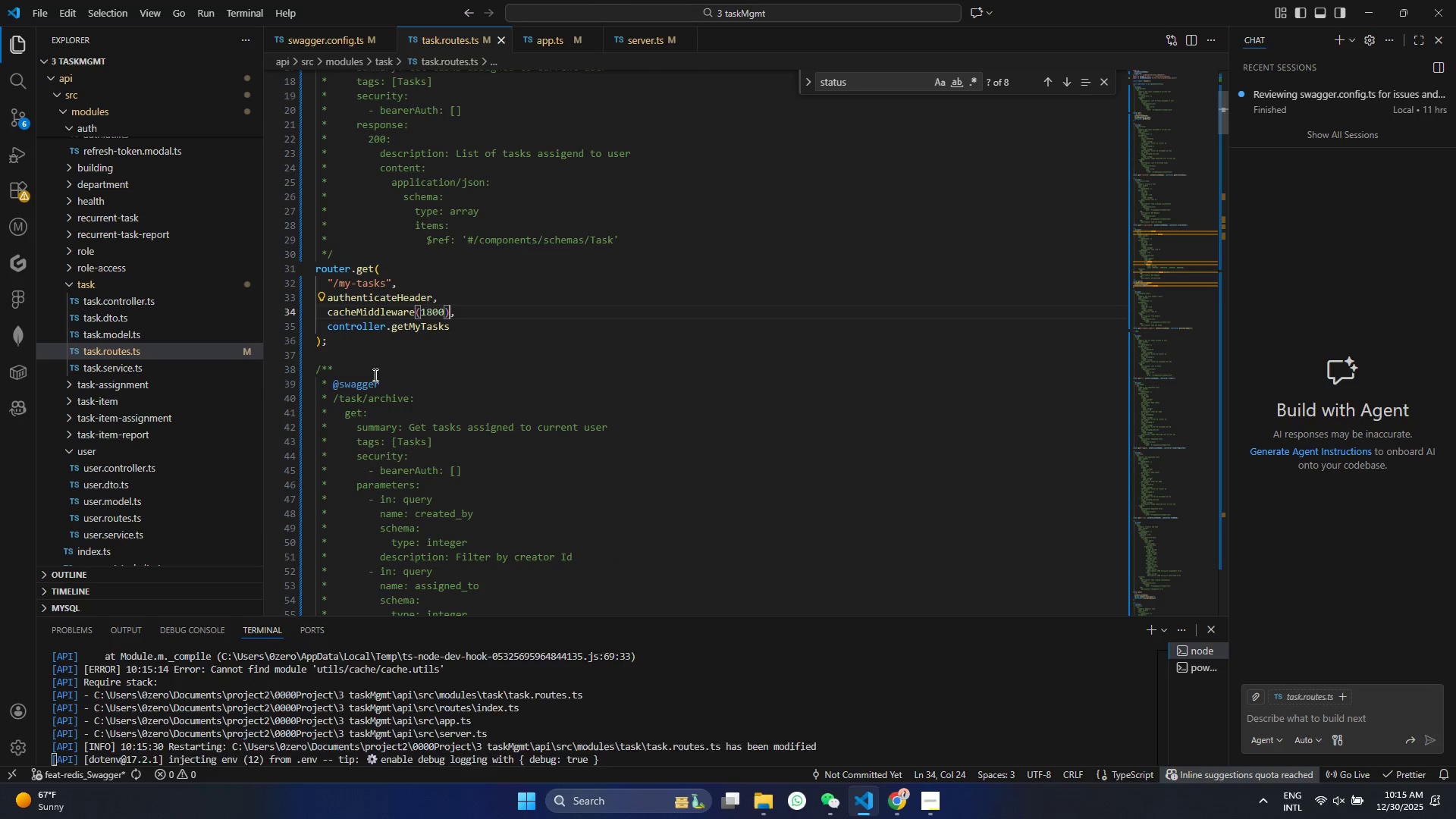 
key(ArrowRight)
 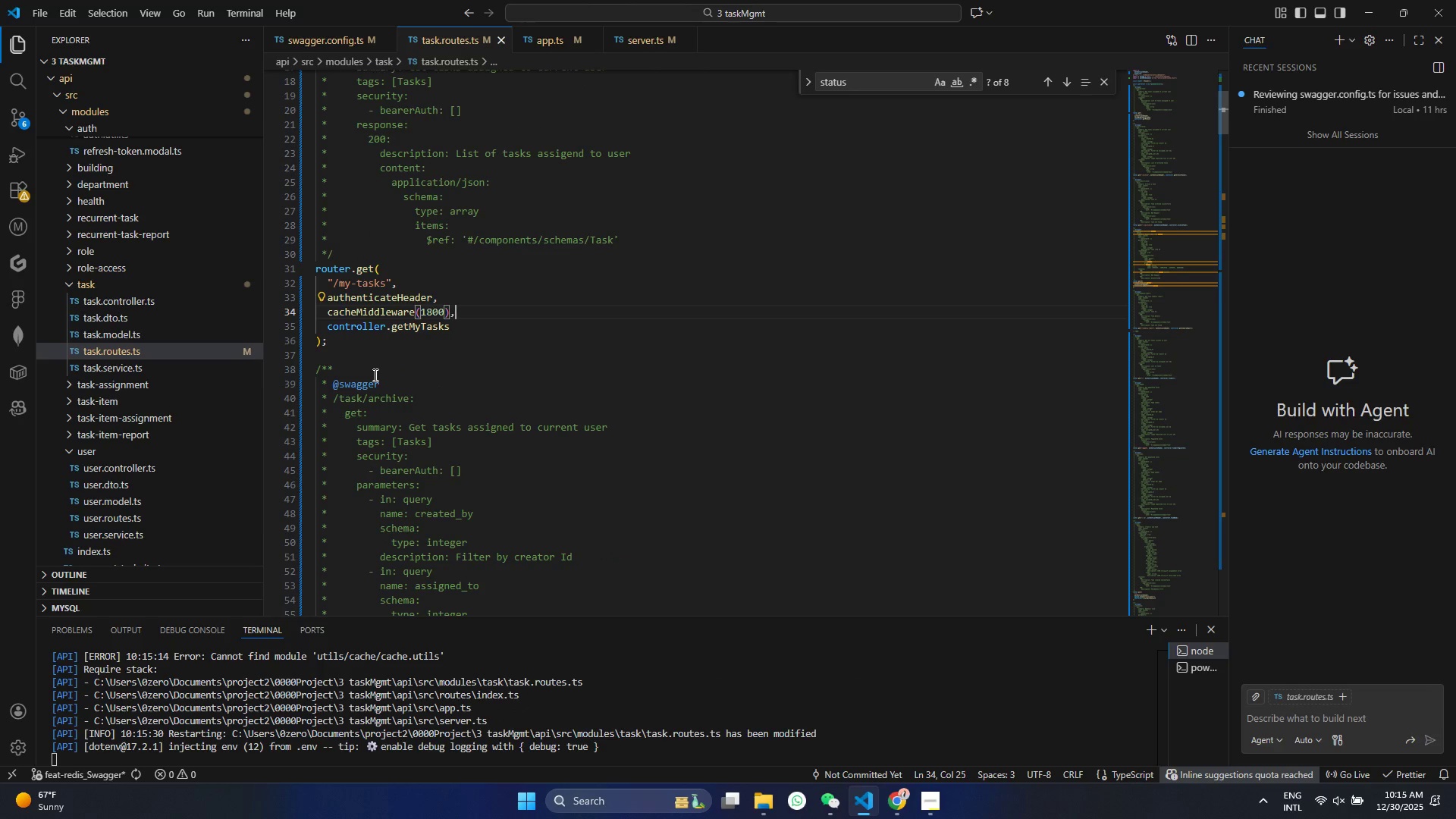 
key(ArrowRight)
 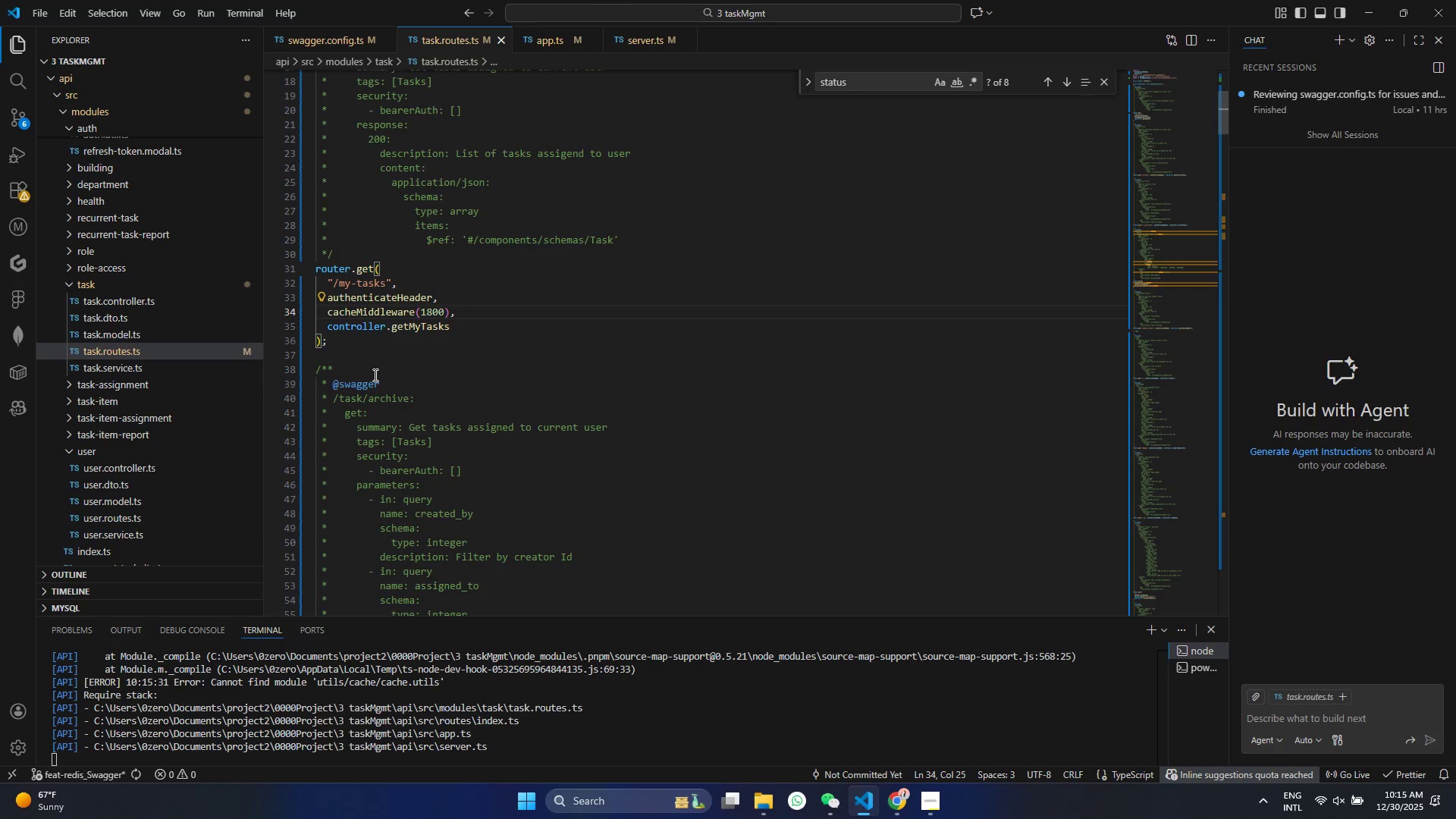 
type(//cache of)
key(Backspace)
key(Backspace)
type(for 30 mnute)
 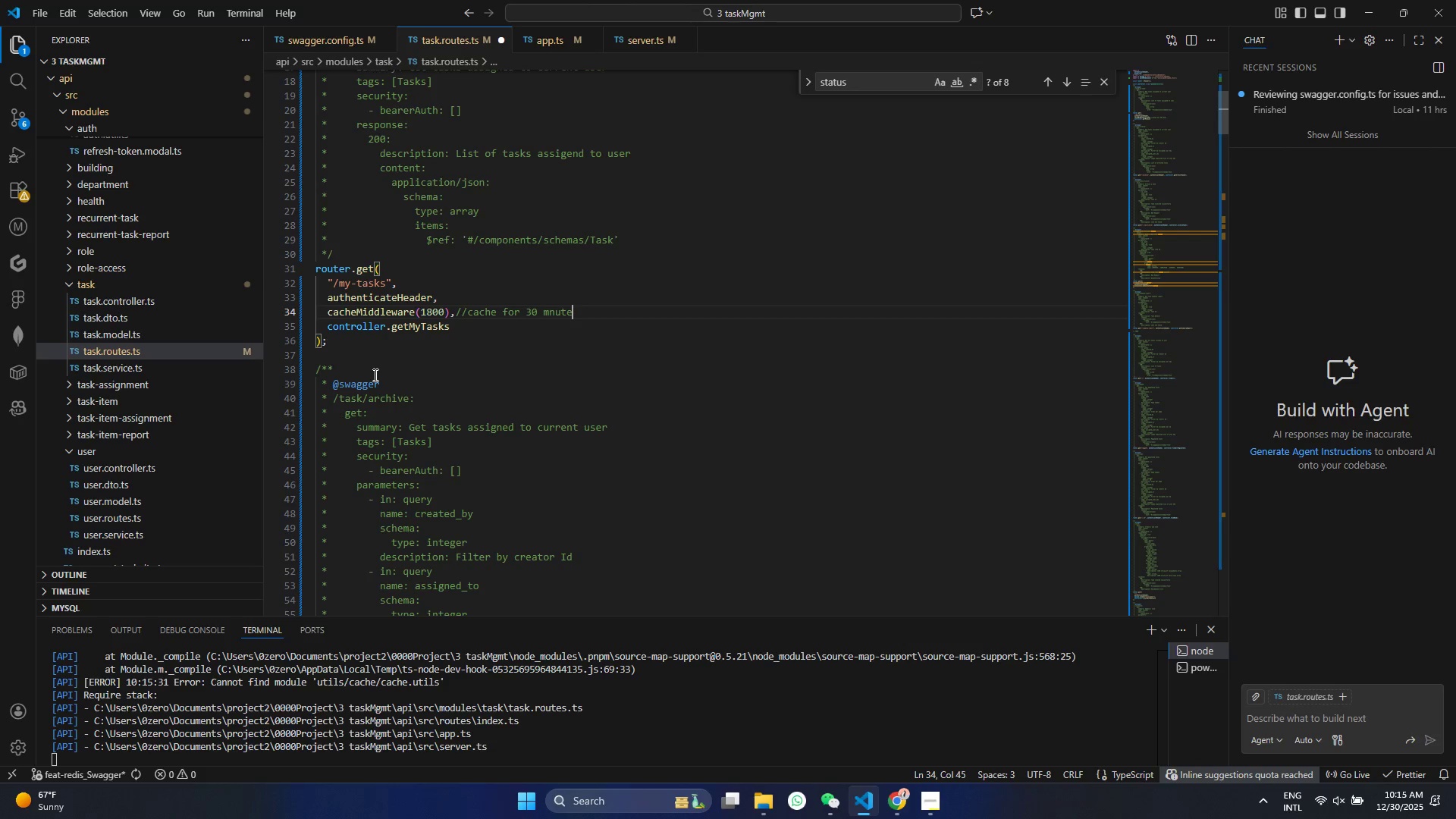 
key(Control+ControlLeft)
 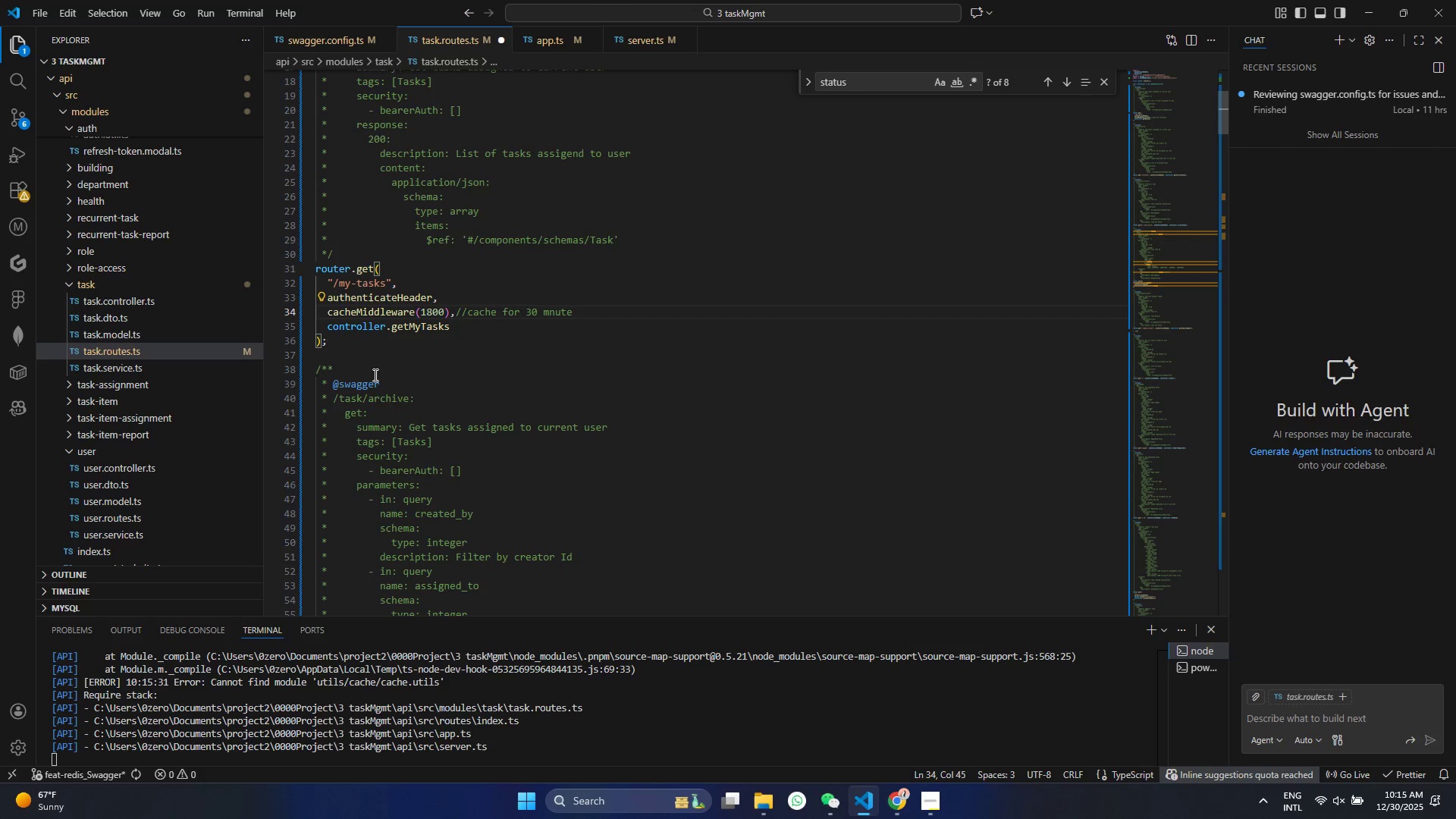 
key(Backspace)
key(Backspace)
key(Backspace)
key(Backspace)
type(inute ())
 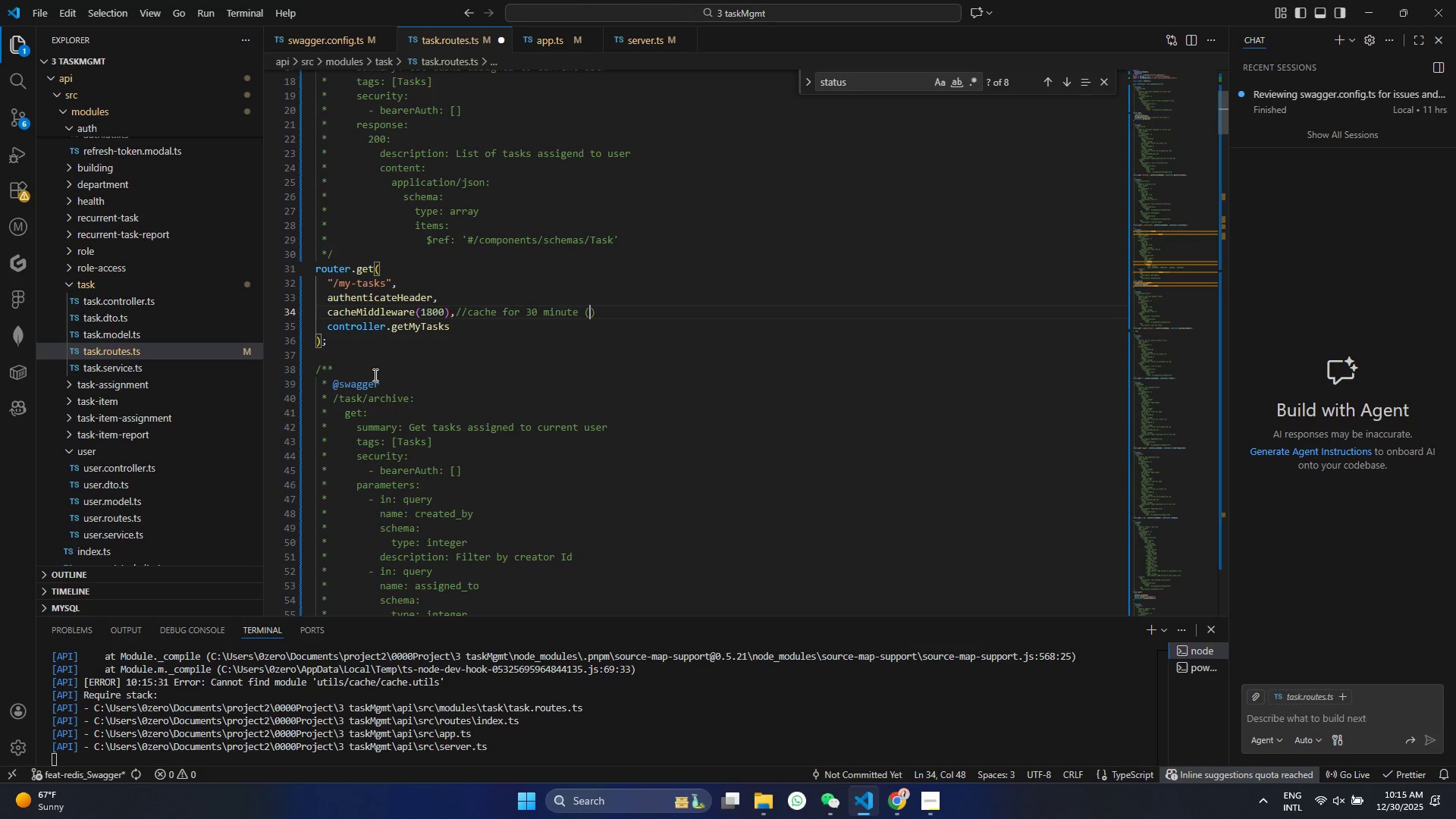 
 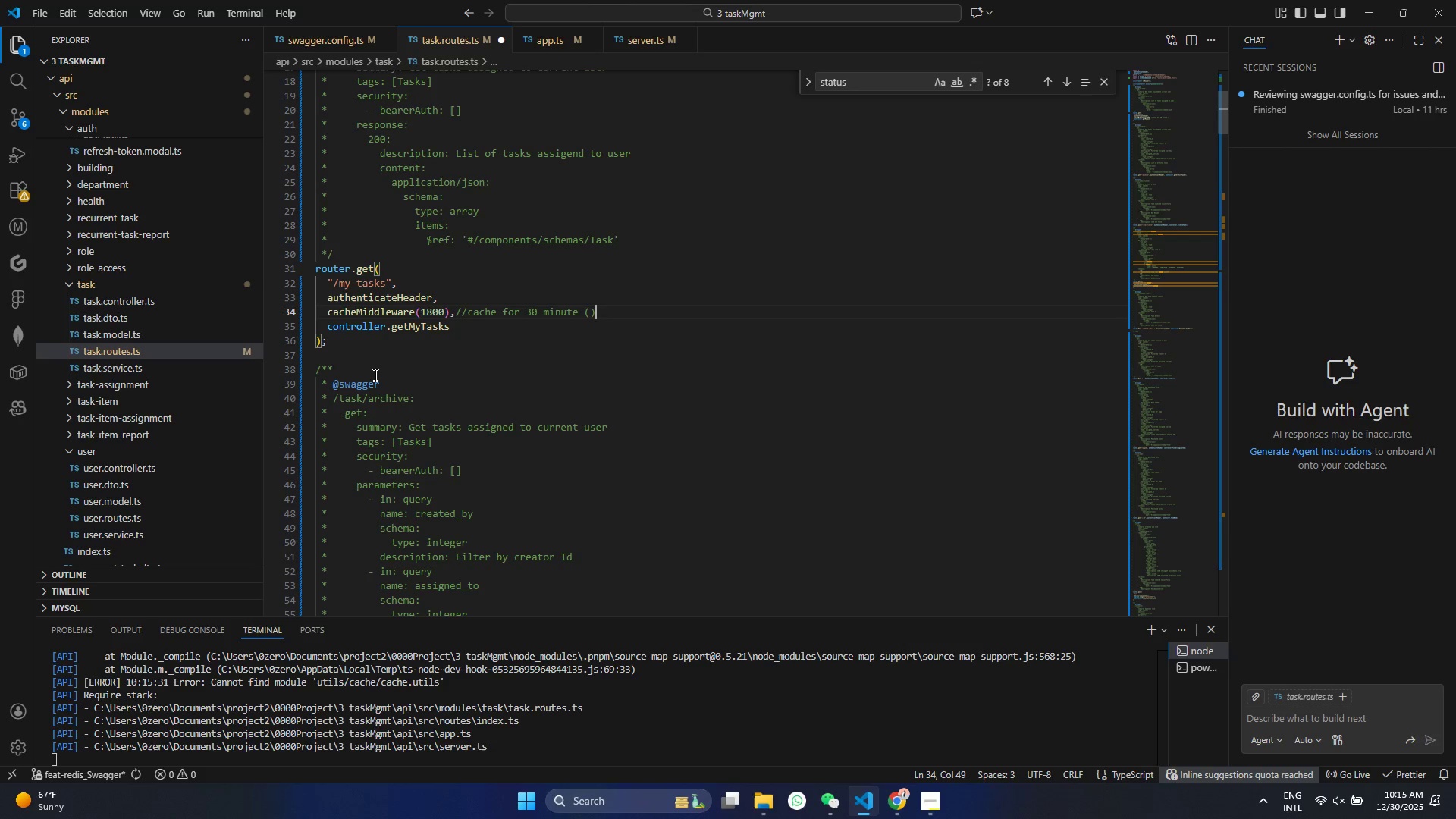 
key(Shift+ArrowLeft)
 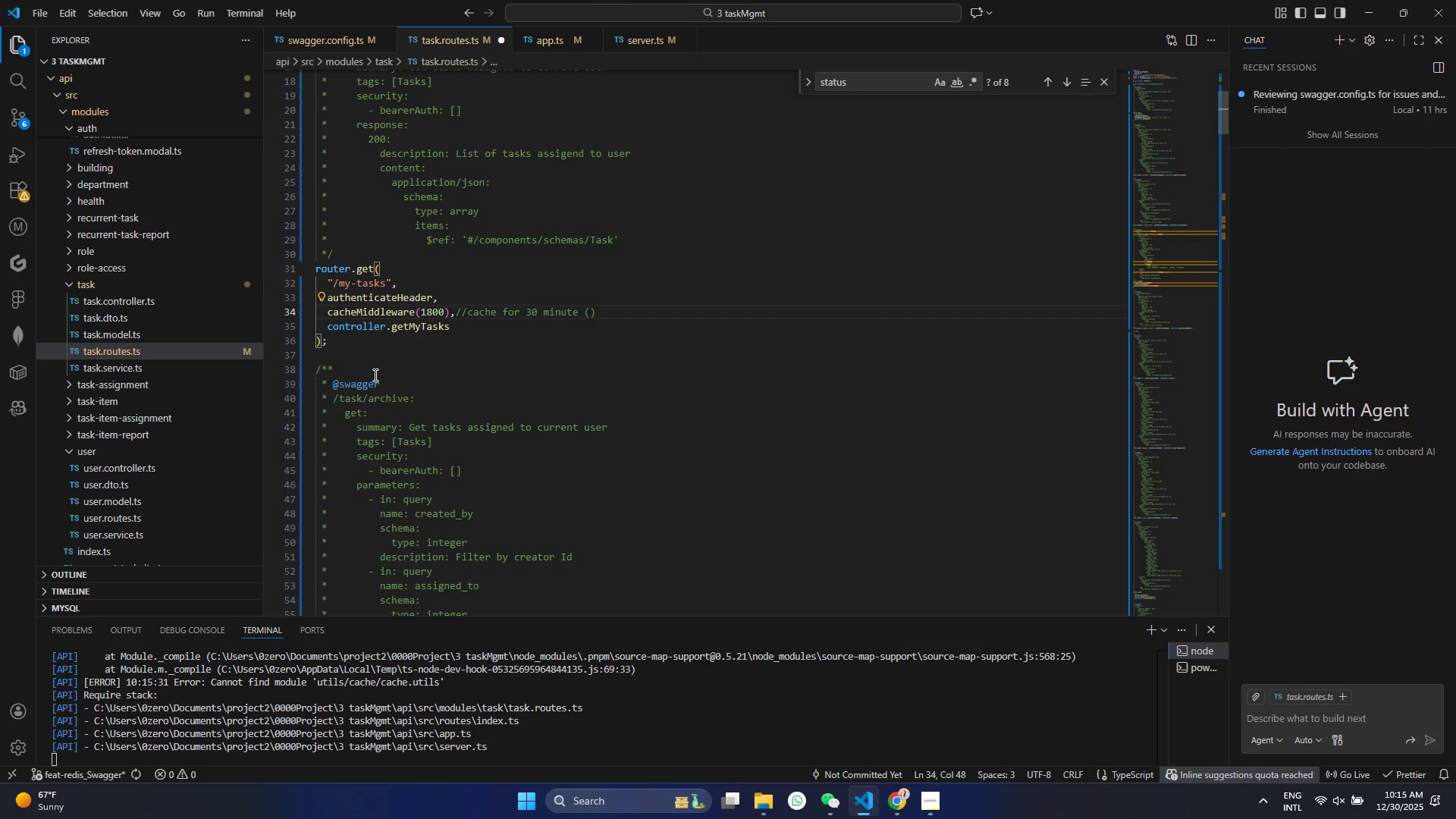 
type(0)
key(Backspace)
type(0)
key(Backspace)
type(60*30)
 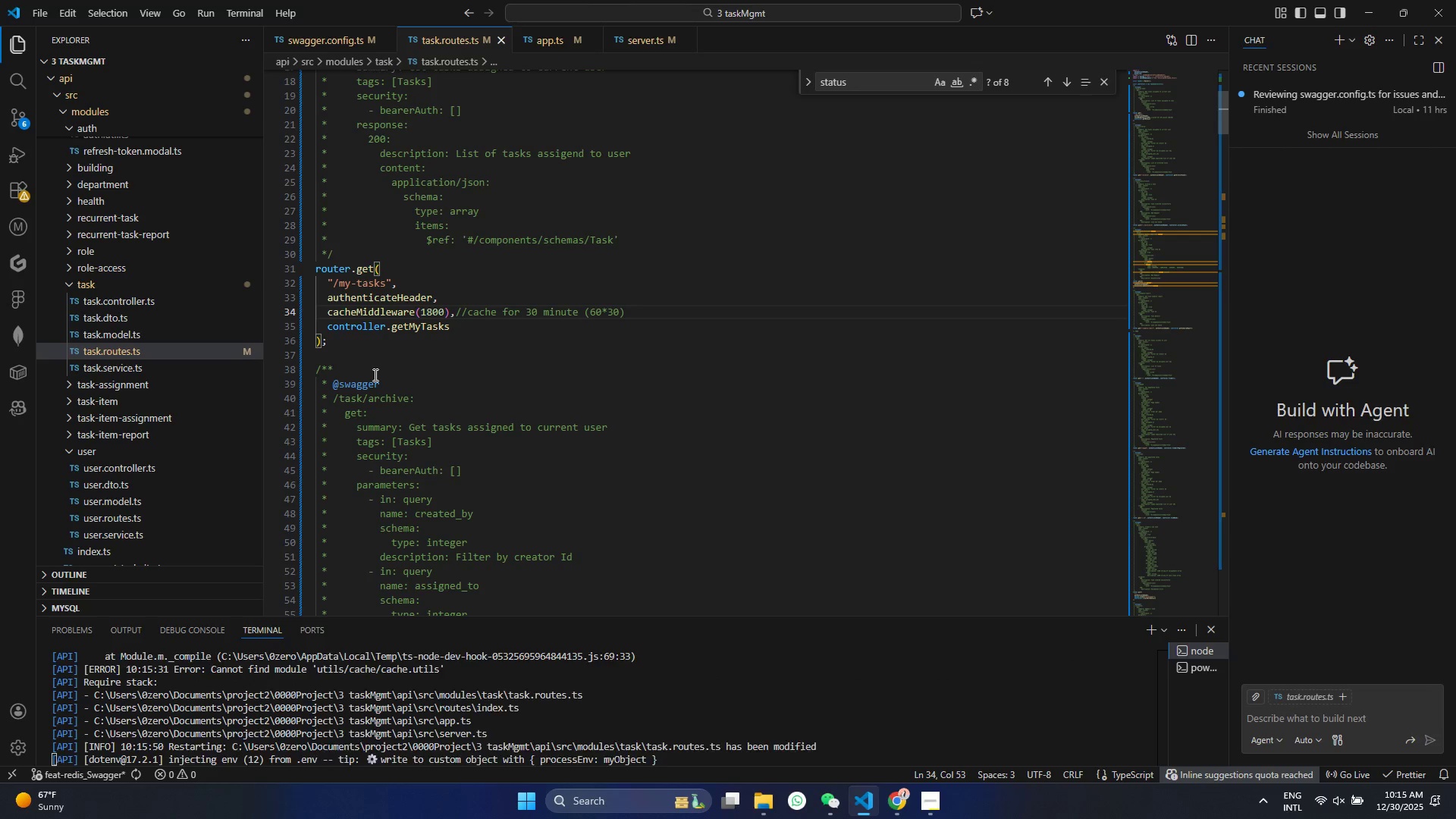 
 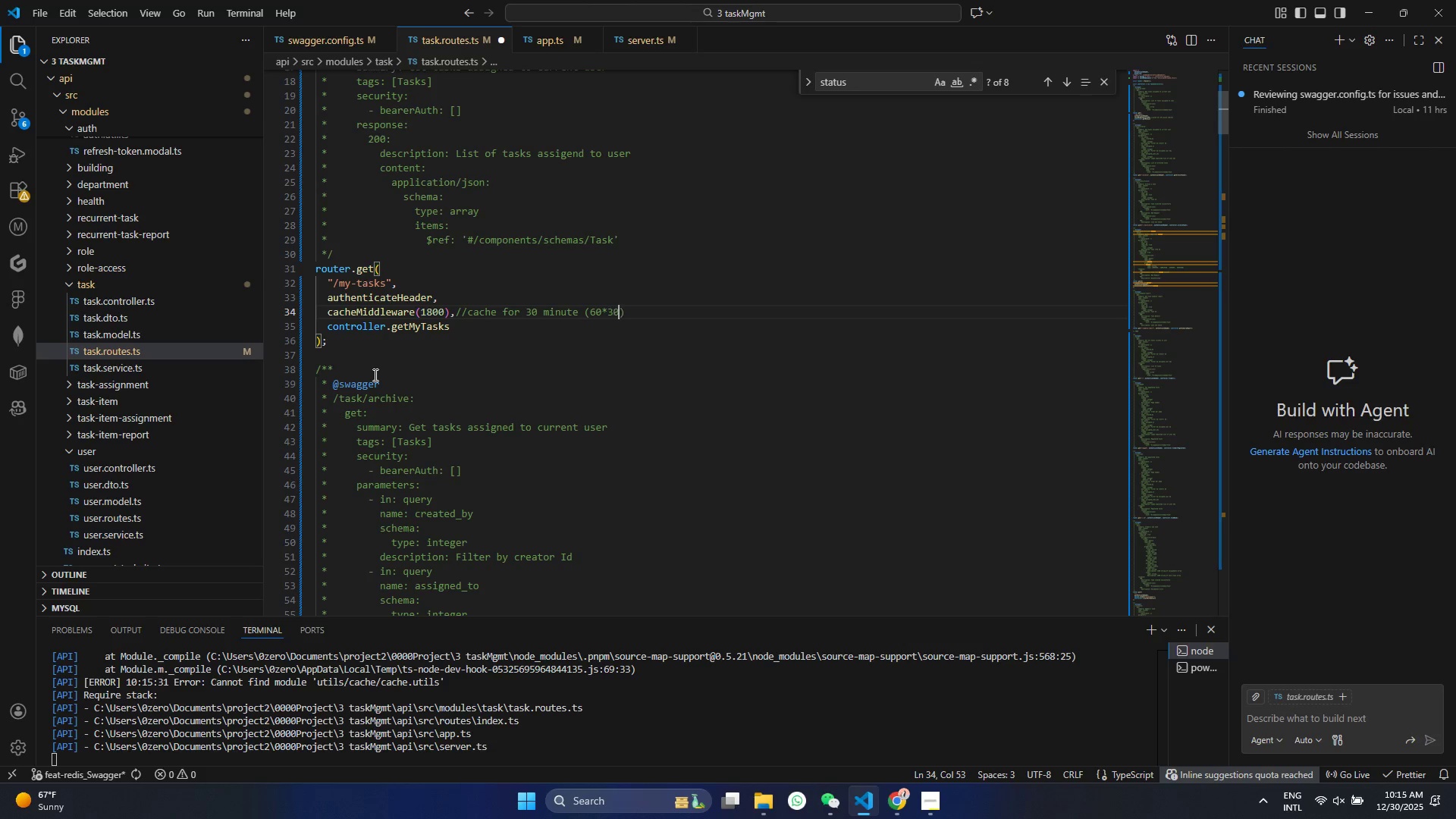 
key(Control+ControlLeft)
 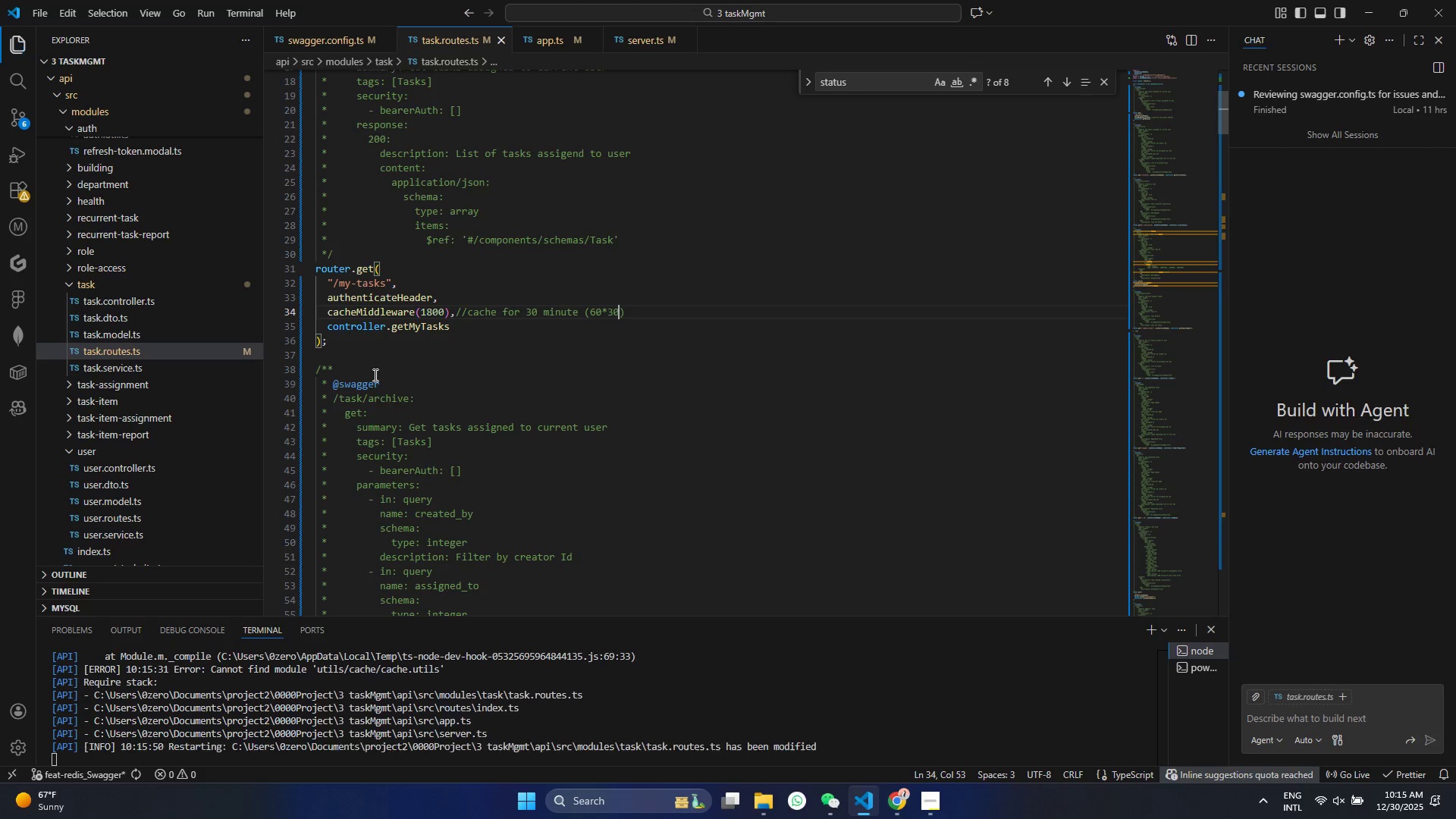 
key(Control+S)
 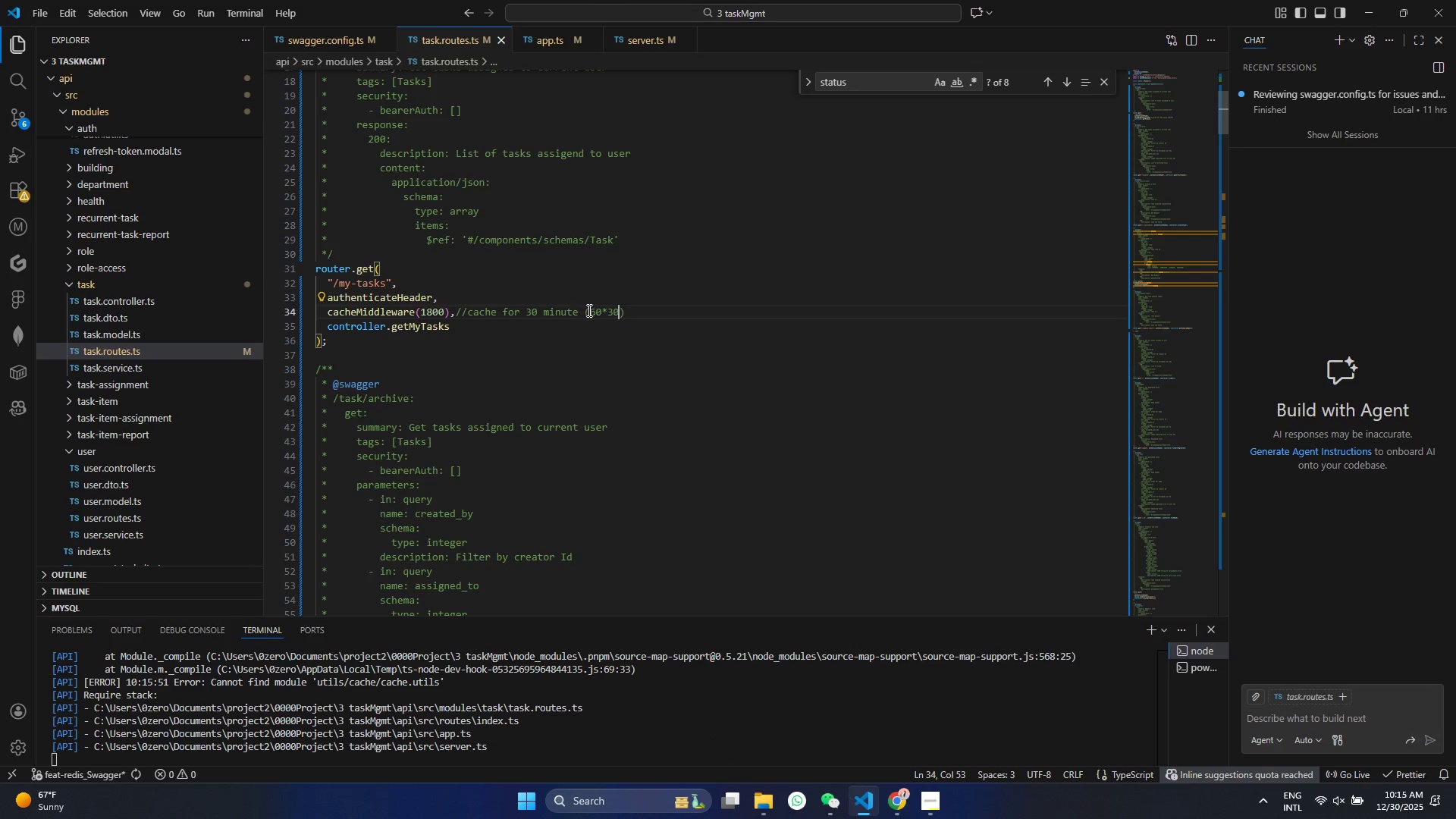 
key(Control+S)
 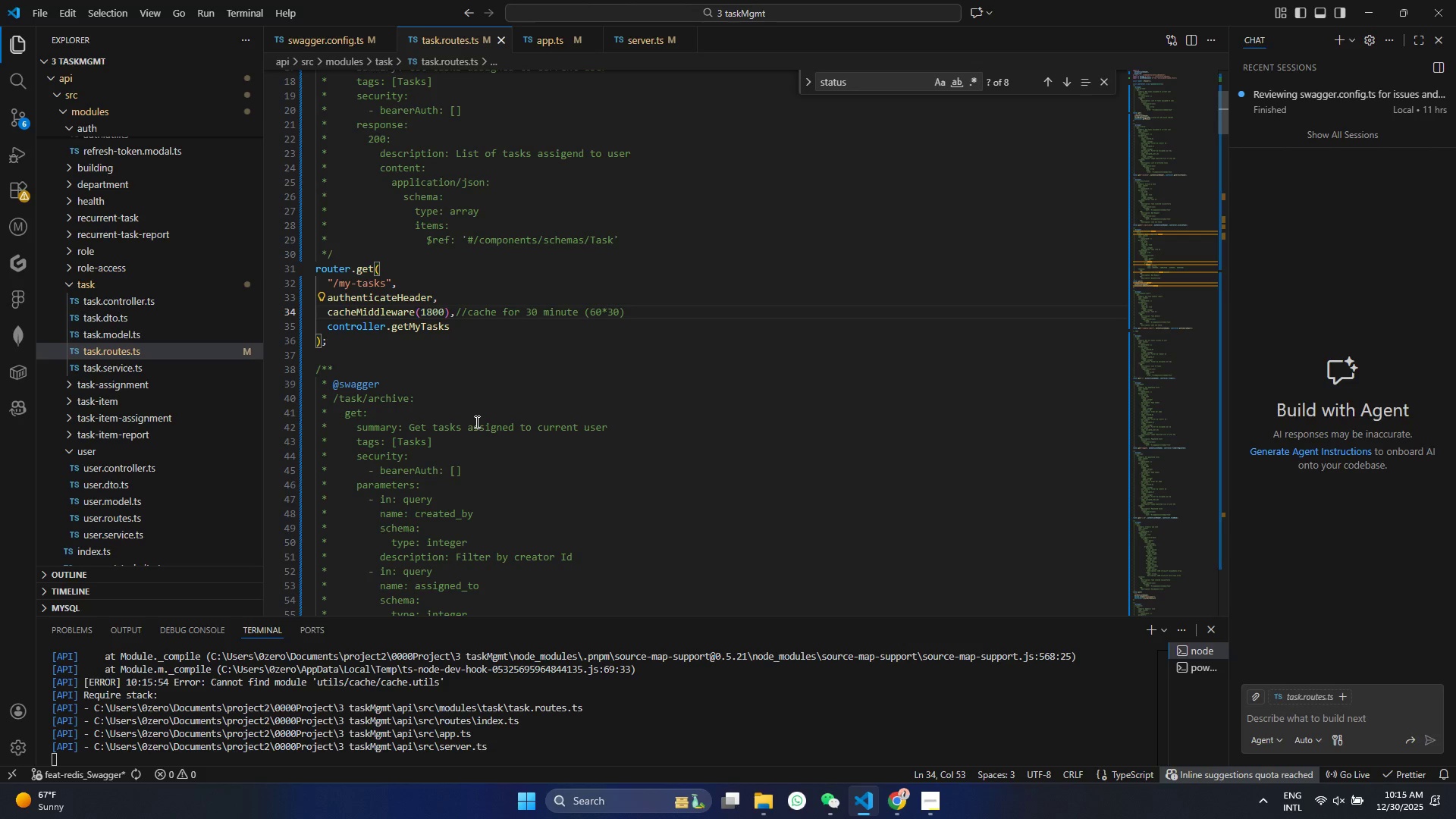 
wait(10.69)
 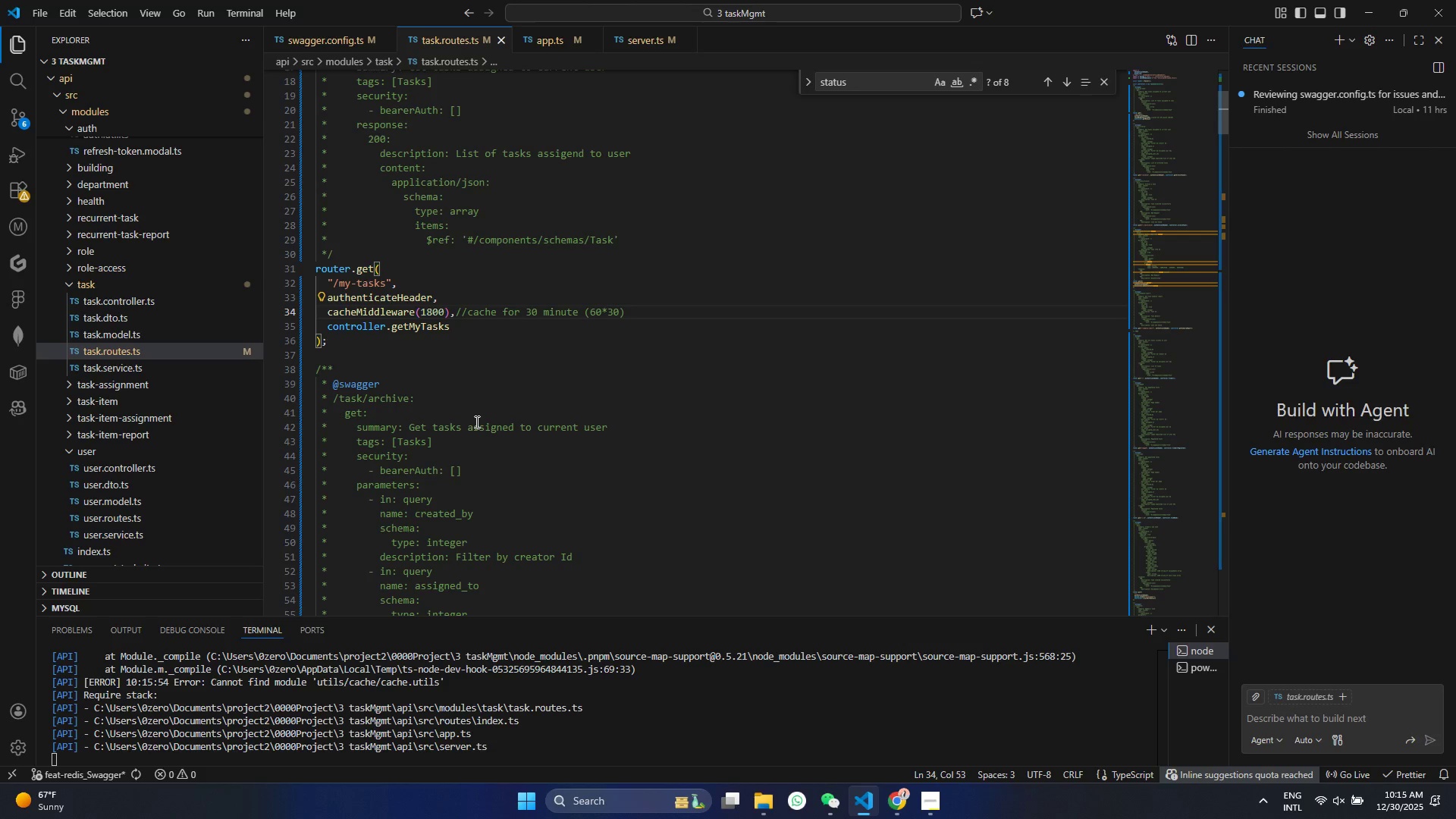 
scroll: coordinate [415, 329], scroll_direction: down, amount: 4.0
 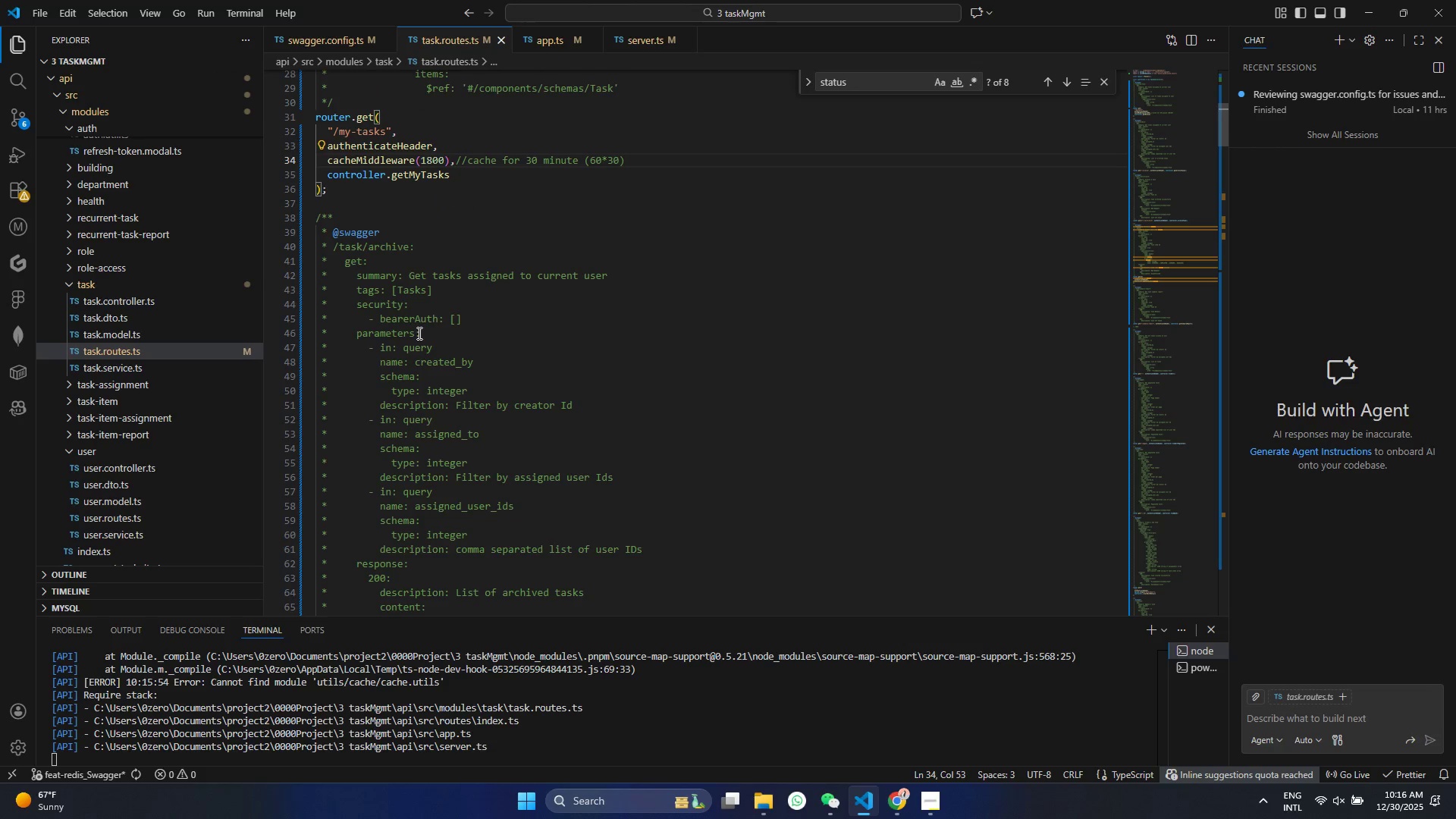 
scroll: coordinate [418, 333], scroll_direction: up, amount: 8.0
 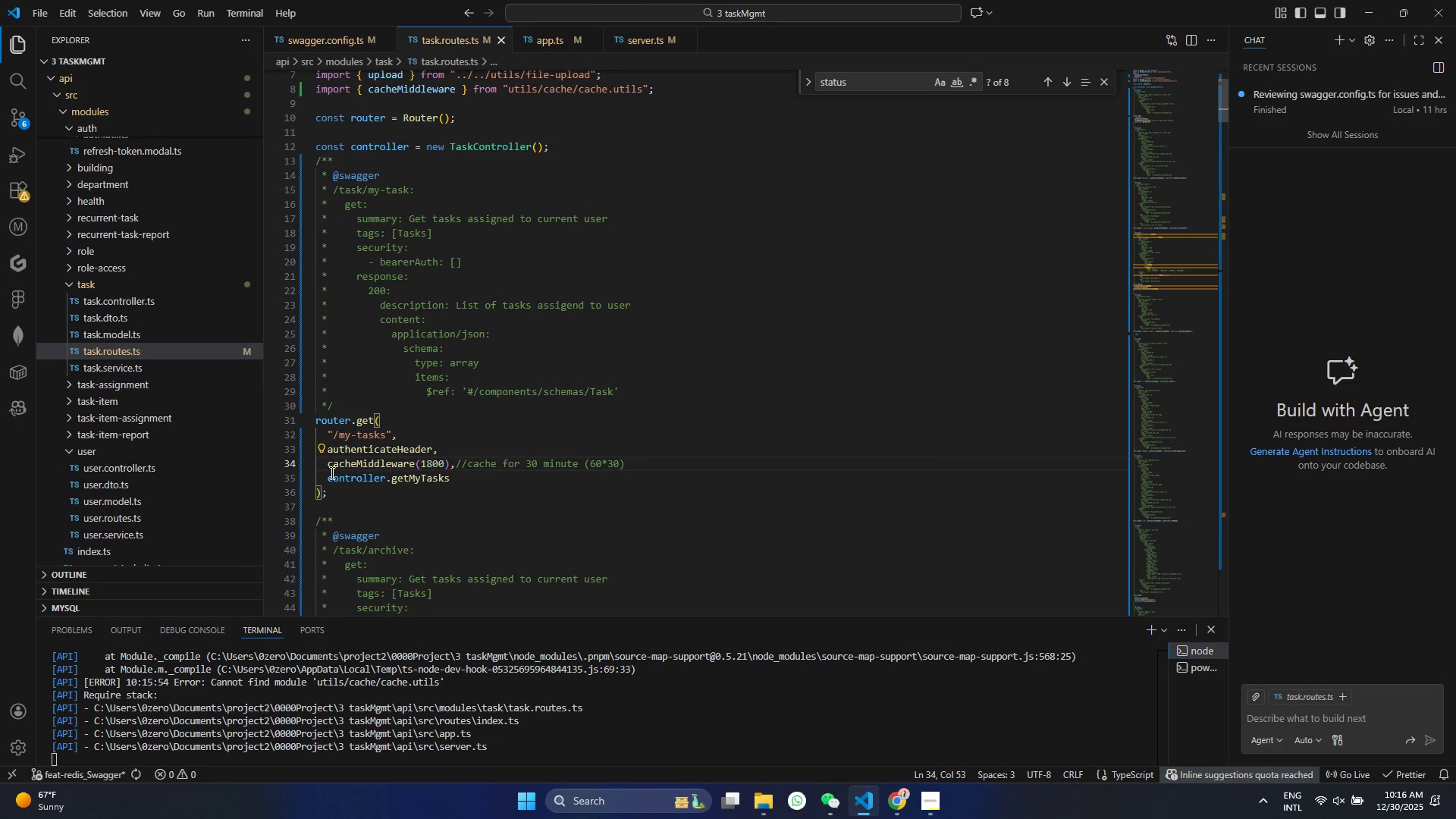 
left_click_drag(start_coordinate=[325, 463], to_coordinate=[451, 463])
 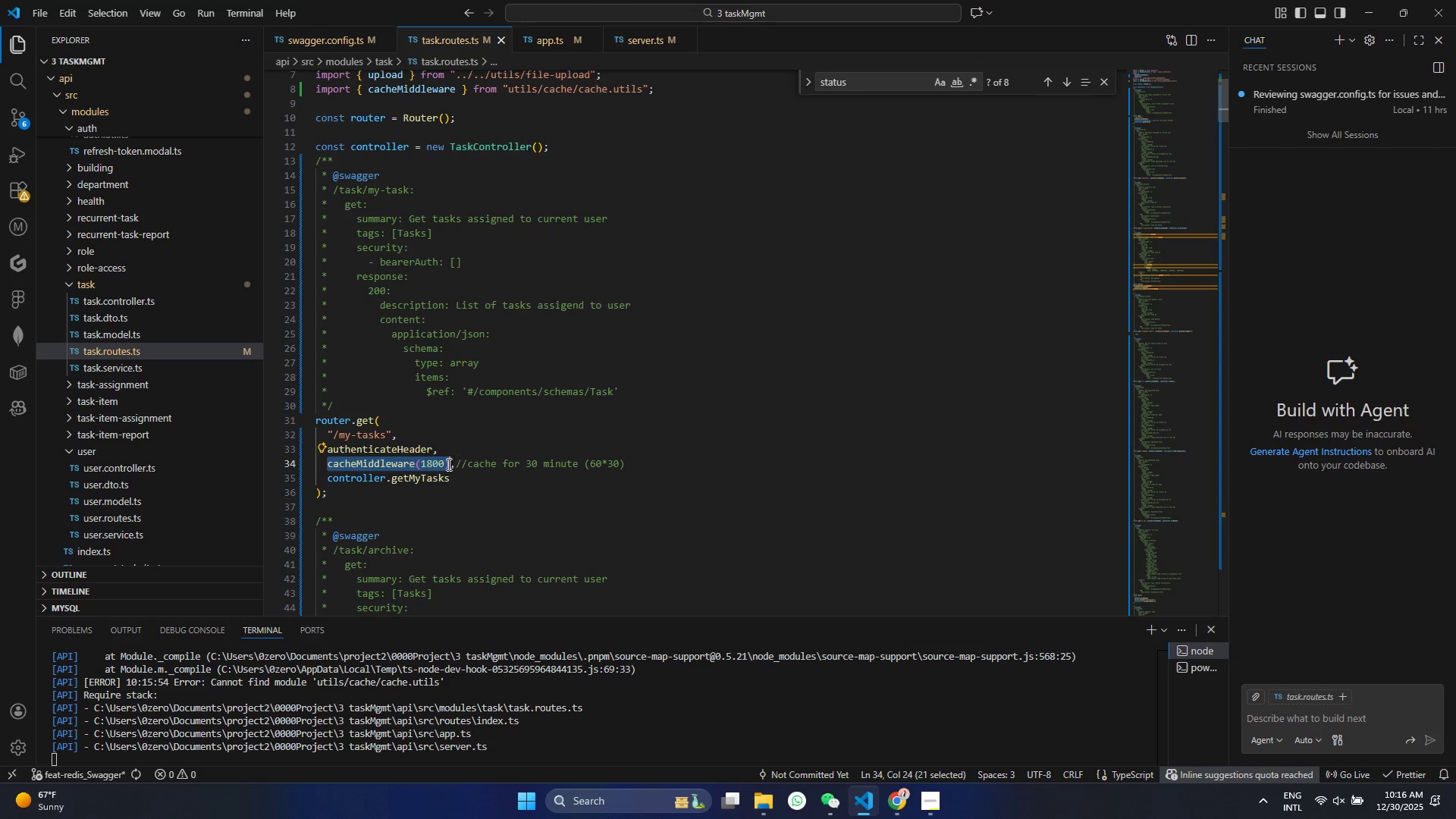 
key(Control+ControlLeft)
 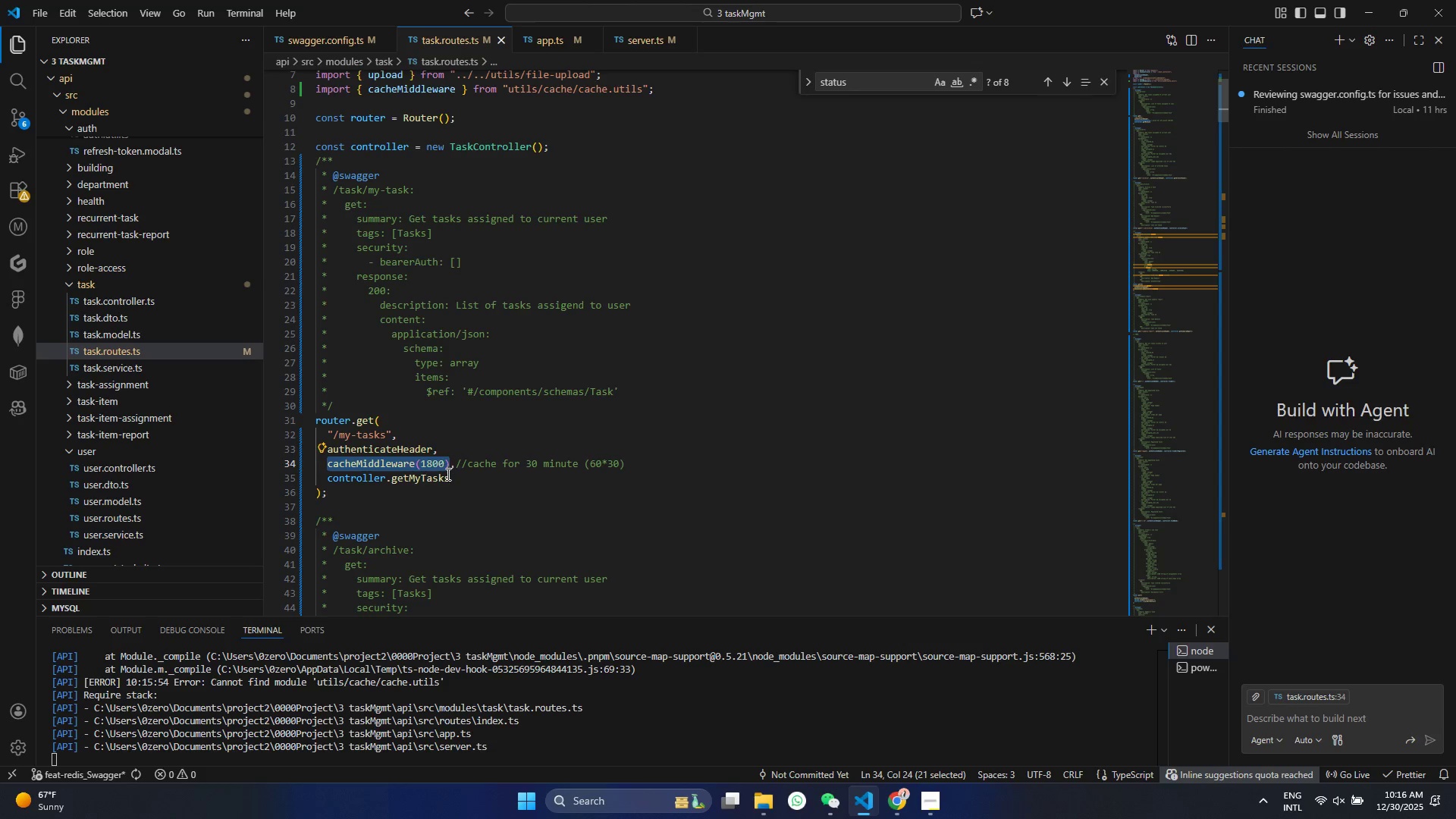 
key(Control+C)
 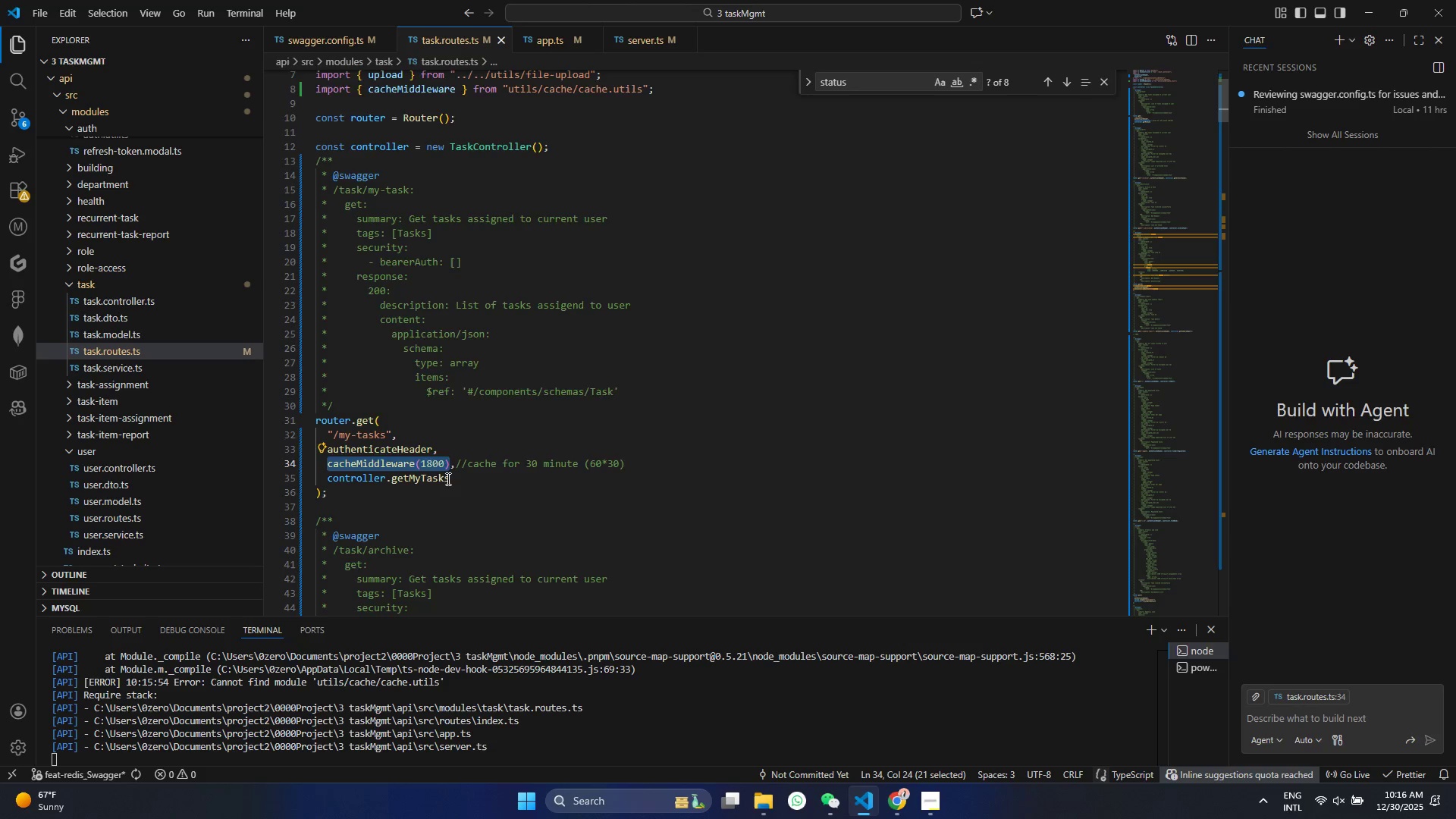 
scroll: coordinate [446, 489], scroll_direction: down, amount: 17.0
 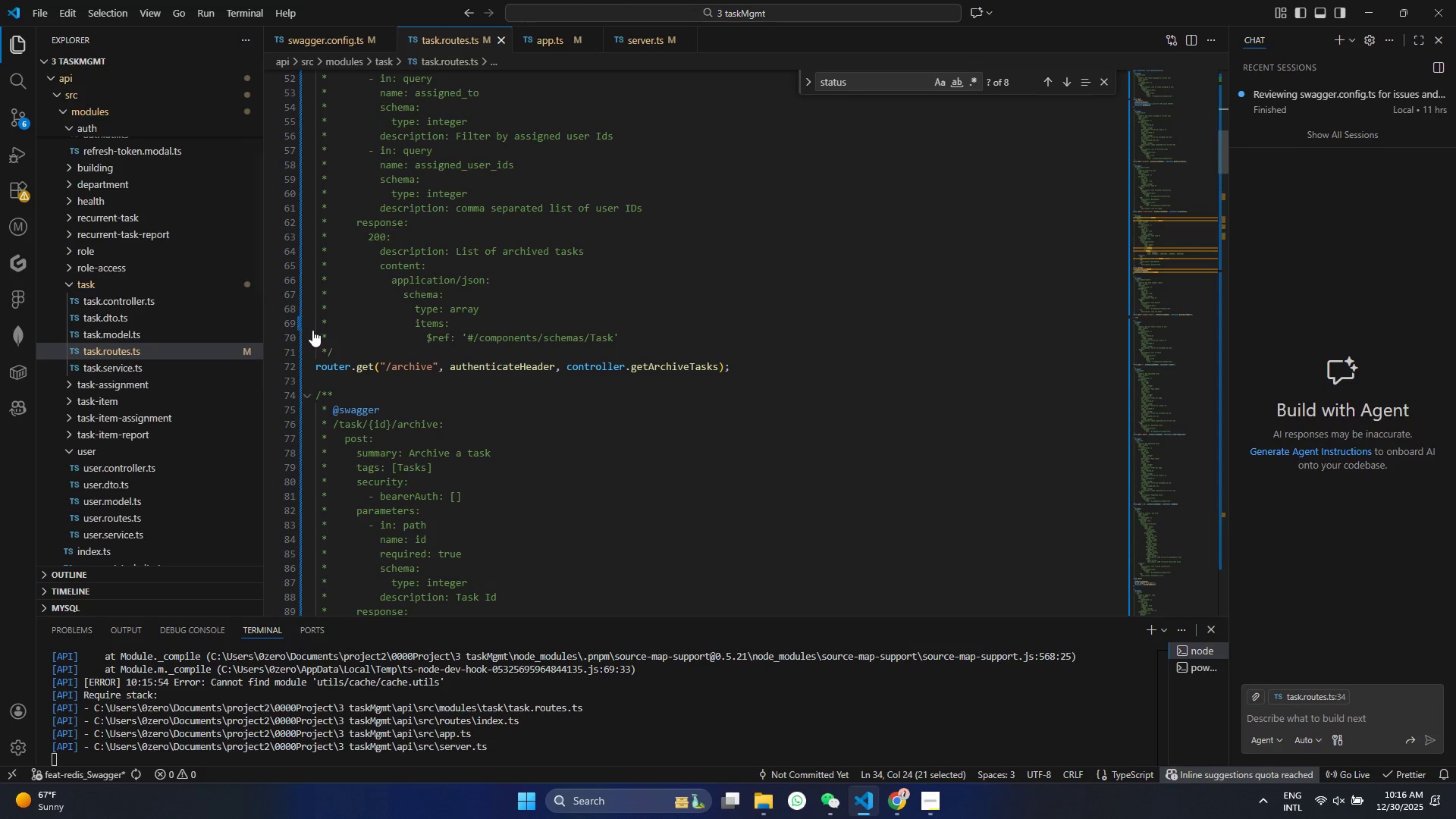 
left_click([381, 370])
 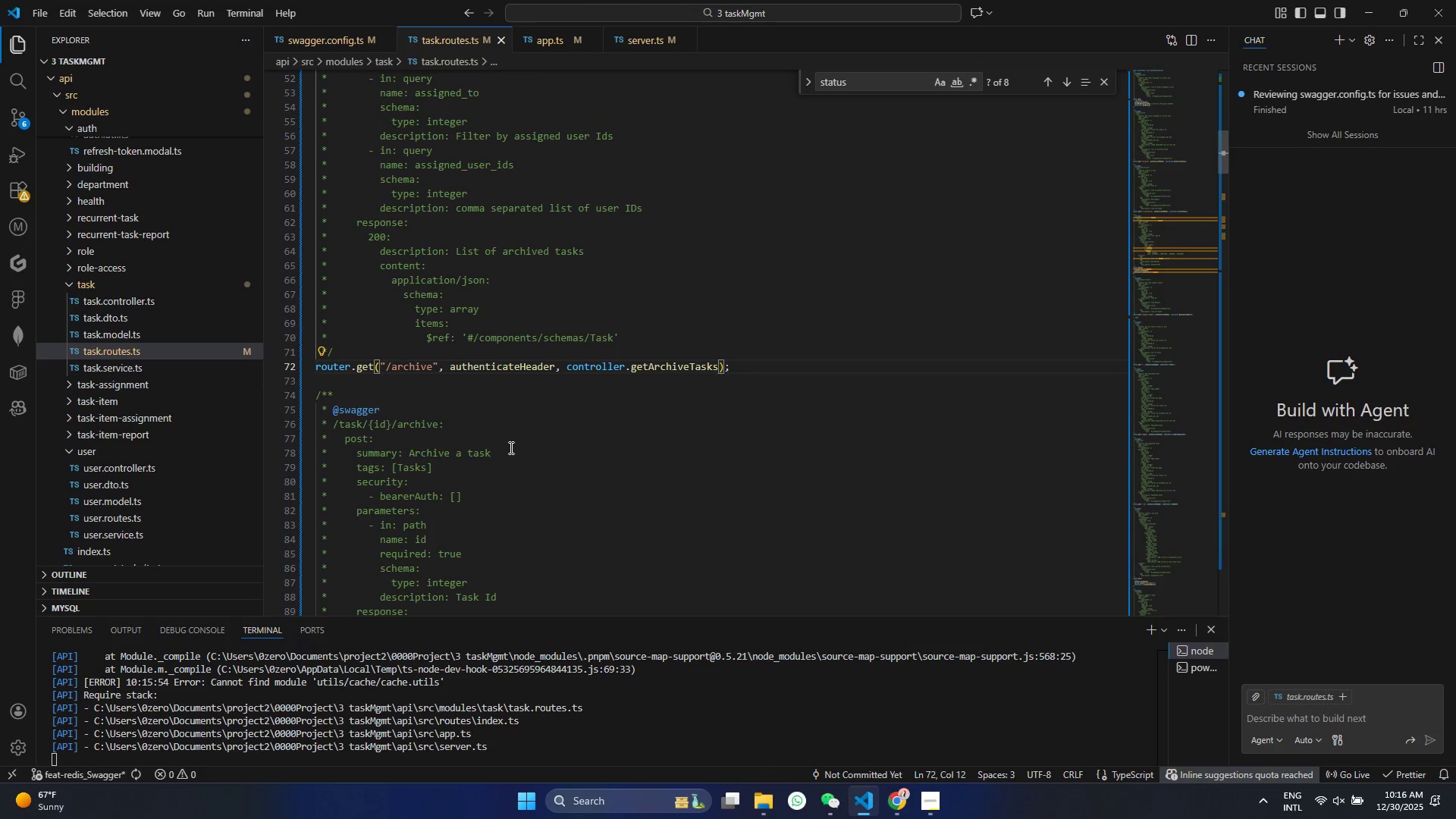 
key(Enter)
 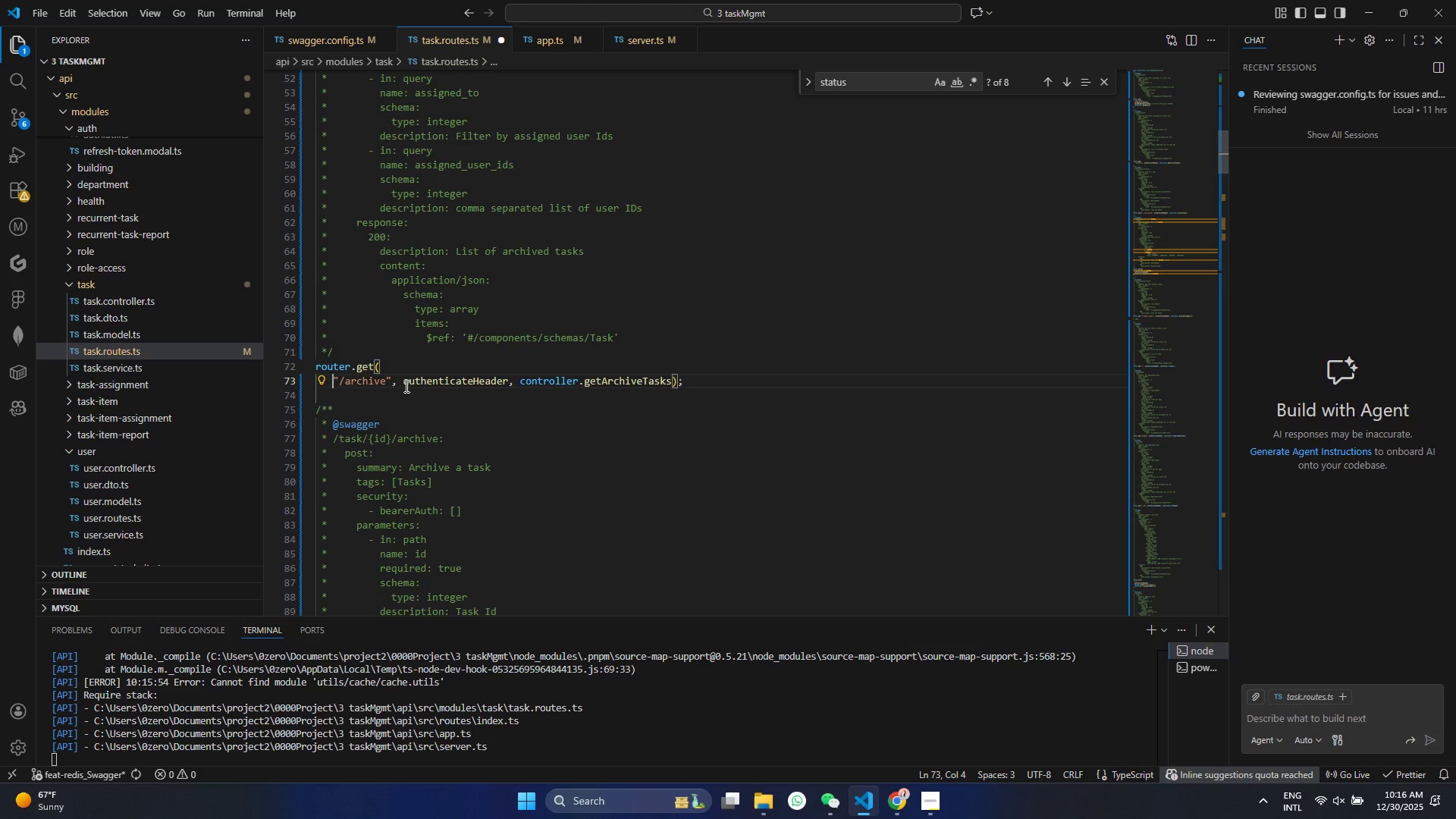 
left_click([400, 382])
 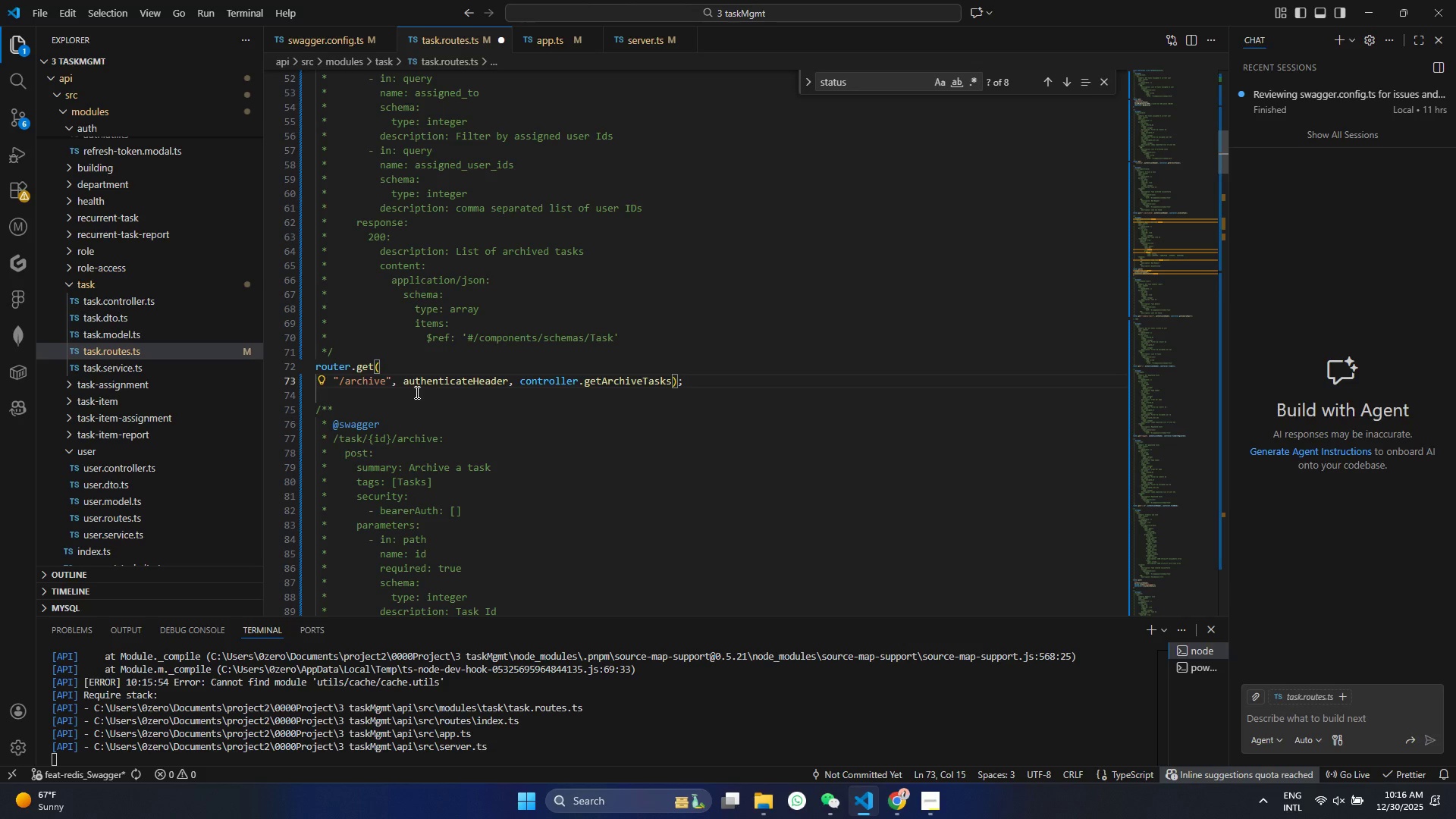 
key(Enter)
 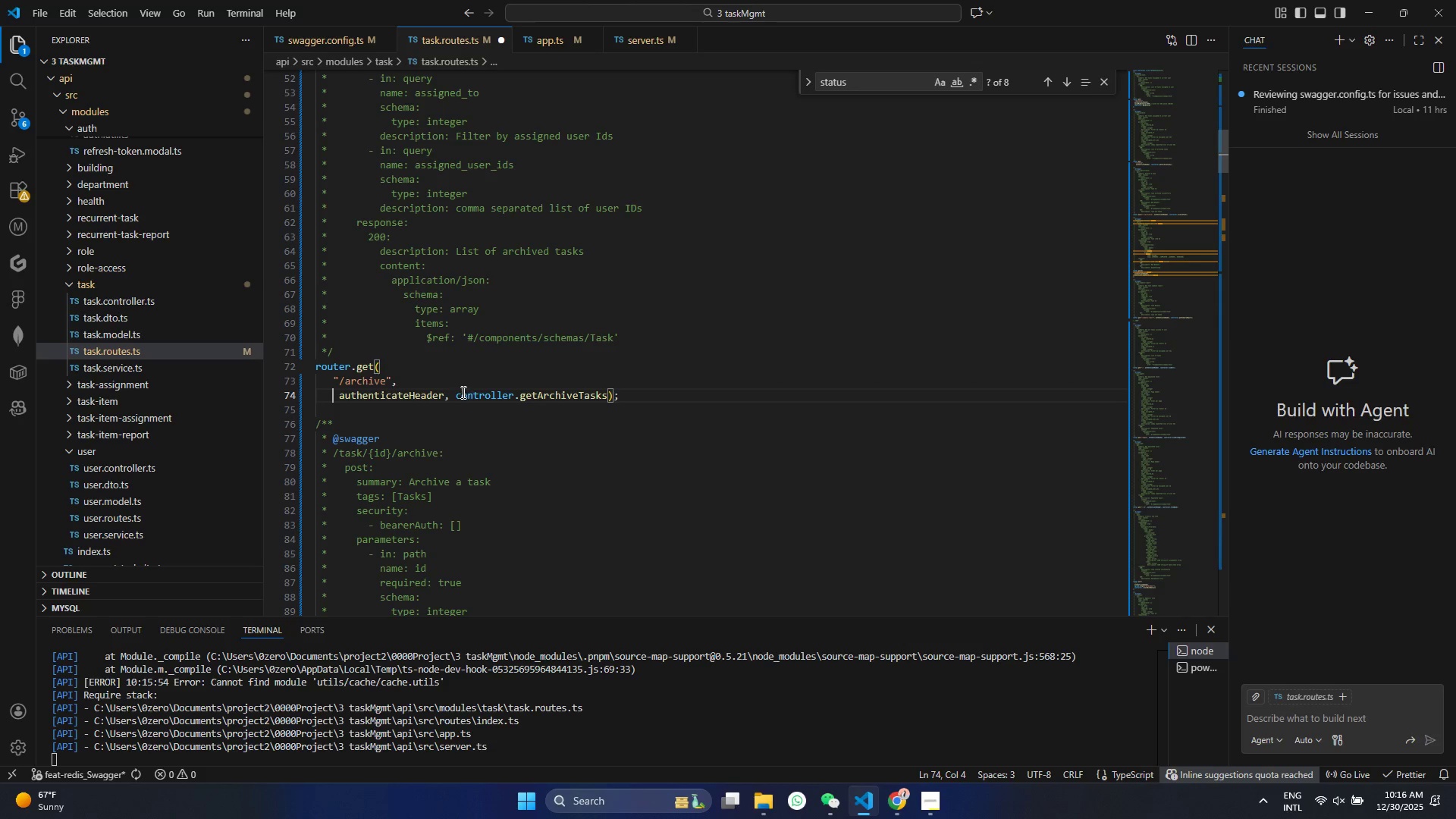 
left_click([455, 397])
 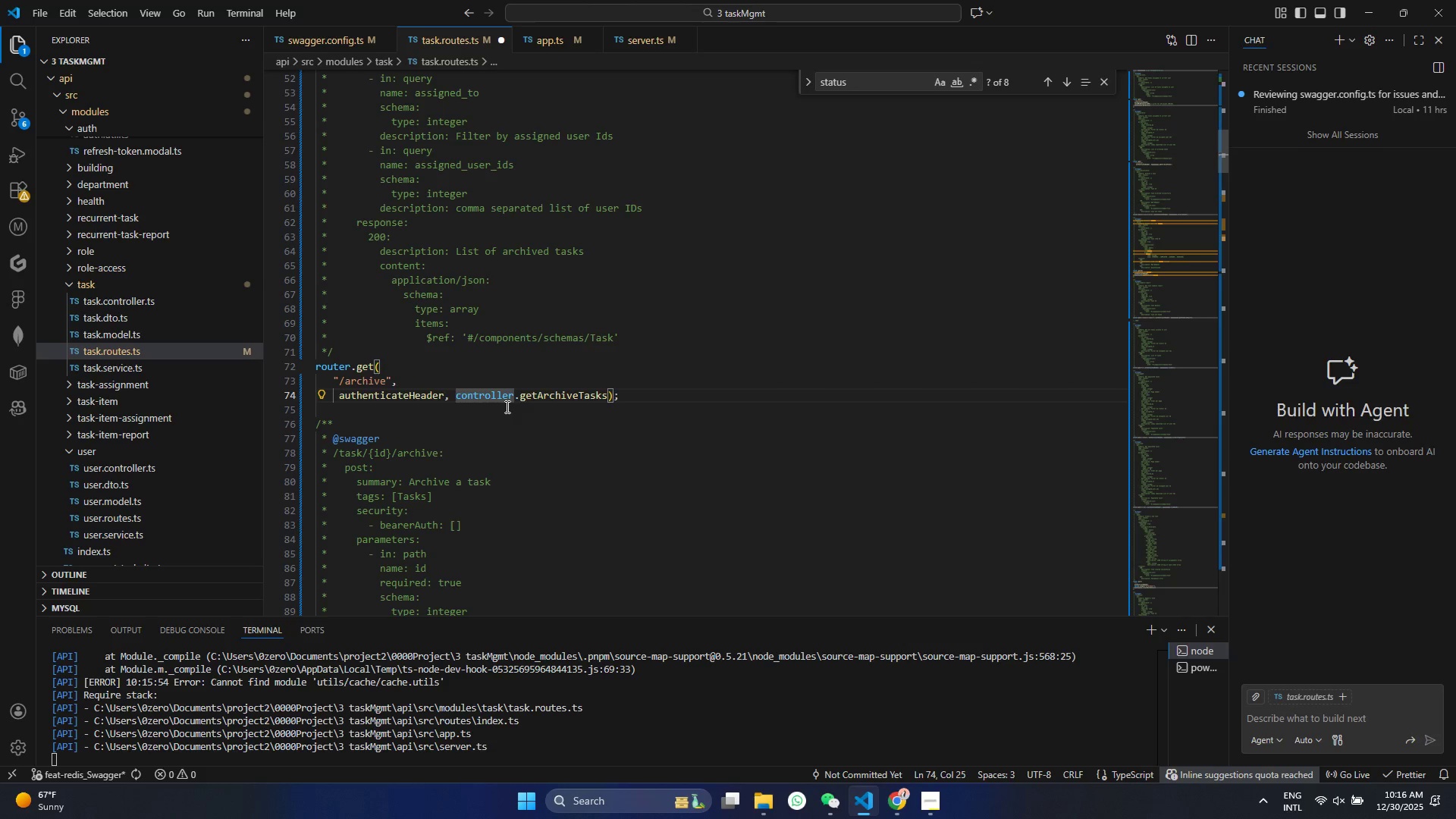 
key(Enter)
 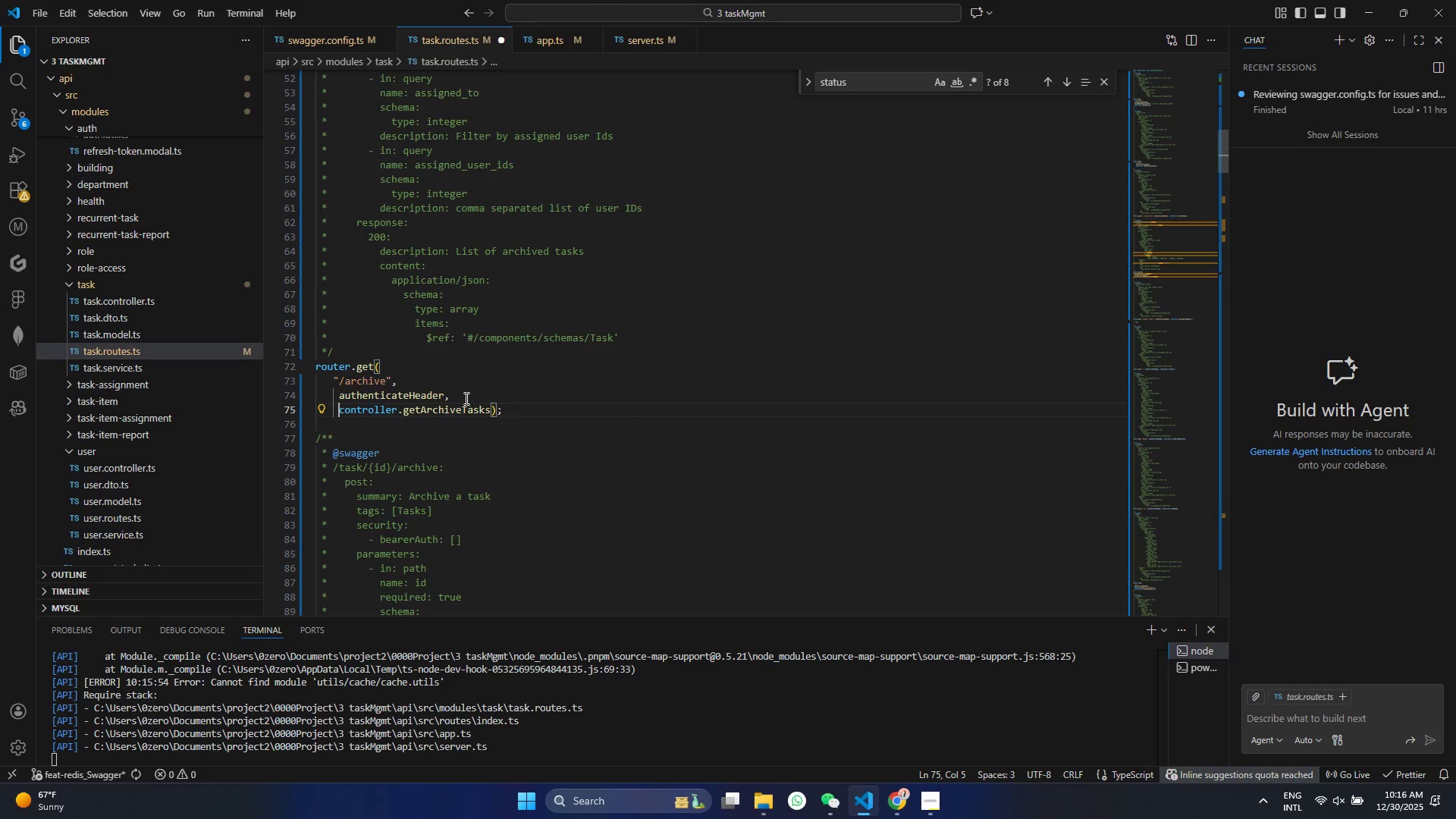 
left_click([457, 392])
 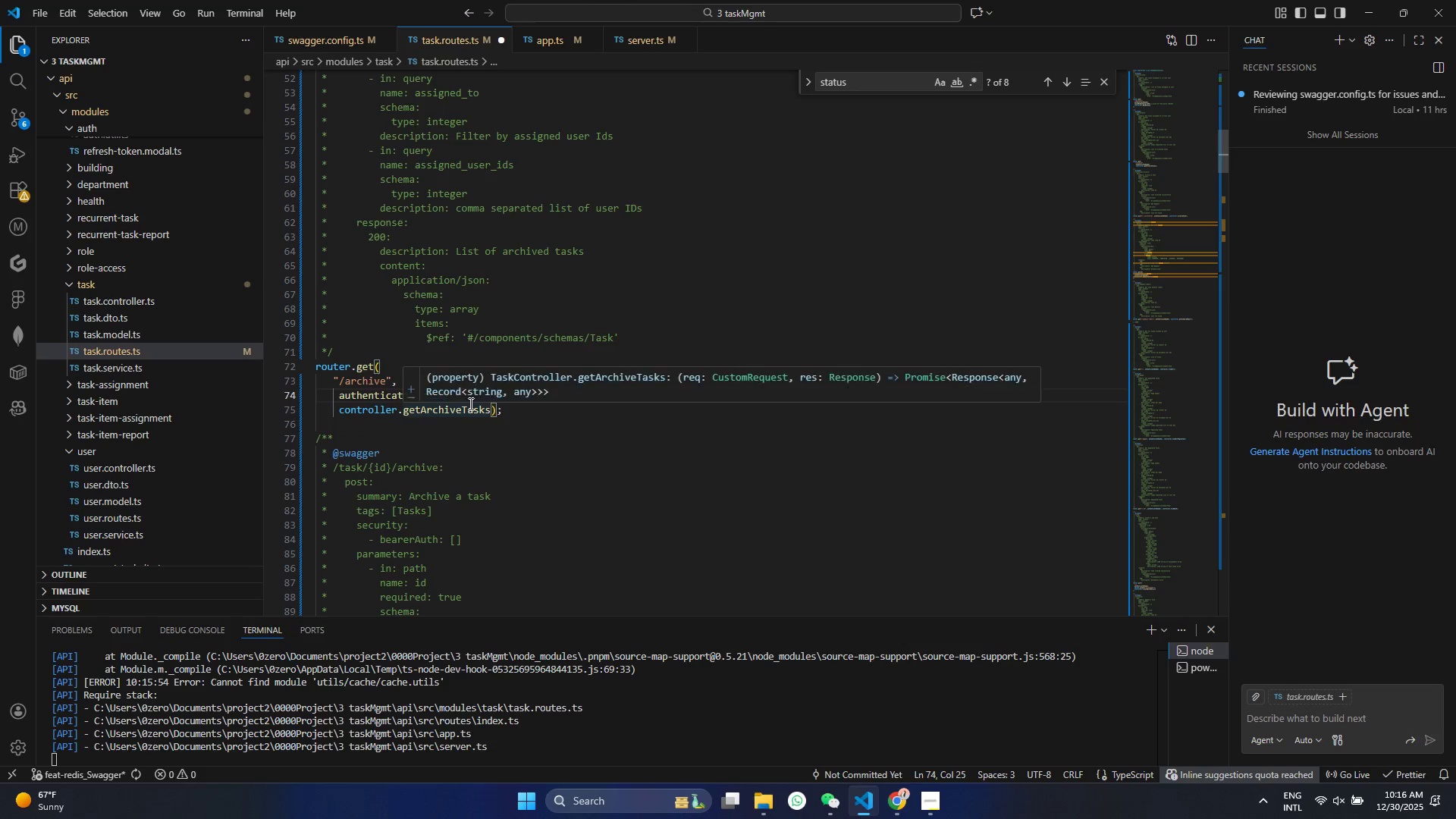 
key(Enter)
 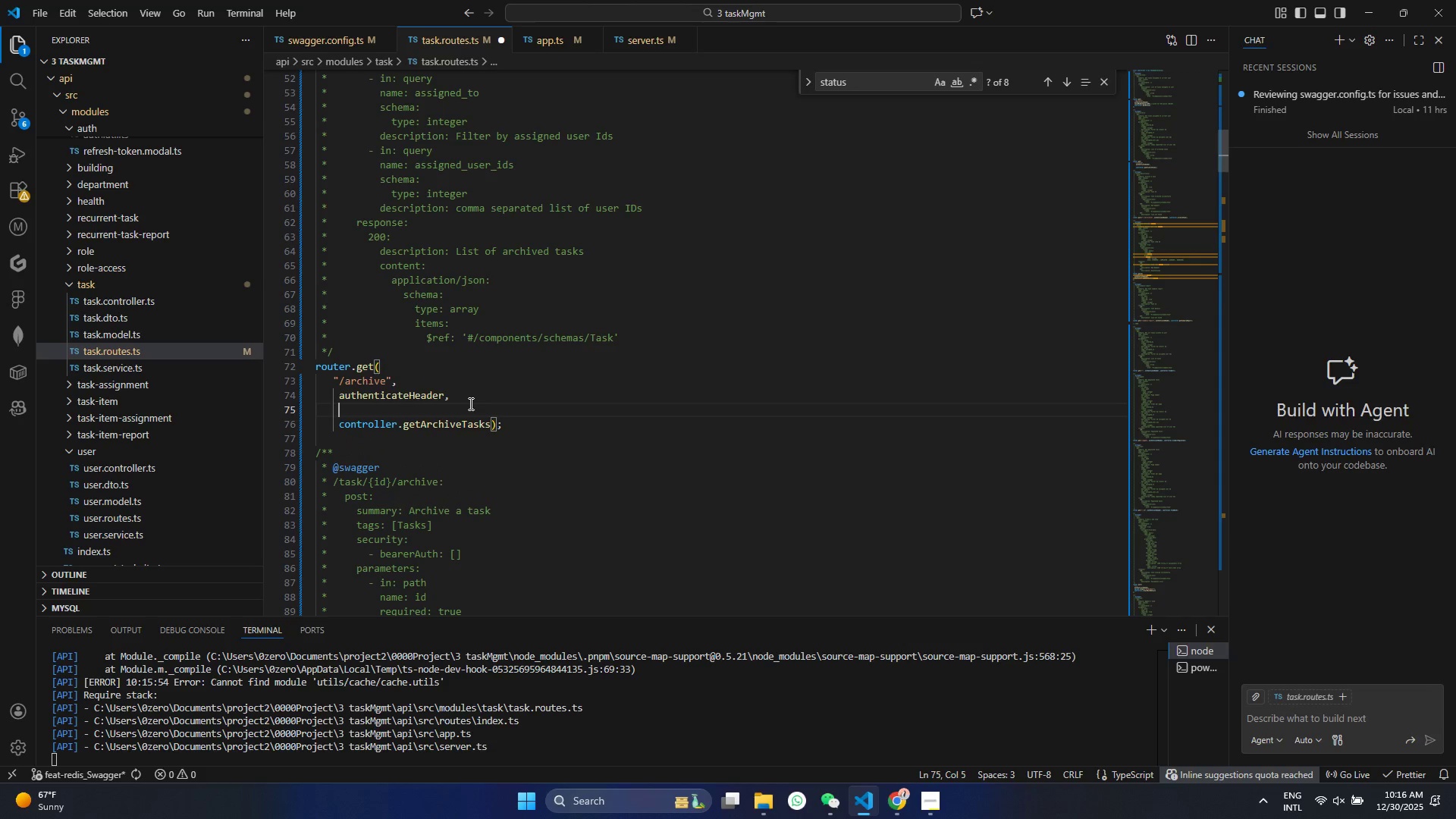 
key(Control+ControlLeft)
 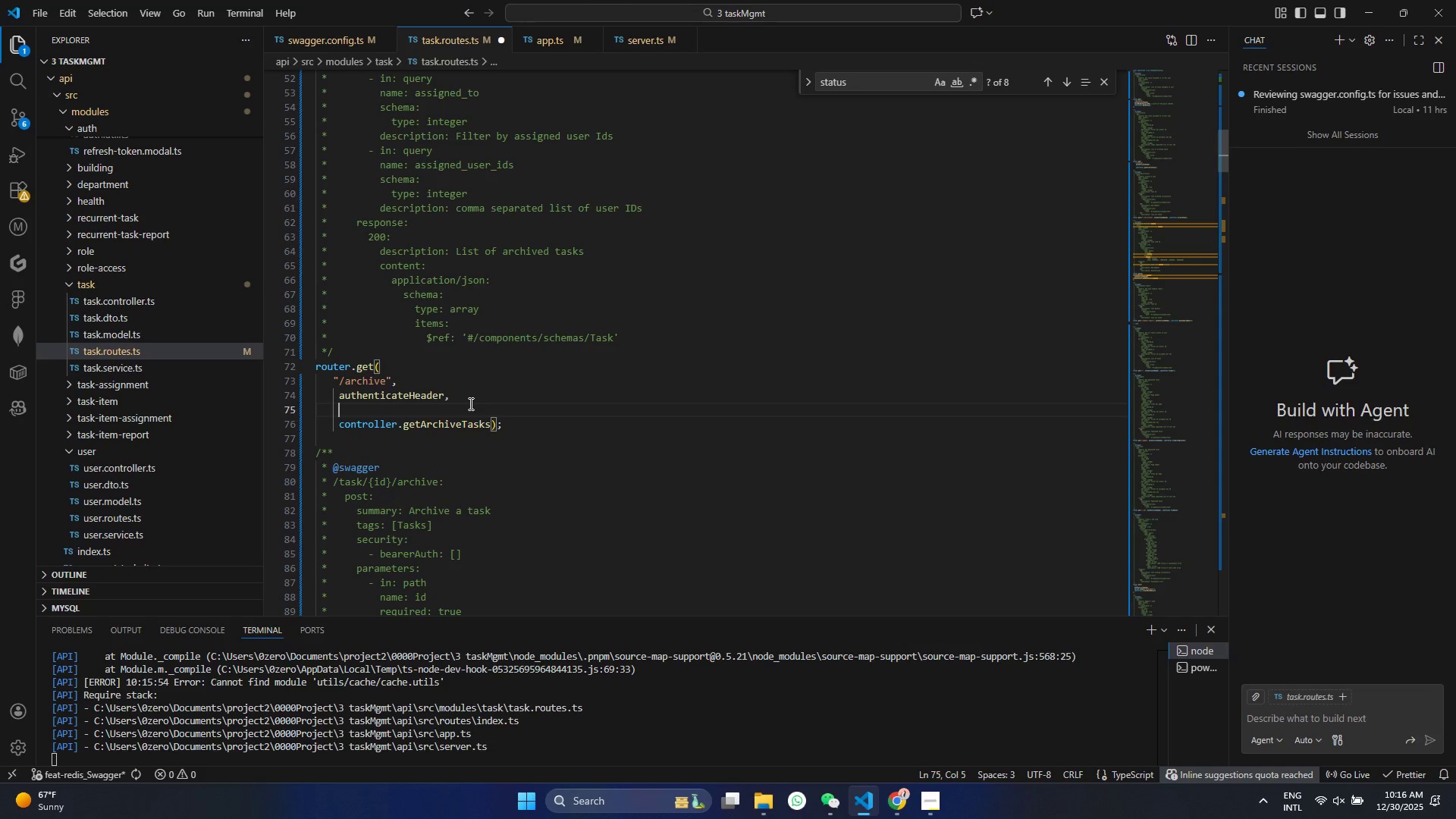 
key(Control+V)
 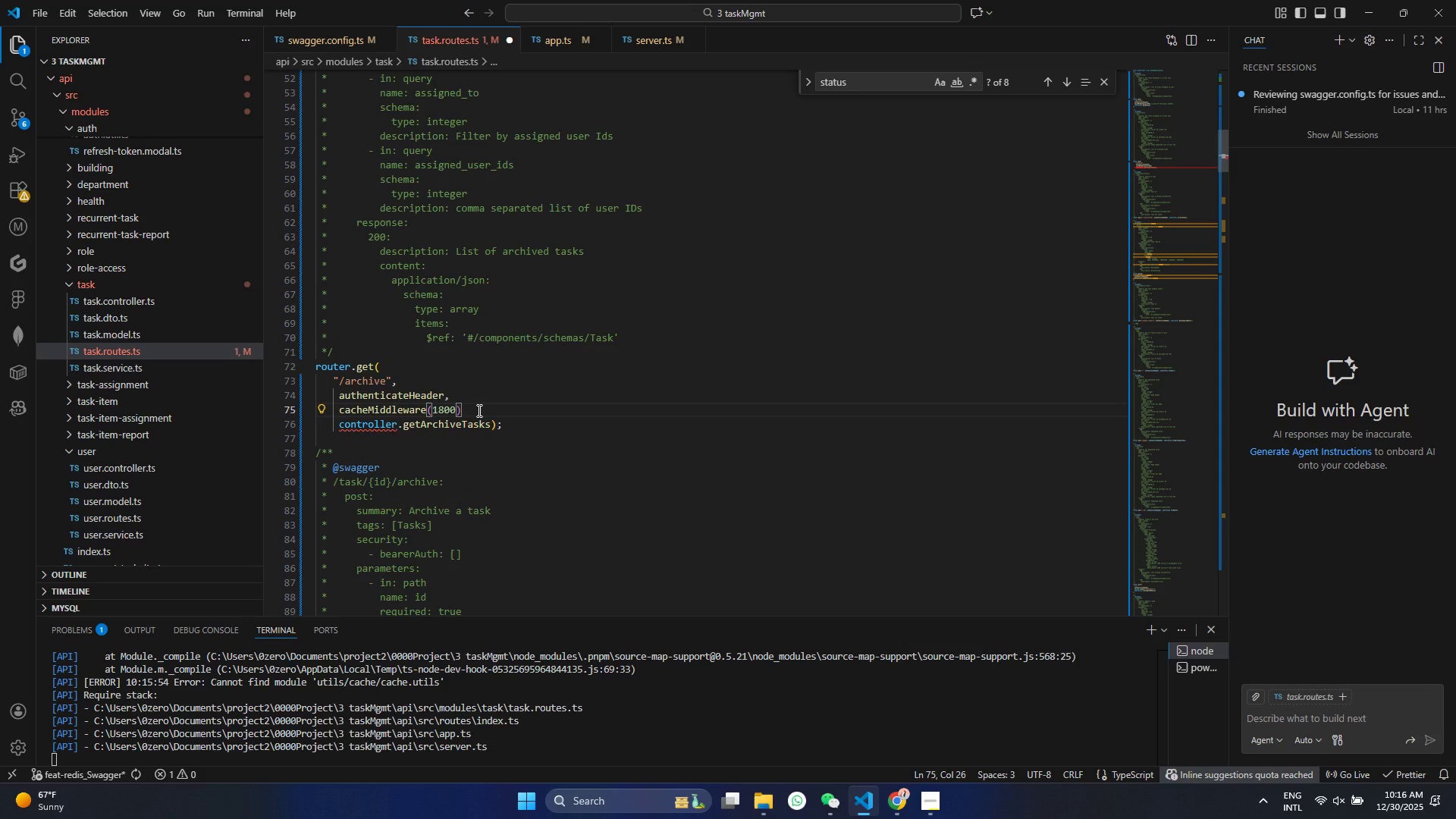 
key(Comma)
 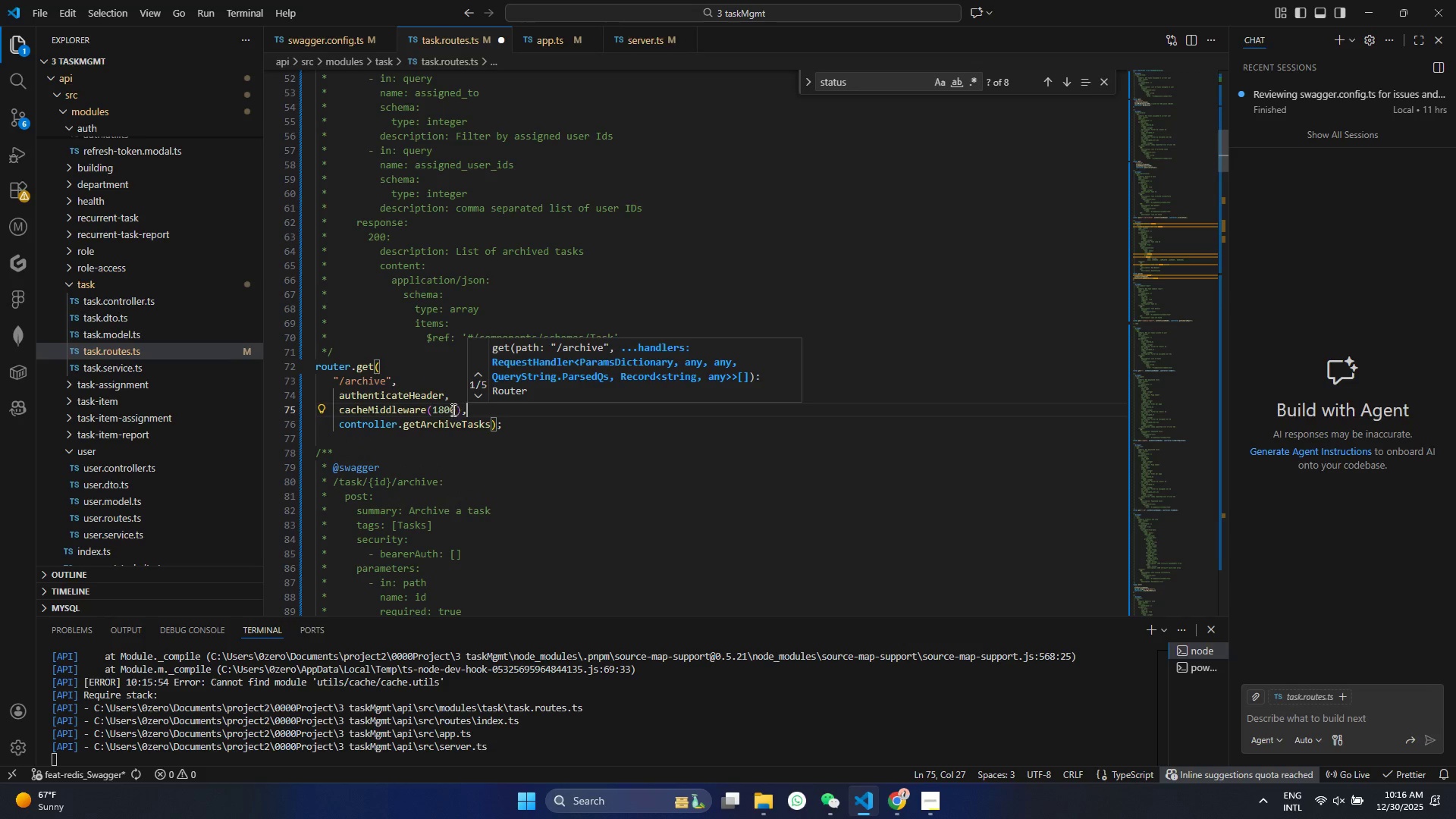 
double_click([447, 406])
 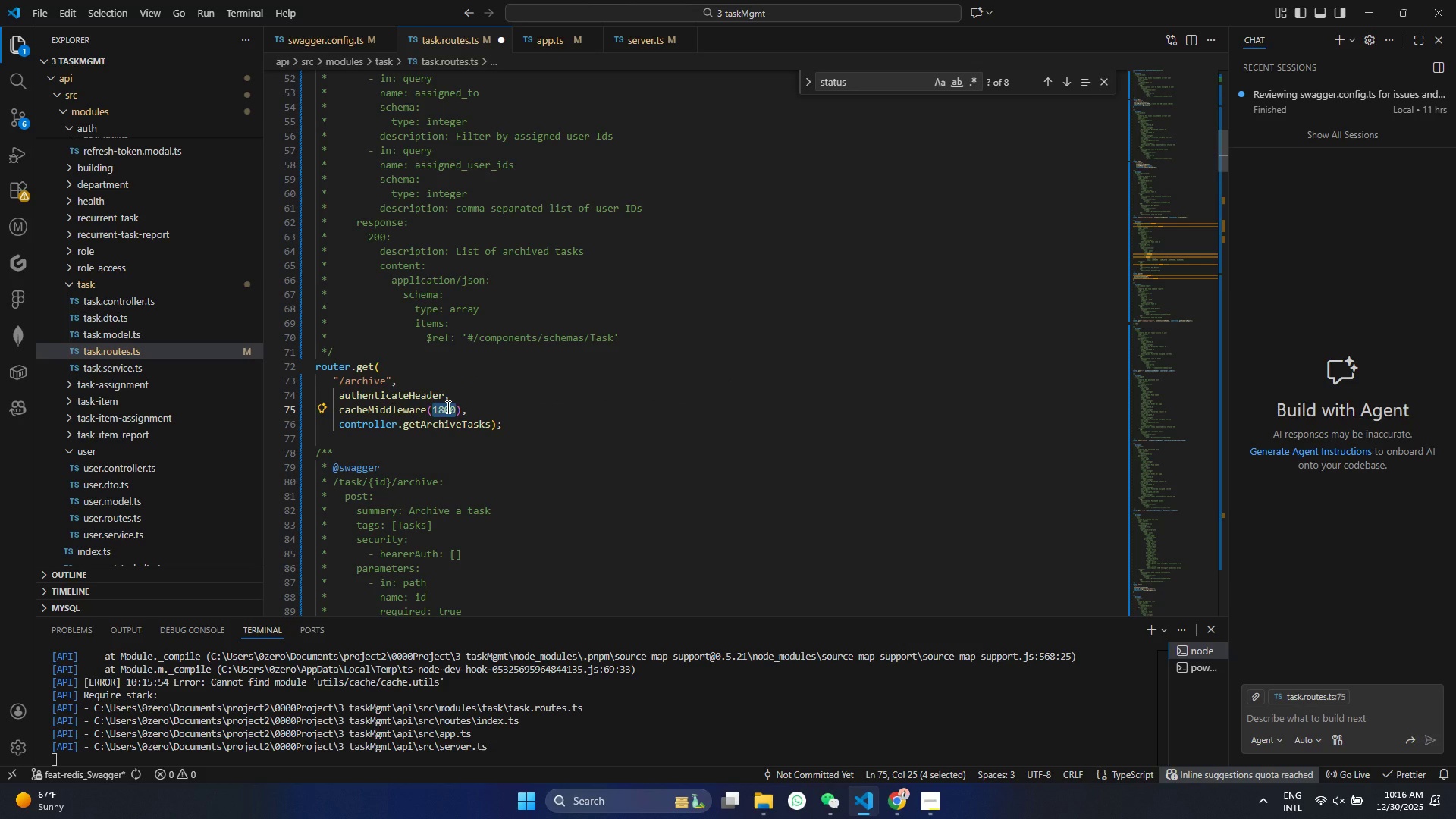 
key(Control+S)
 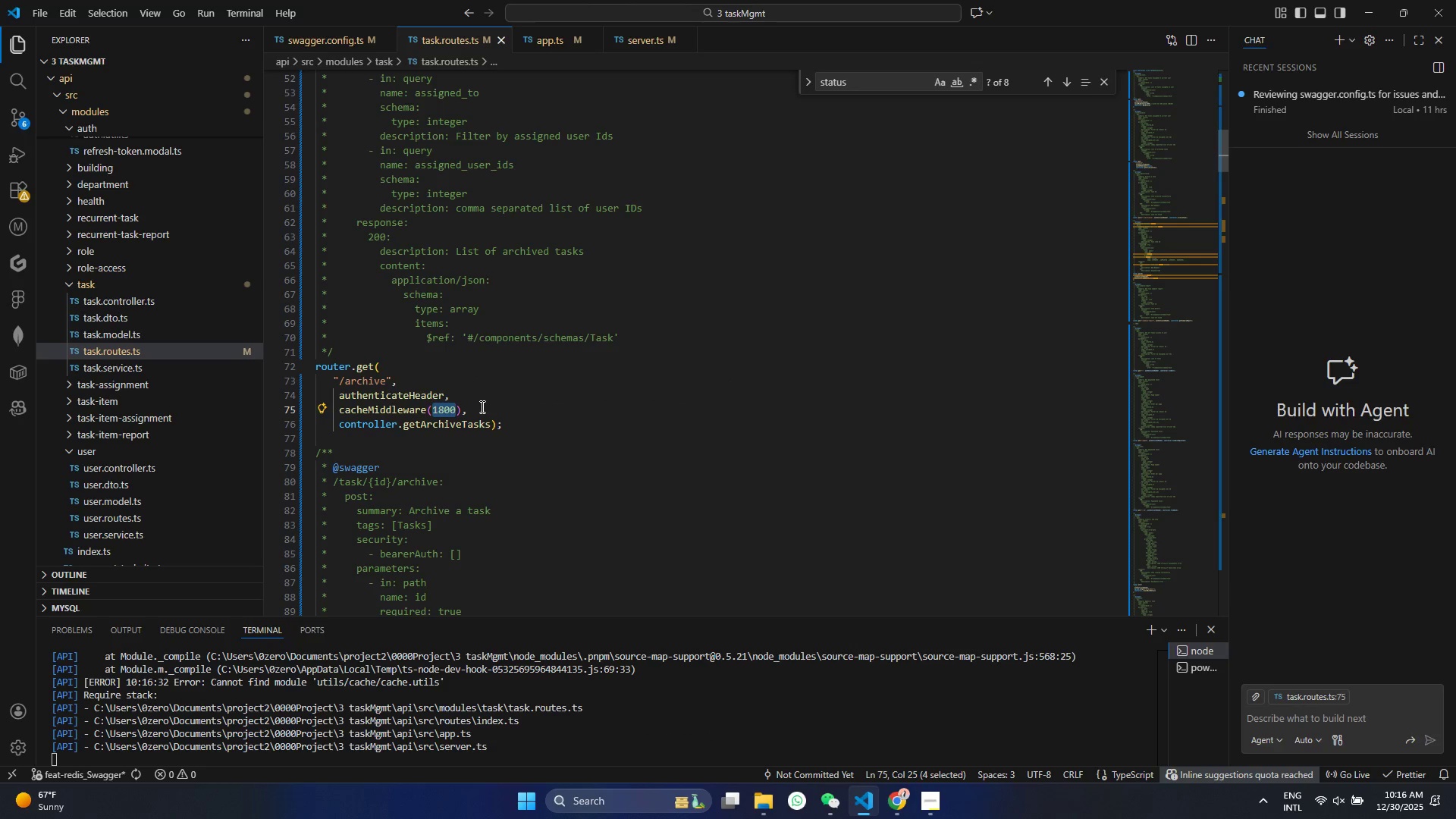 
left_click_drag(start_coordinate=[482, 407], to_coordinate=[316, 412])
 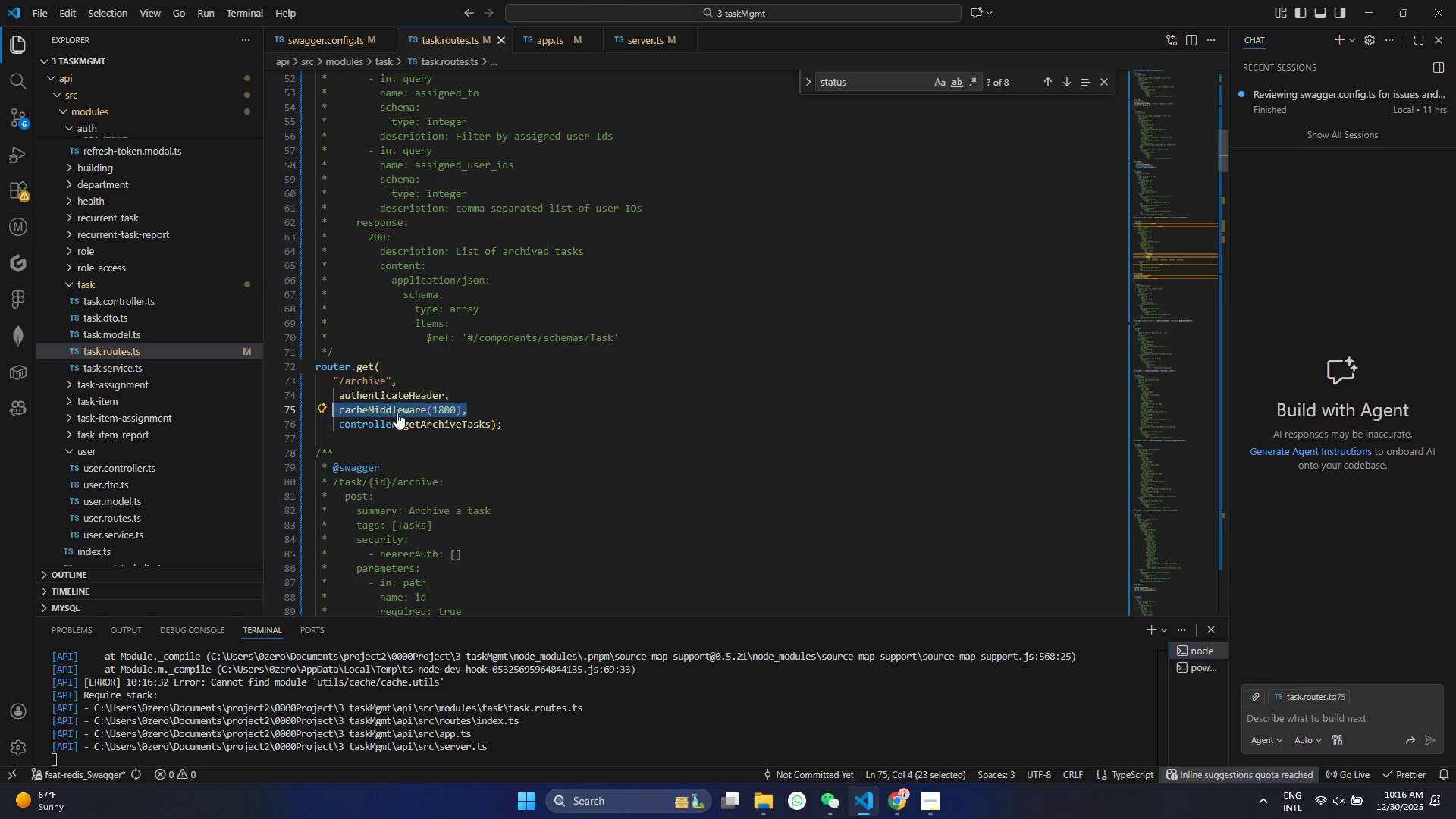 
key(Control+ControlLeft)
 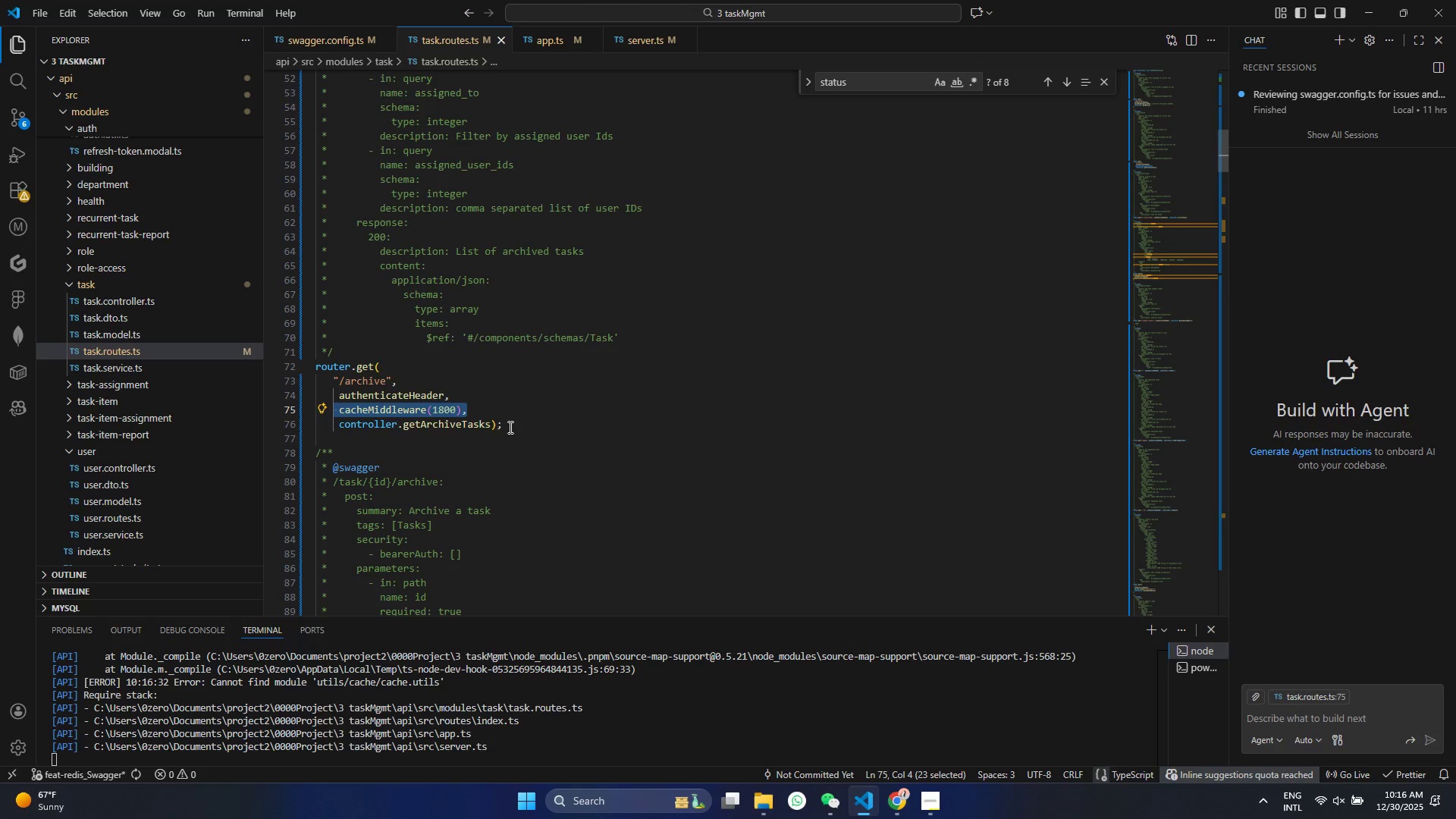 
key(Control+C)
 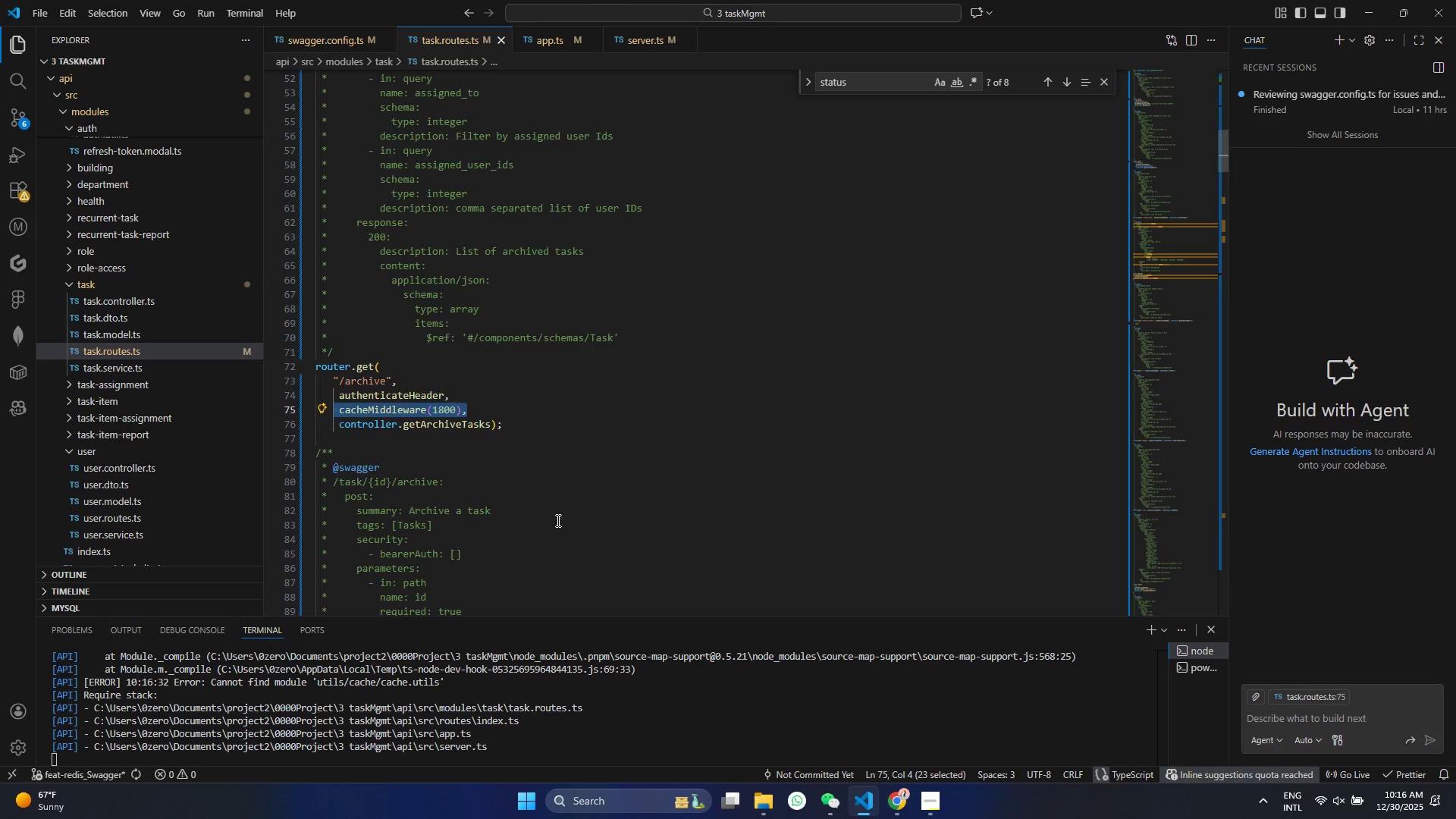 
scroll: coordinate [555, 528], scroll_direction: down, amount: 11.0
 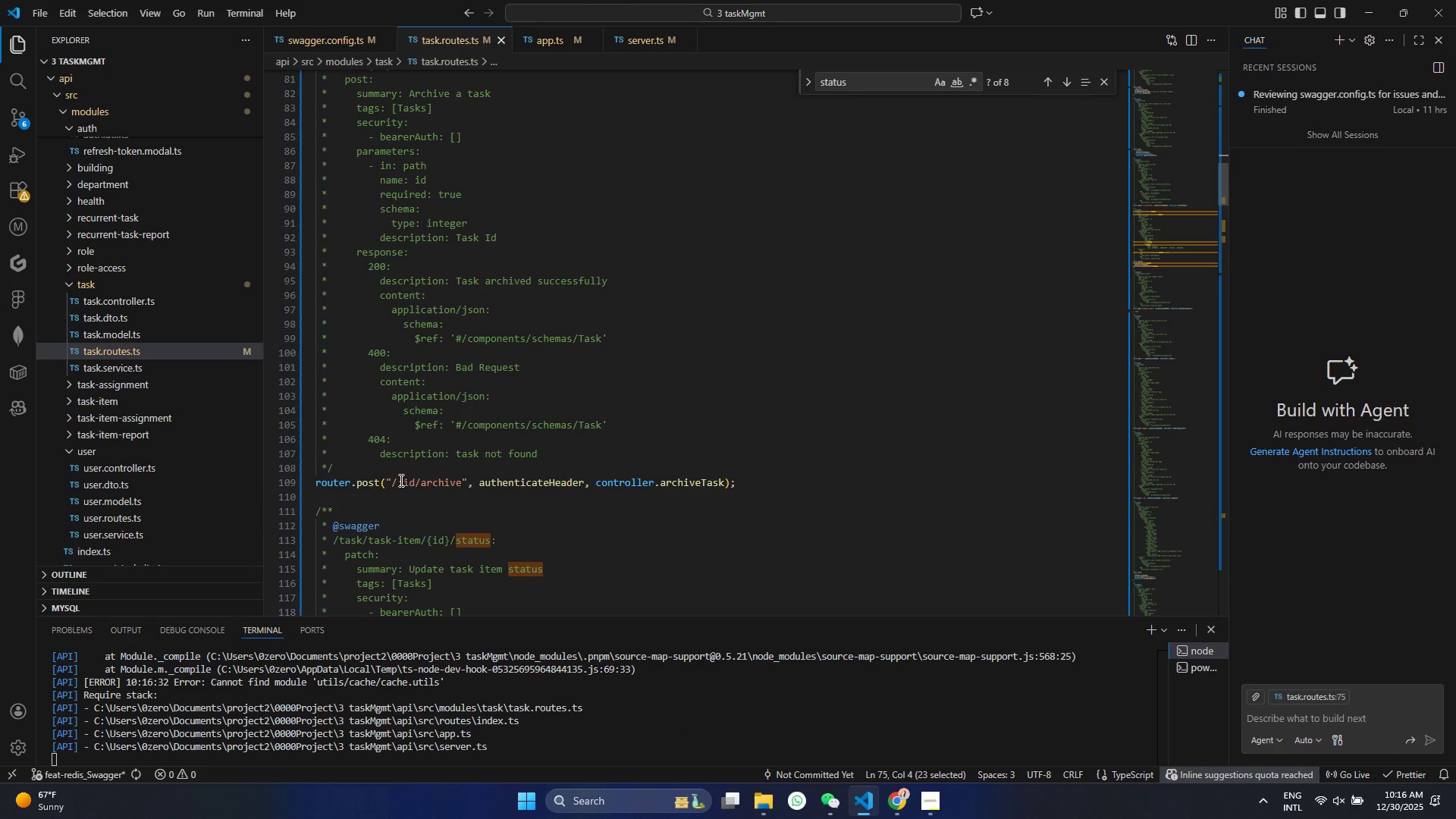 
left_click([388, 479])
 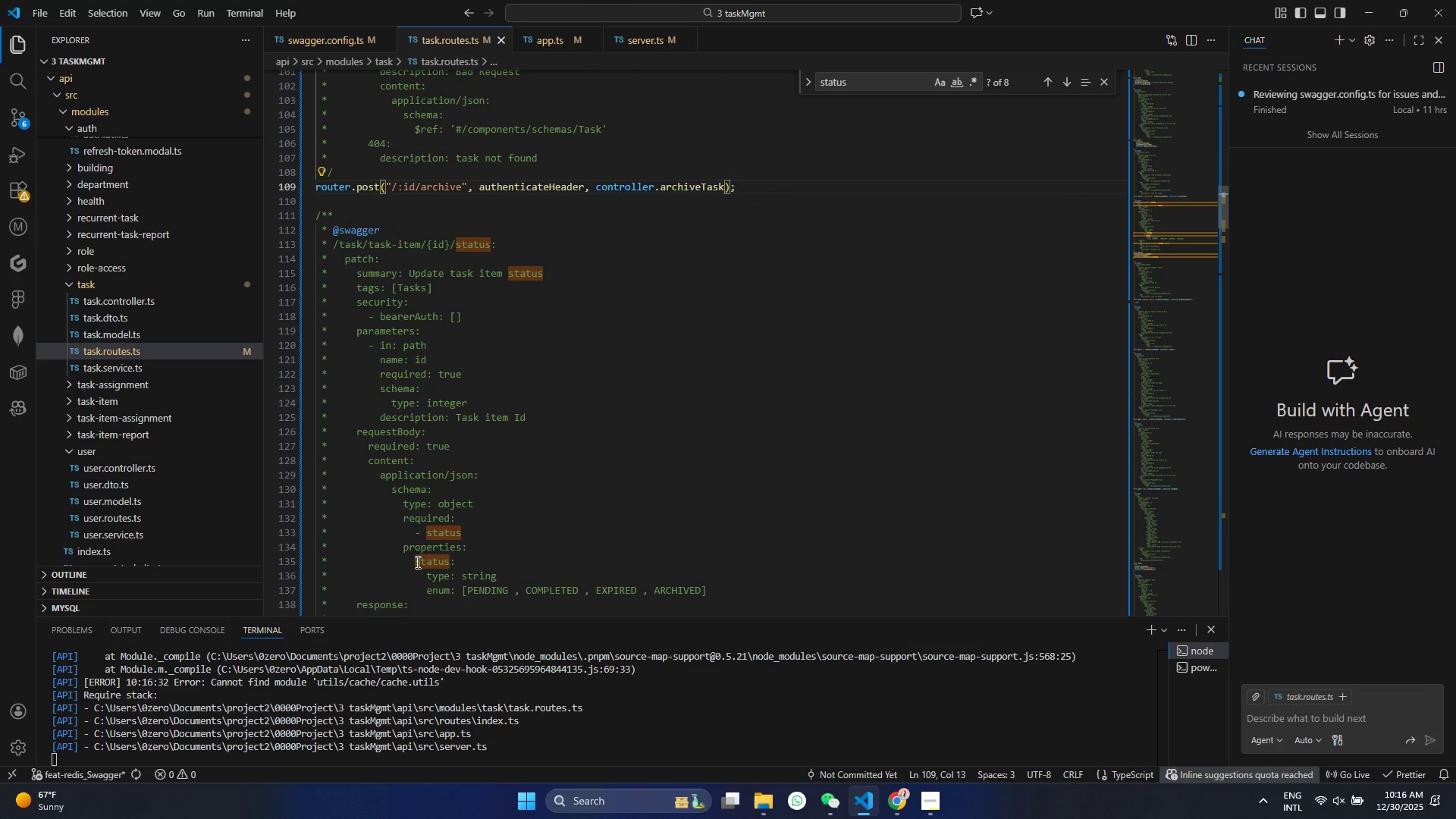 
wait(11.56)
 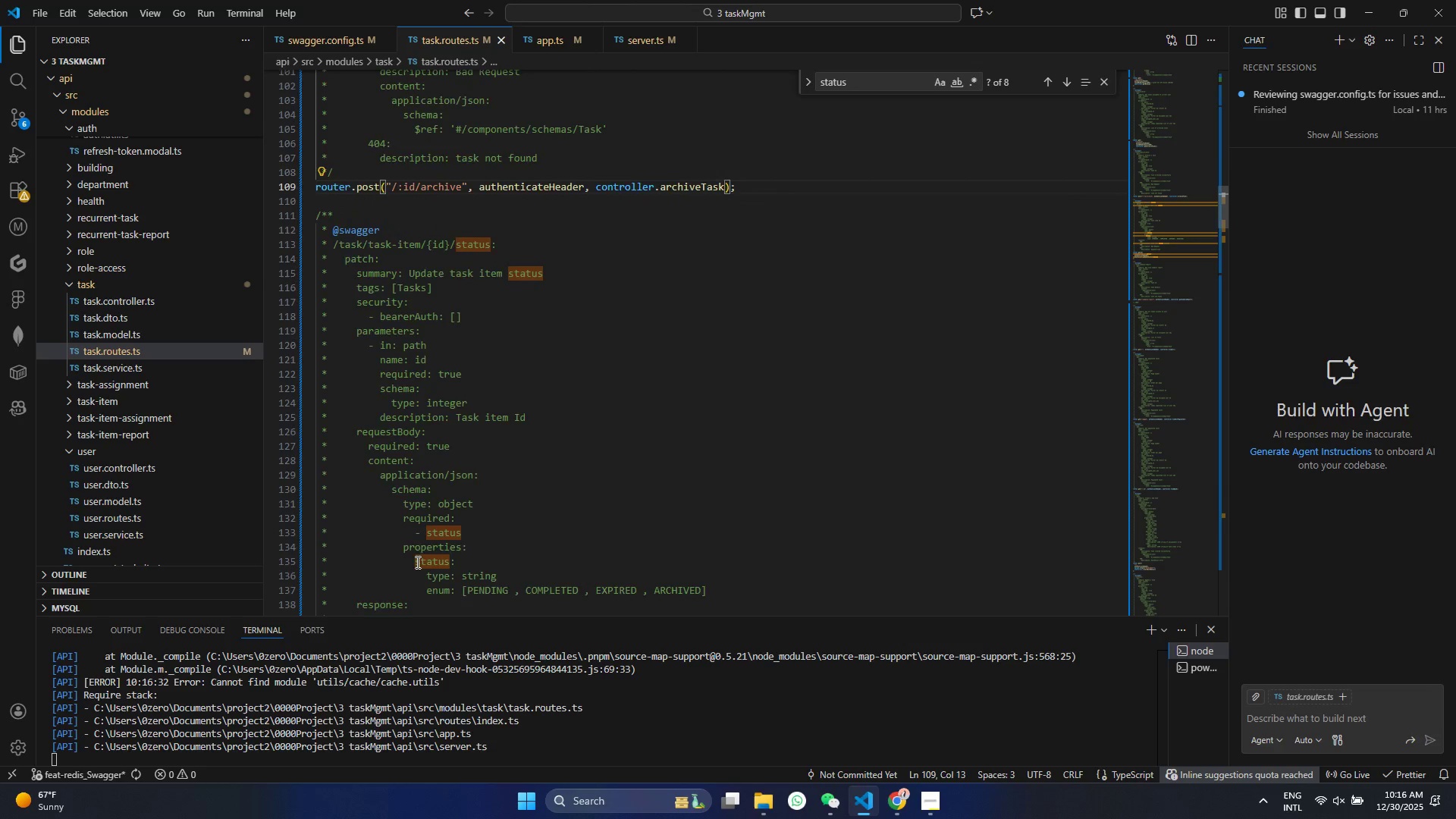 
right_click([416, 562])
 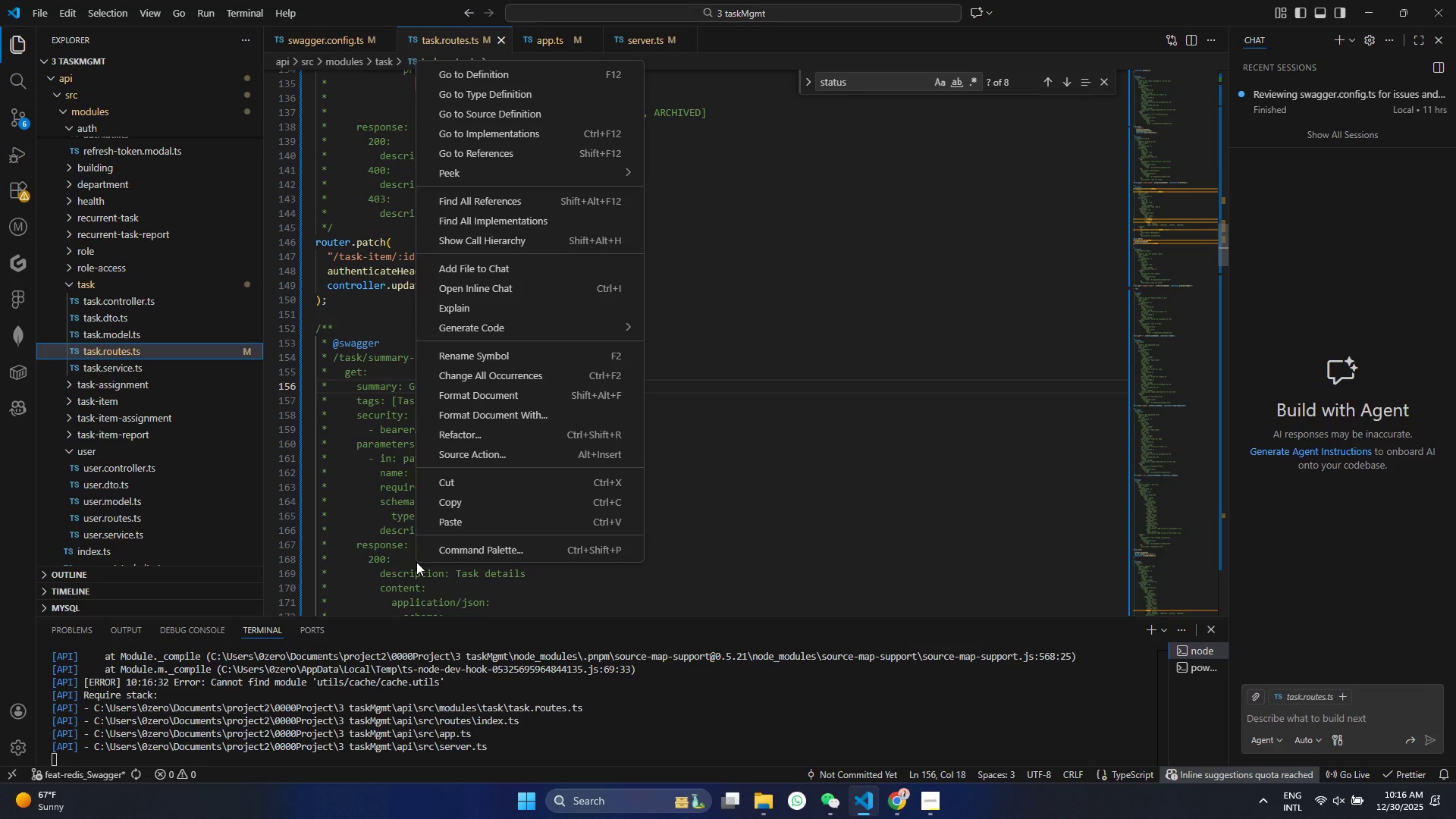 
wait(5.16)
 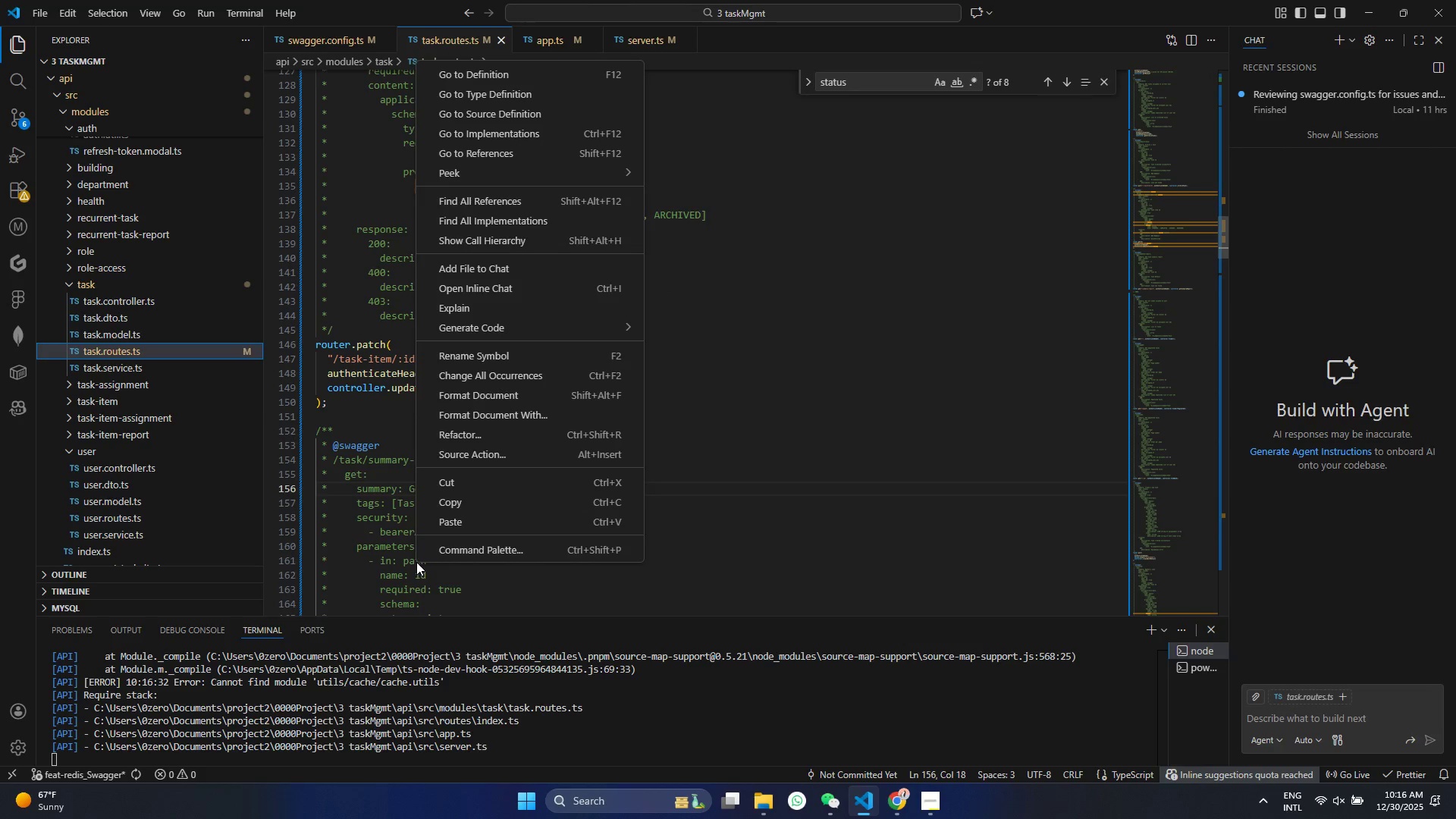 
left_click([339, 422])
 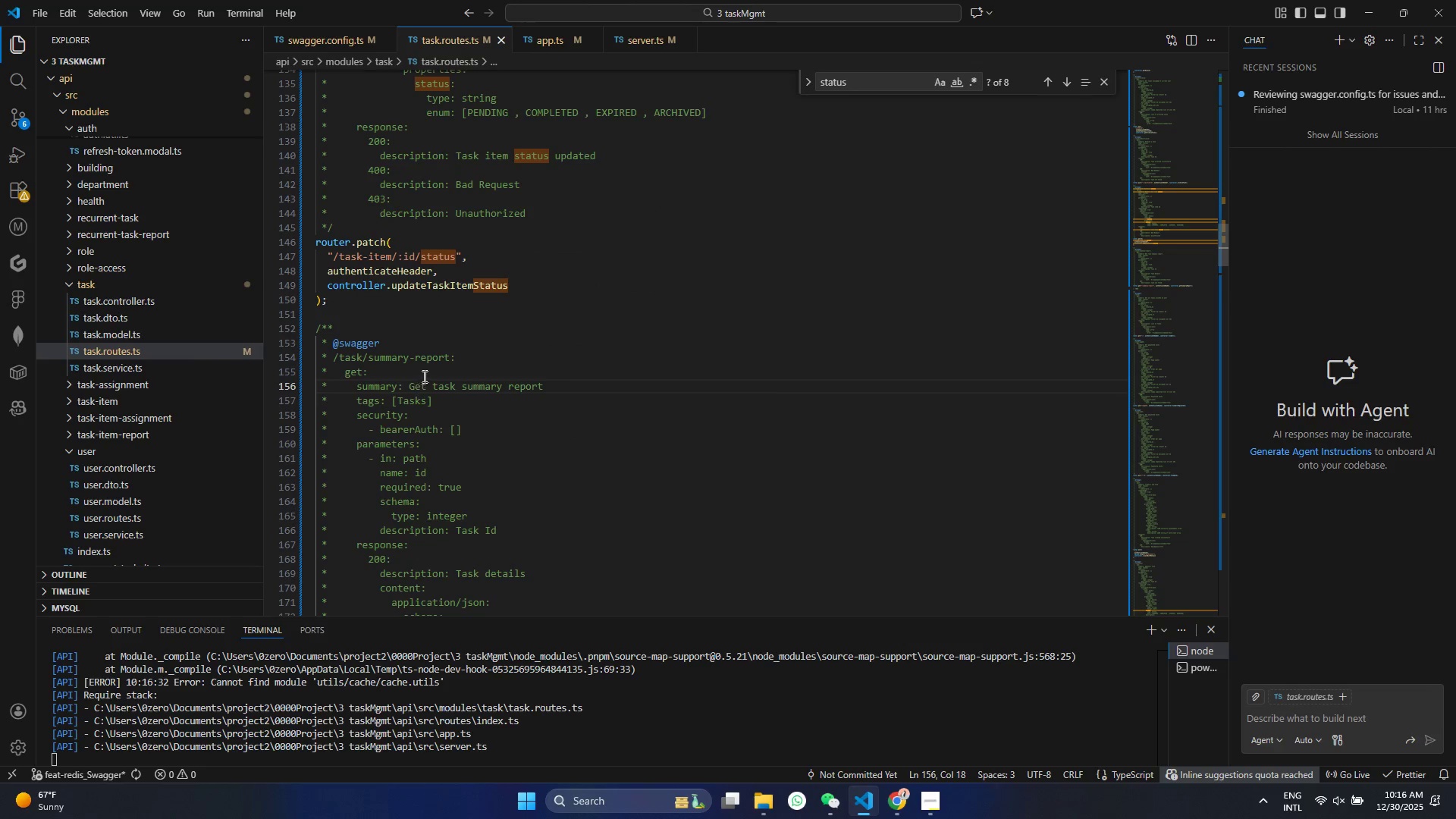 
scroll: coordinate [424, 394], scroll_direction: down, amount: 9.0
 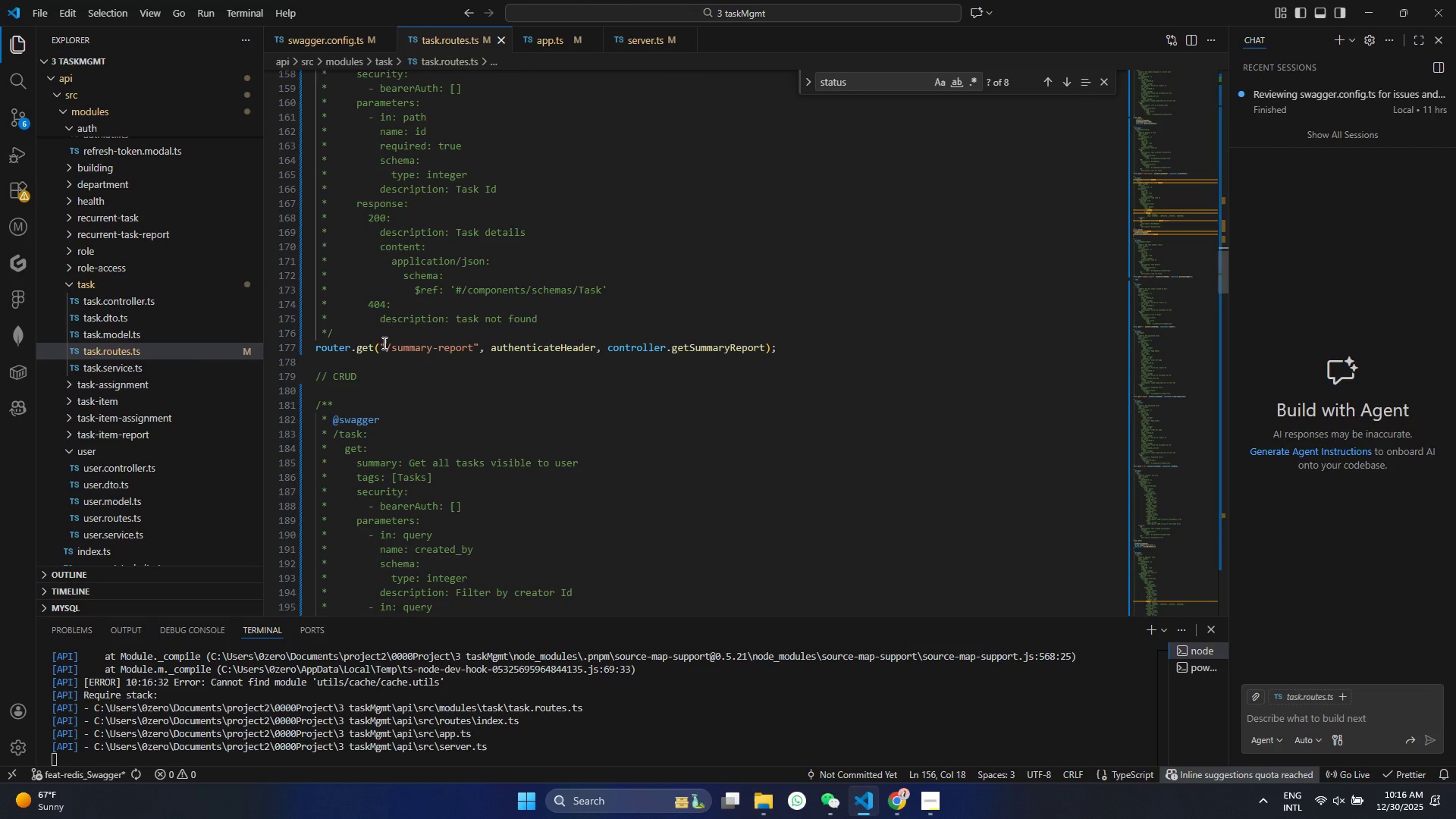 
left_click([383, 345])
 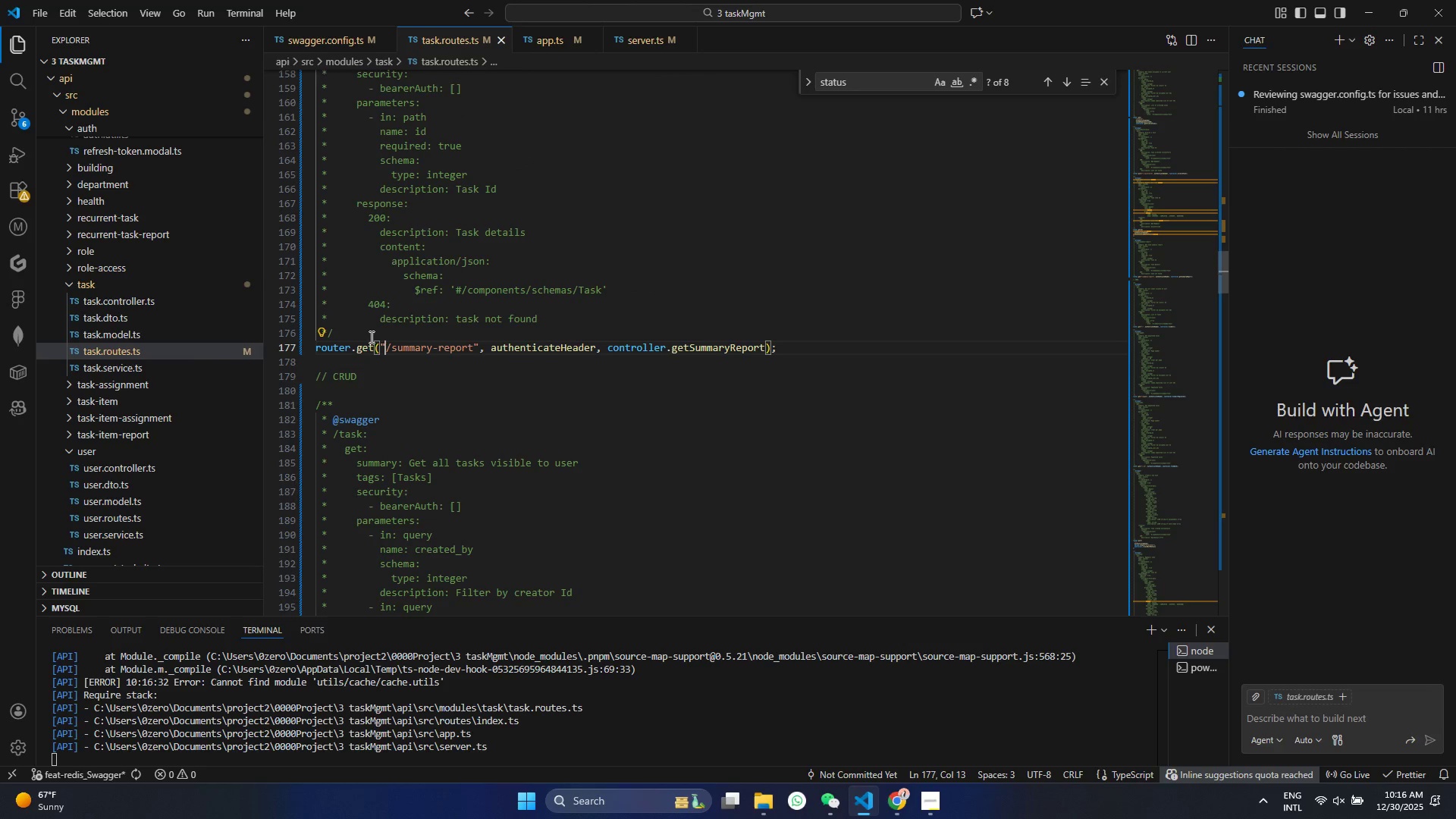 
key(ArrowLeft)
 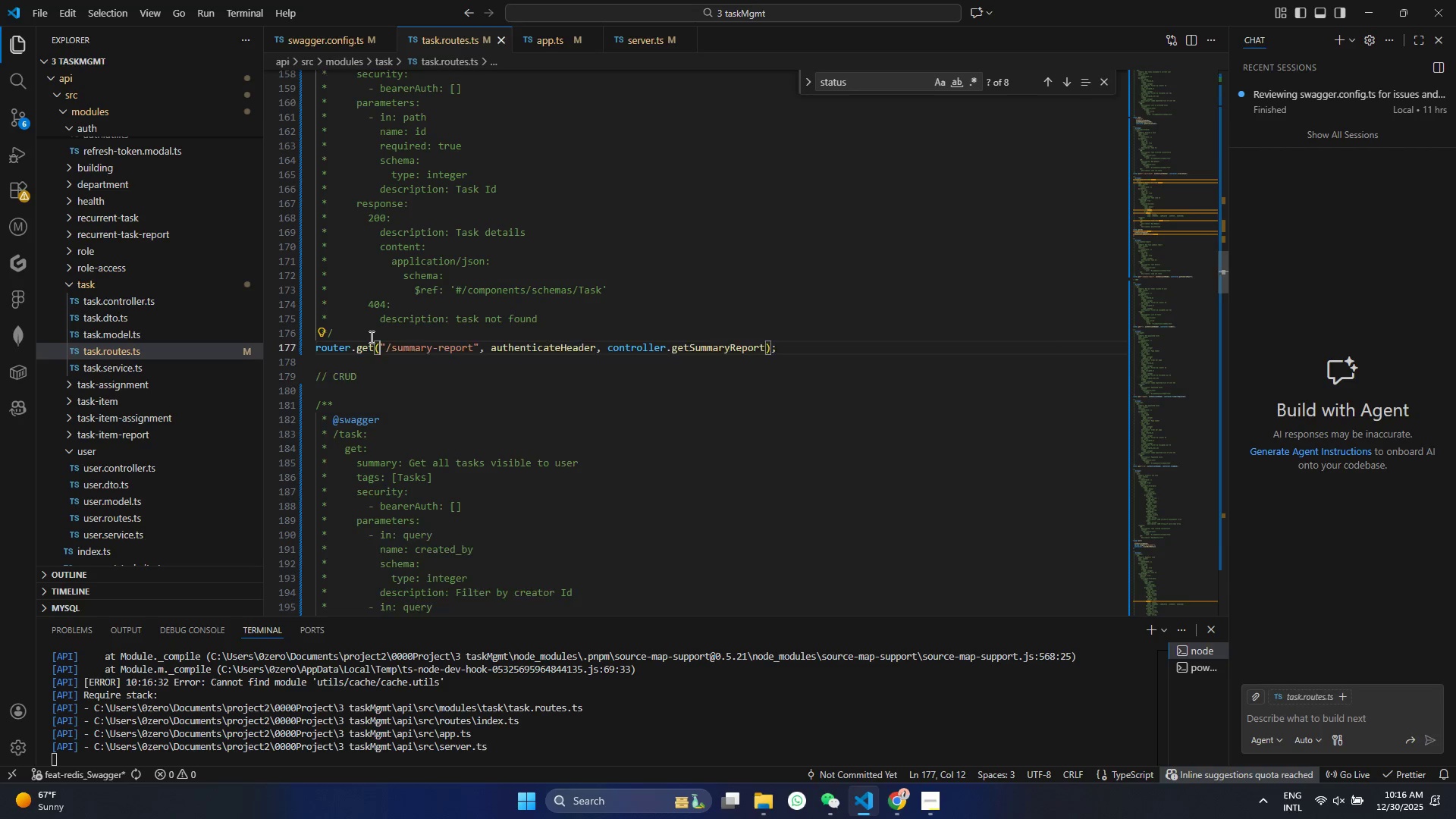 
key(Enter)
 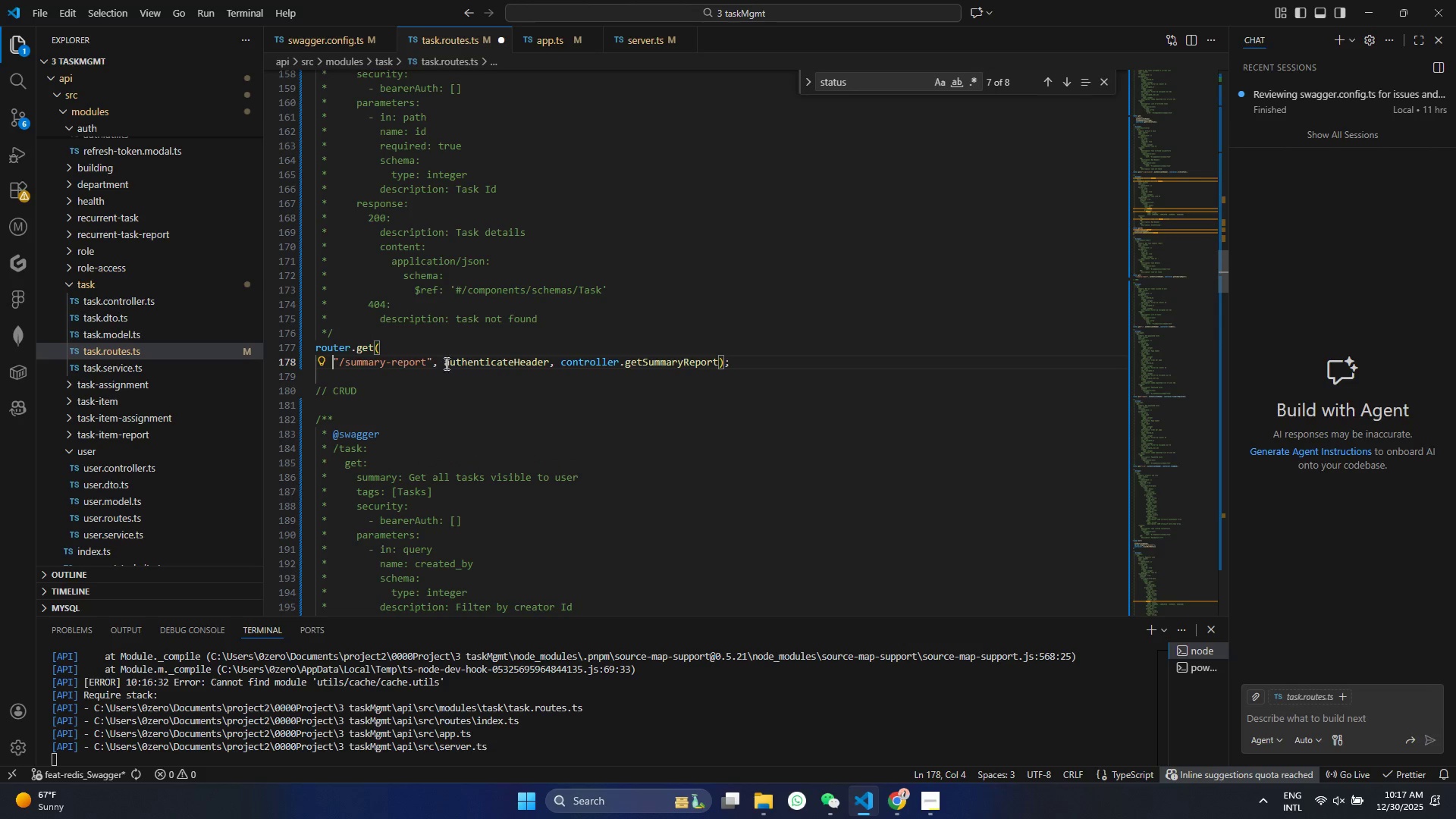 
left_click([445, 364])
 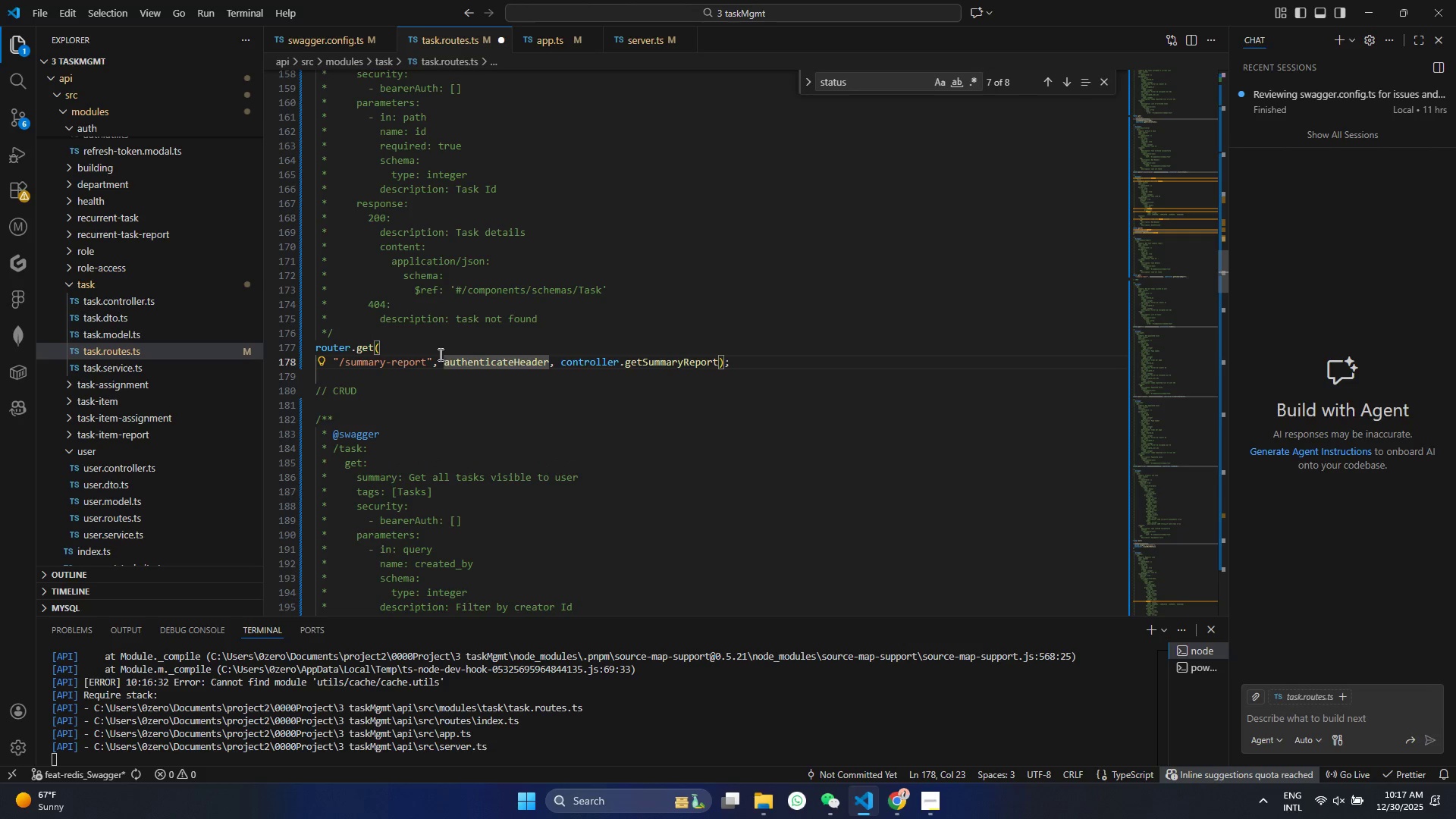 
key(Enter)
 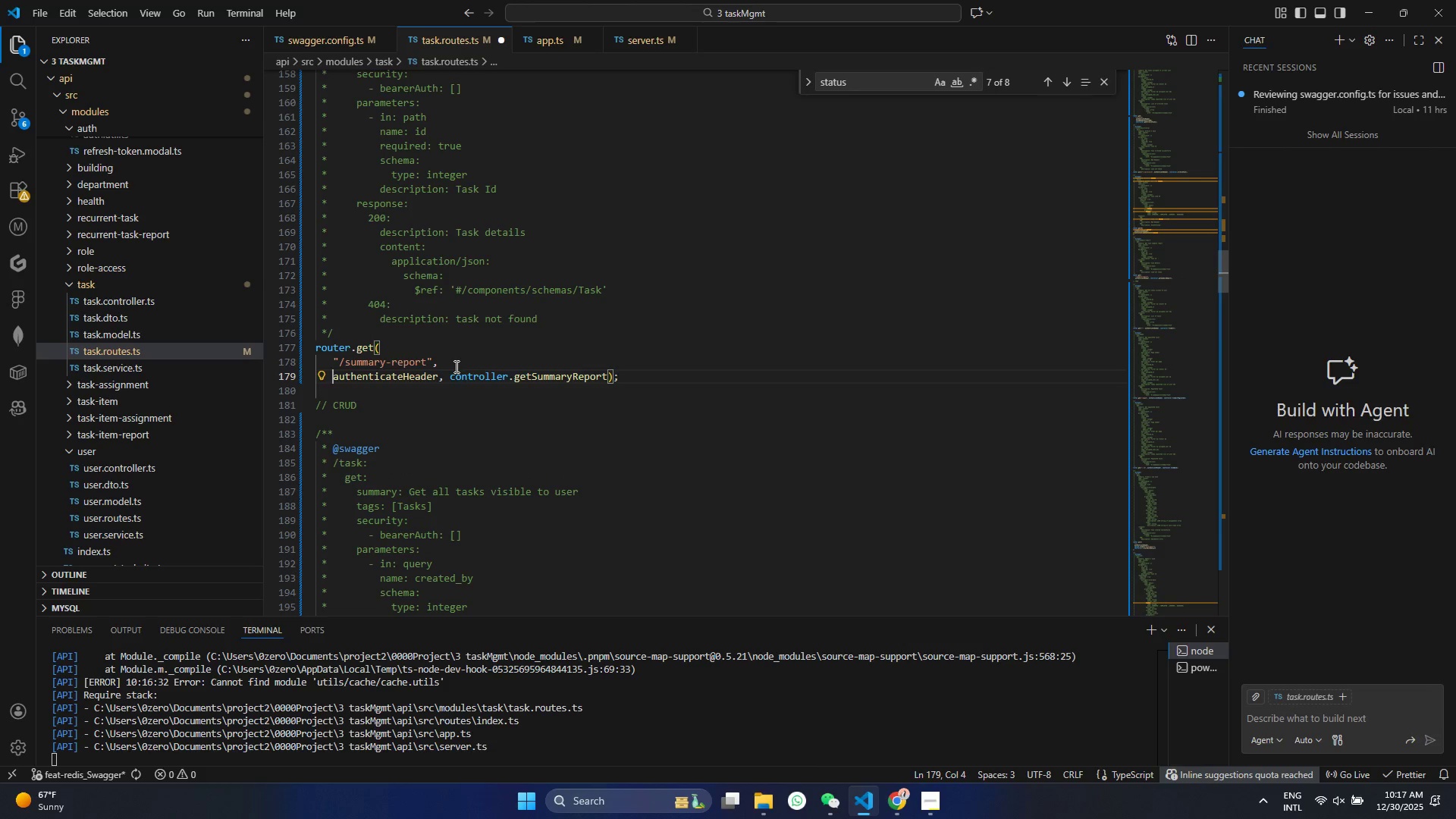 
left_click([450, 375])
 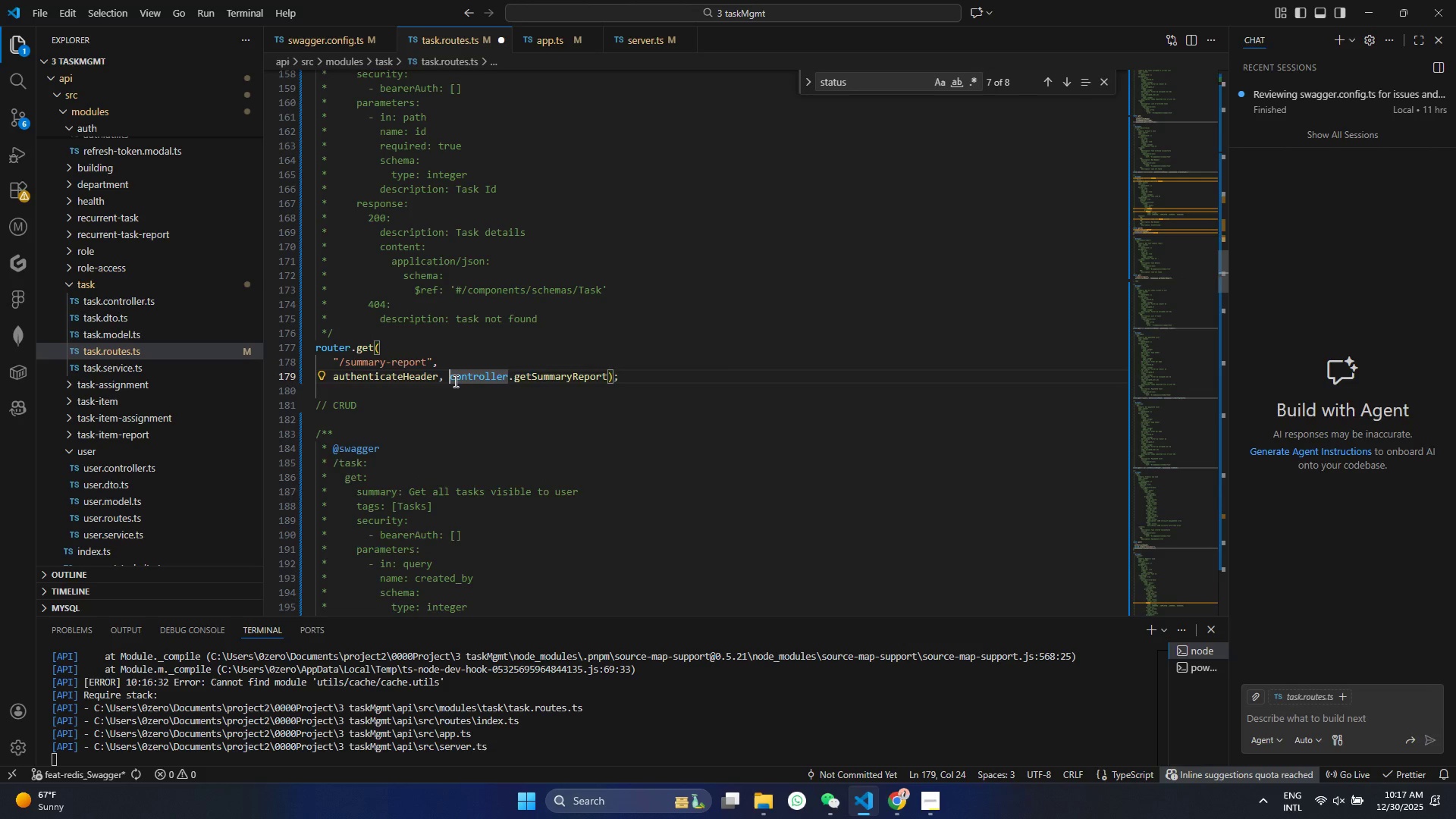 
key(Enter)
 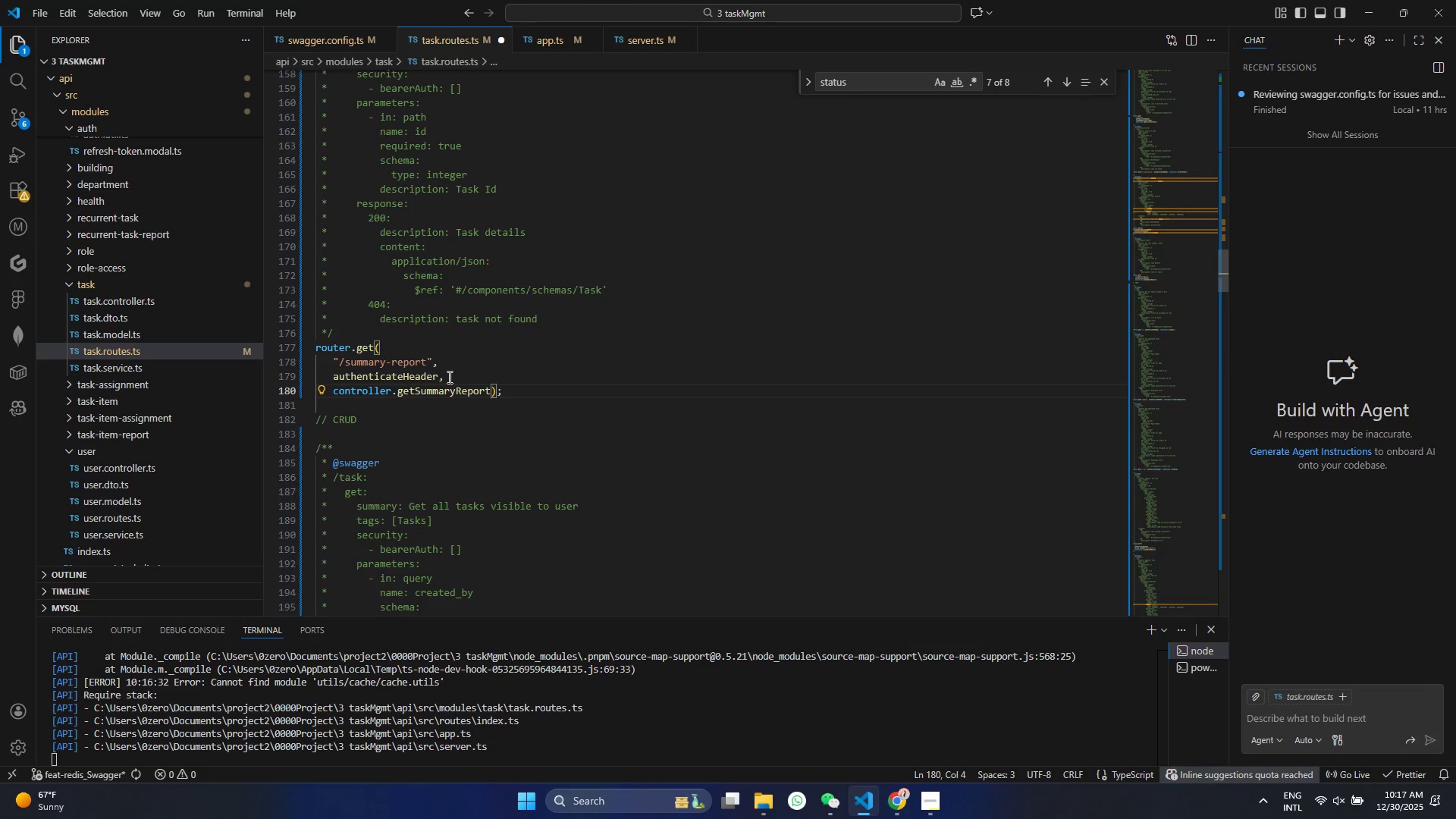 
left_click([448, 377])
 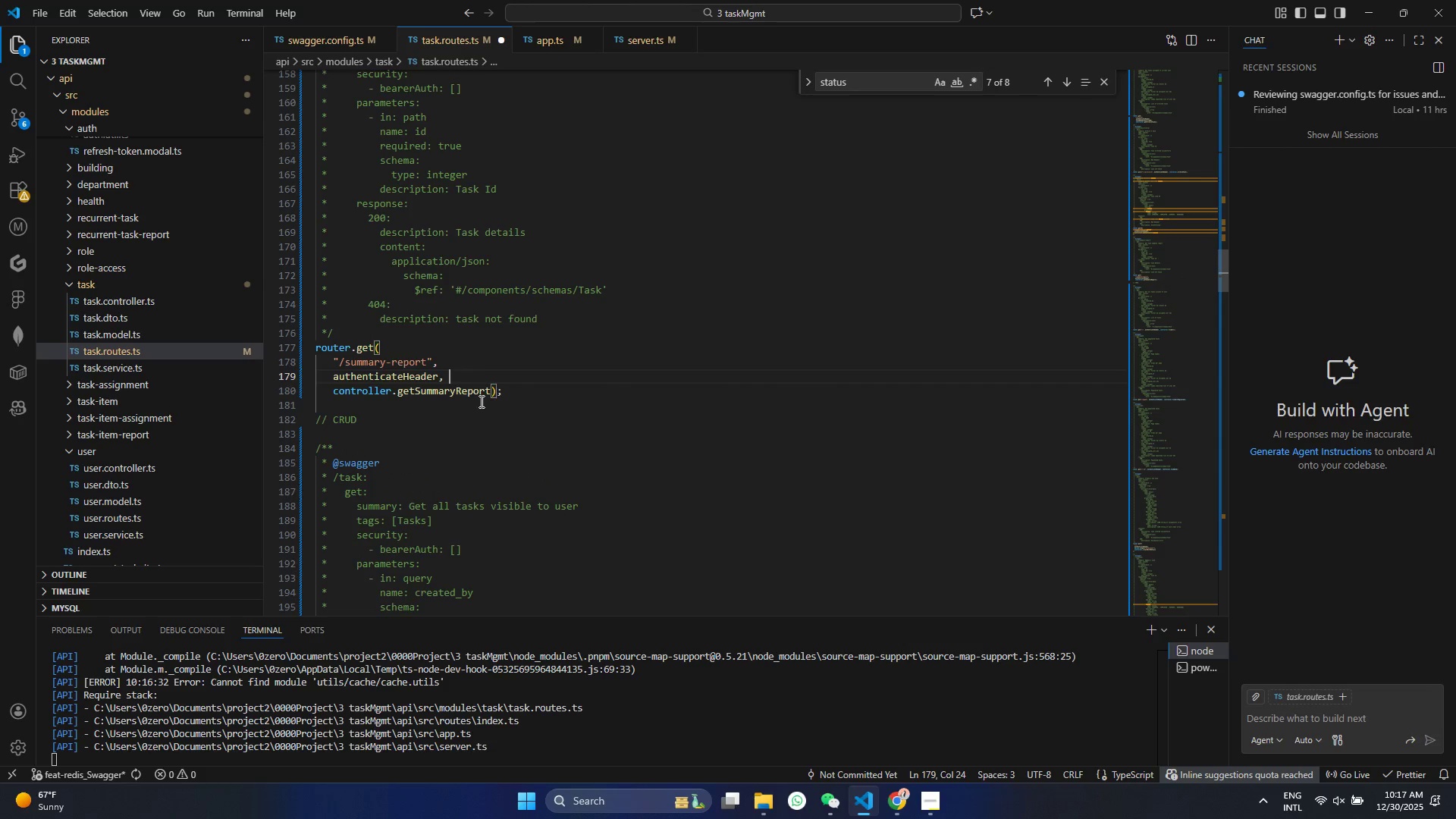 
key(Enter)
 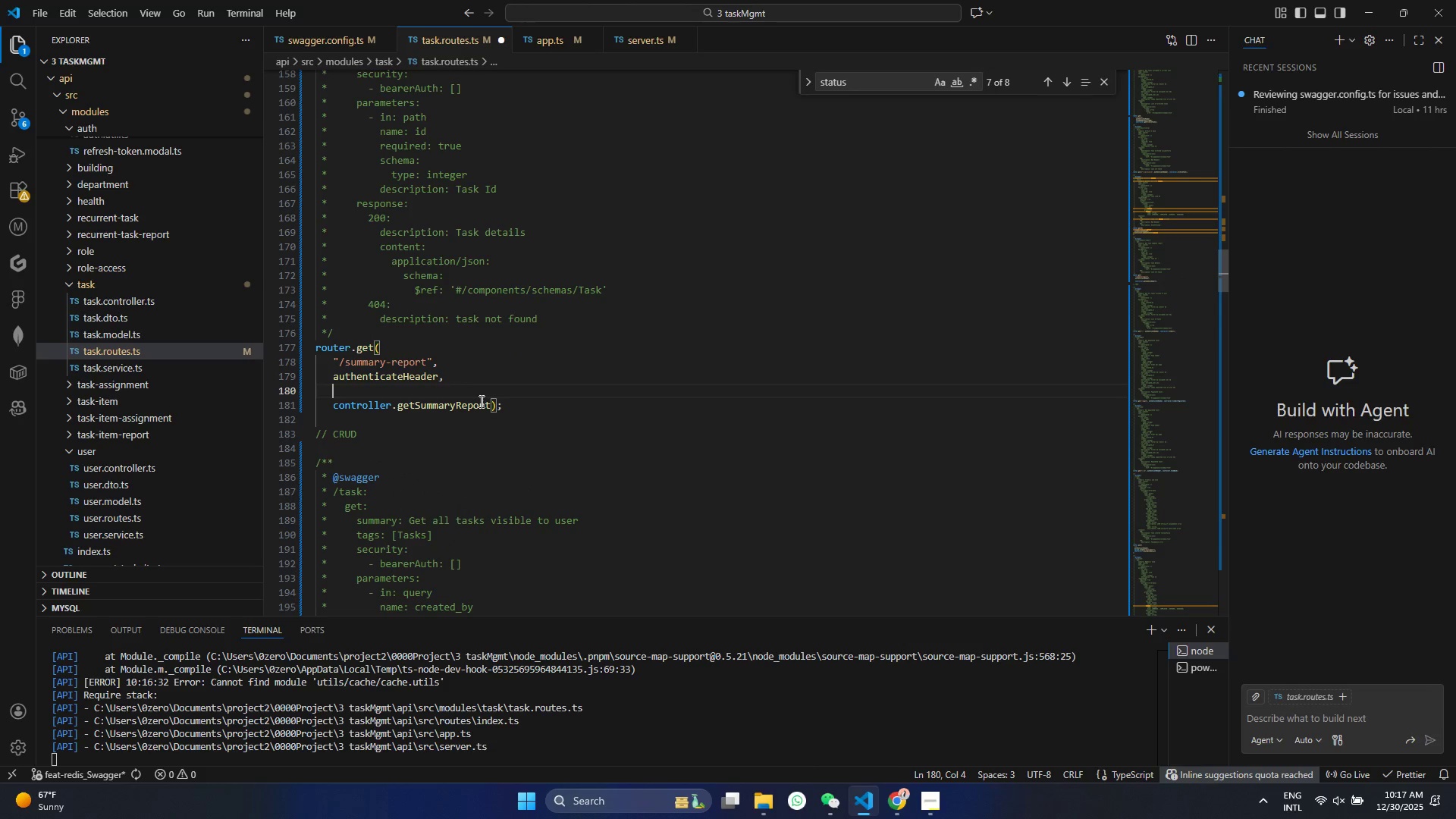 
key(Control+ControlLeft)
 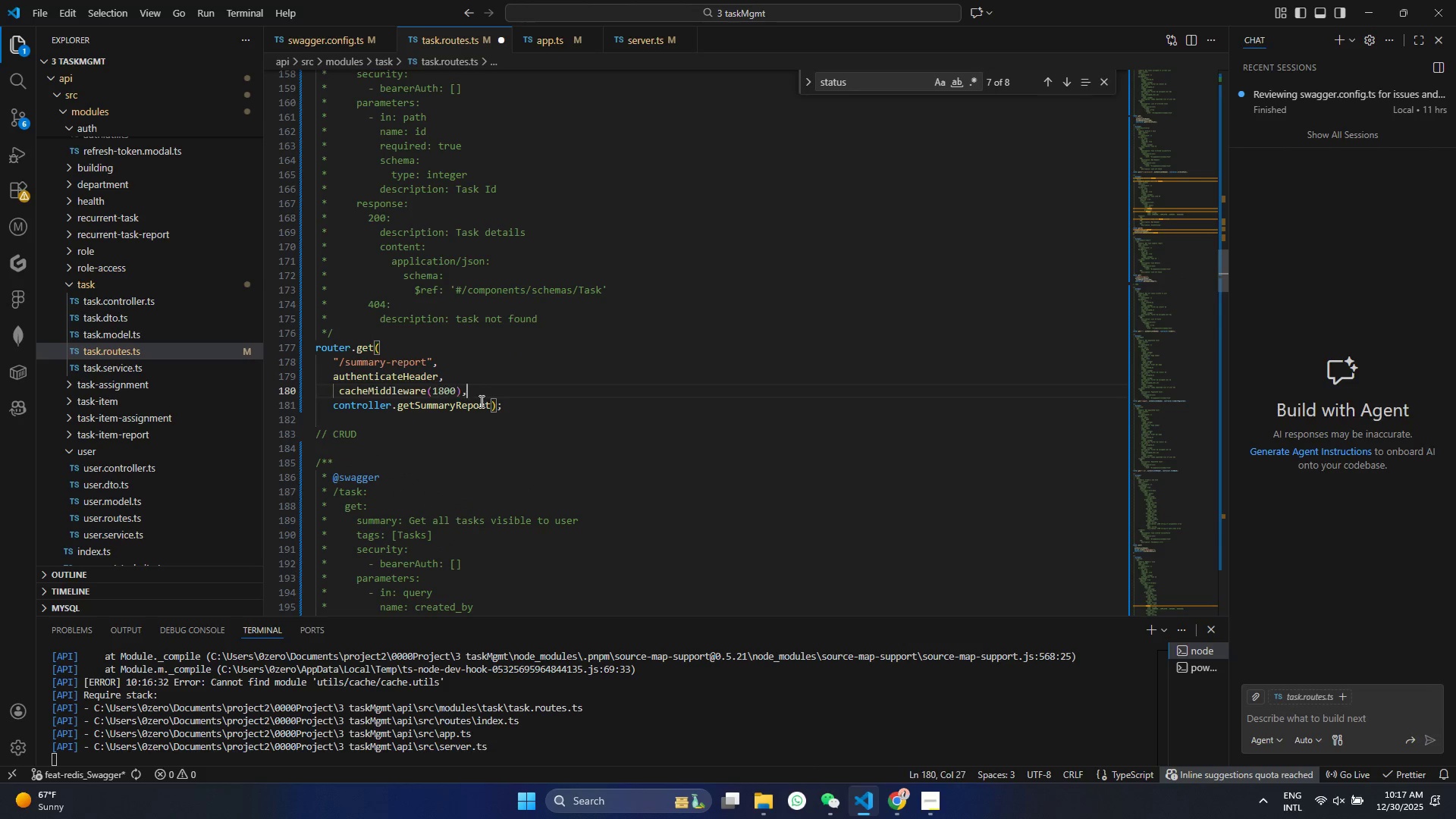 
key(Control+V)
 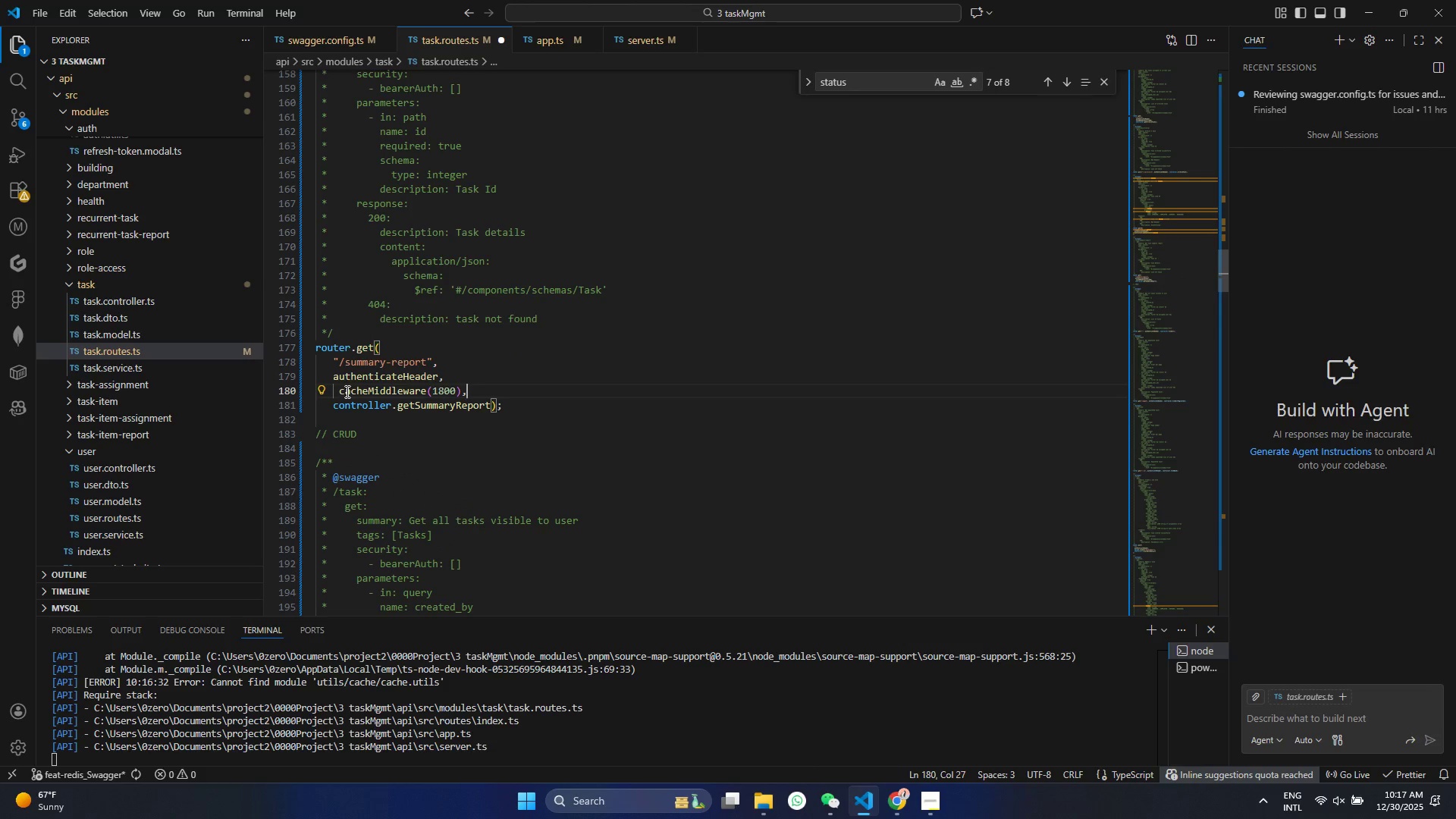 
left_click([340, 389])
 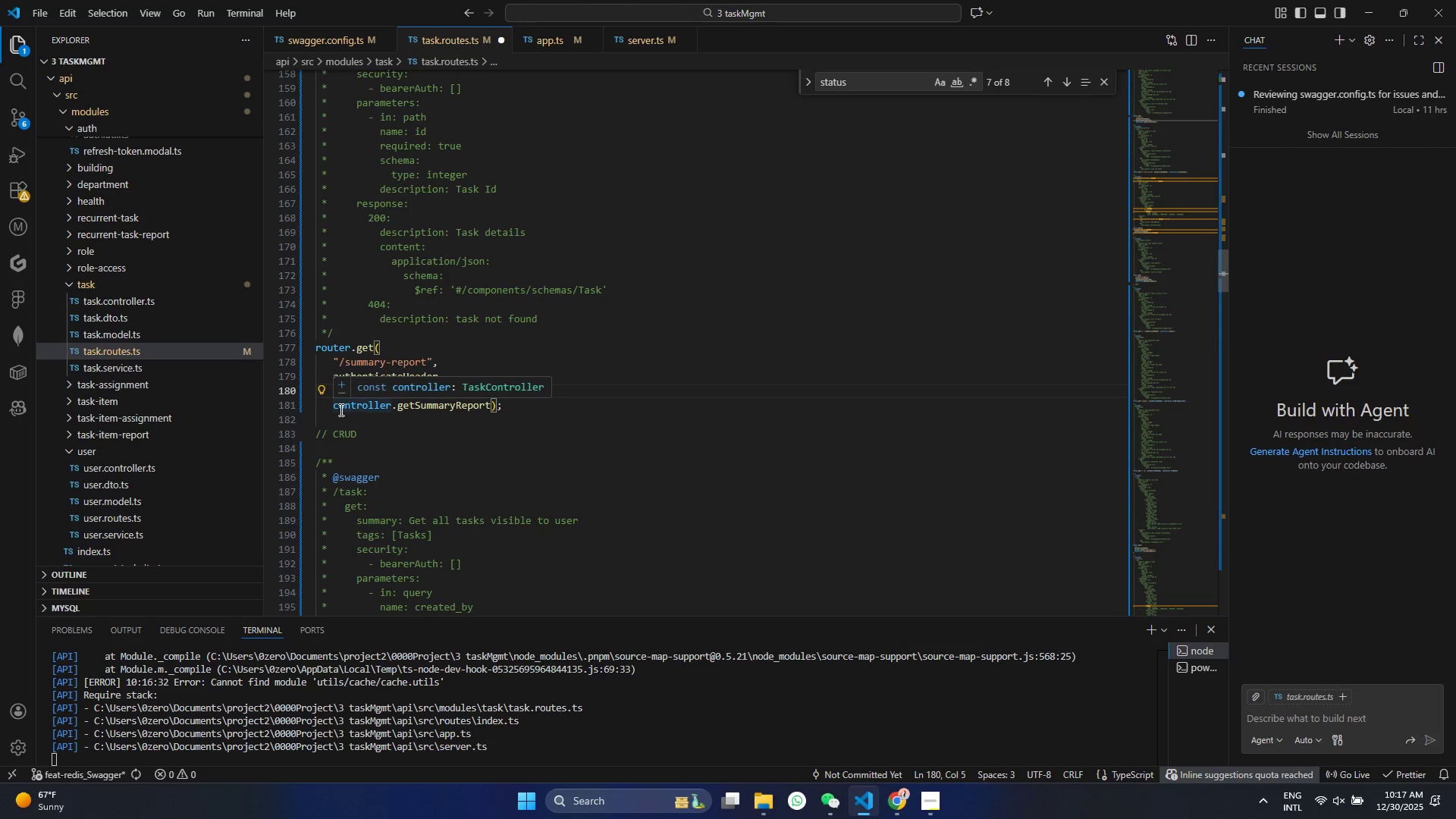 
key(Backspace)
 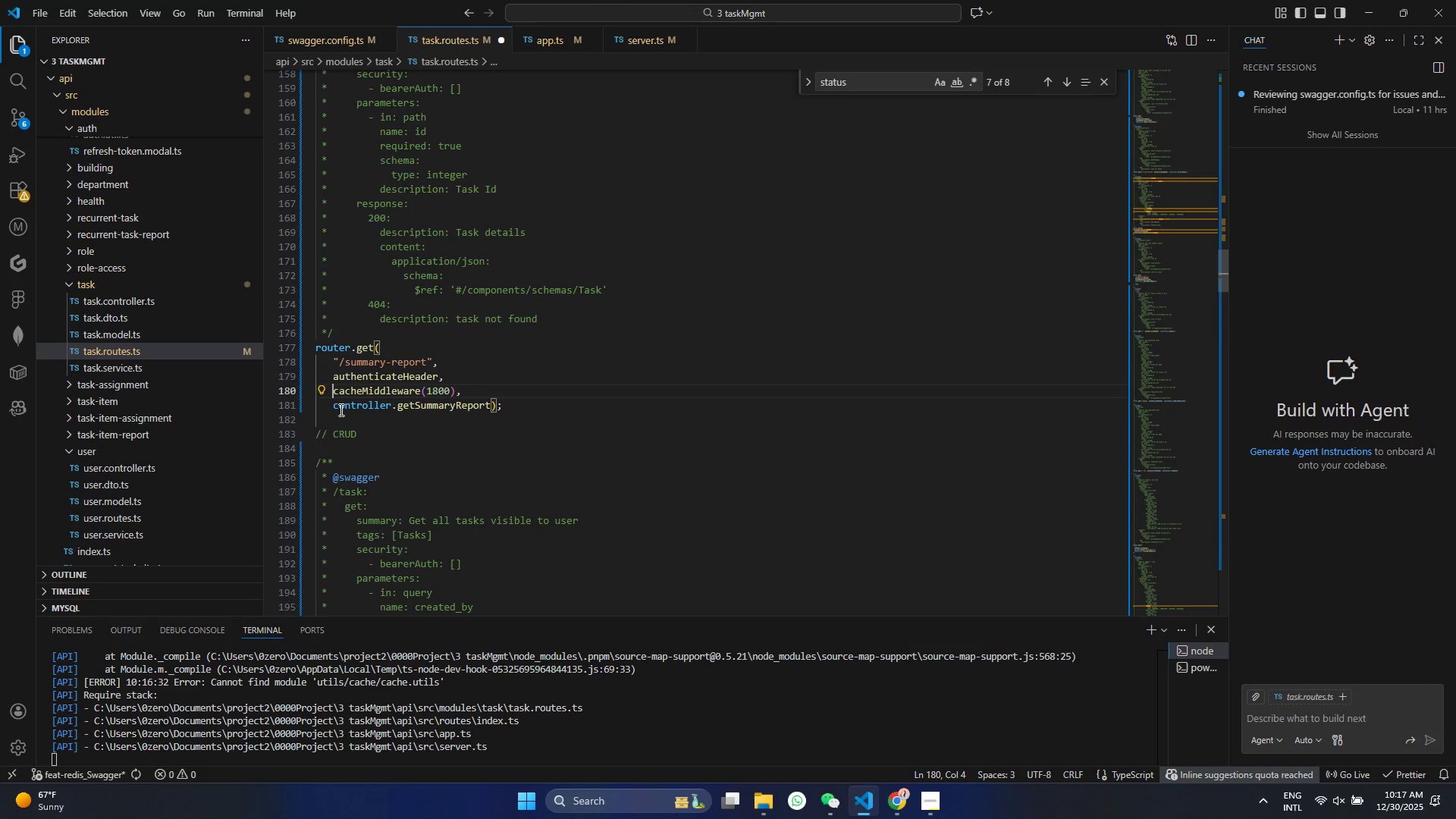 
key(Control+ControlLeft)
 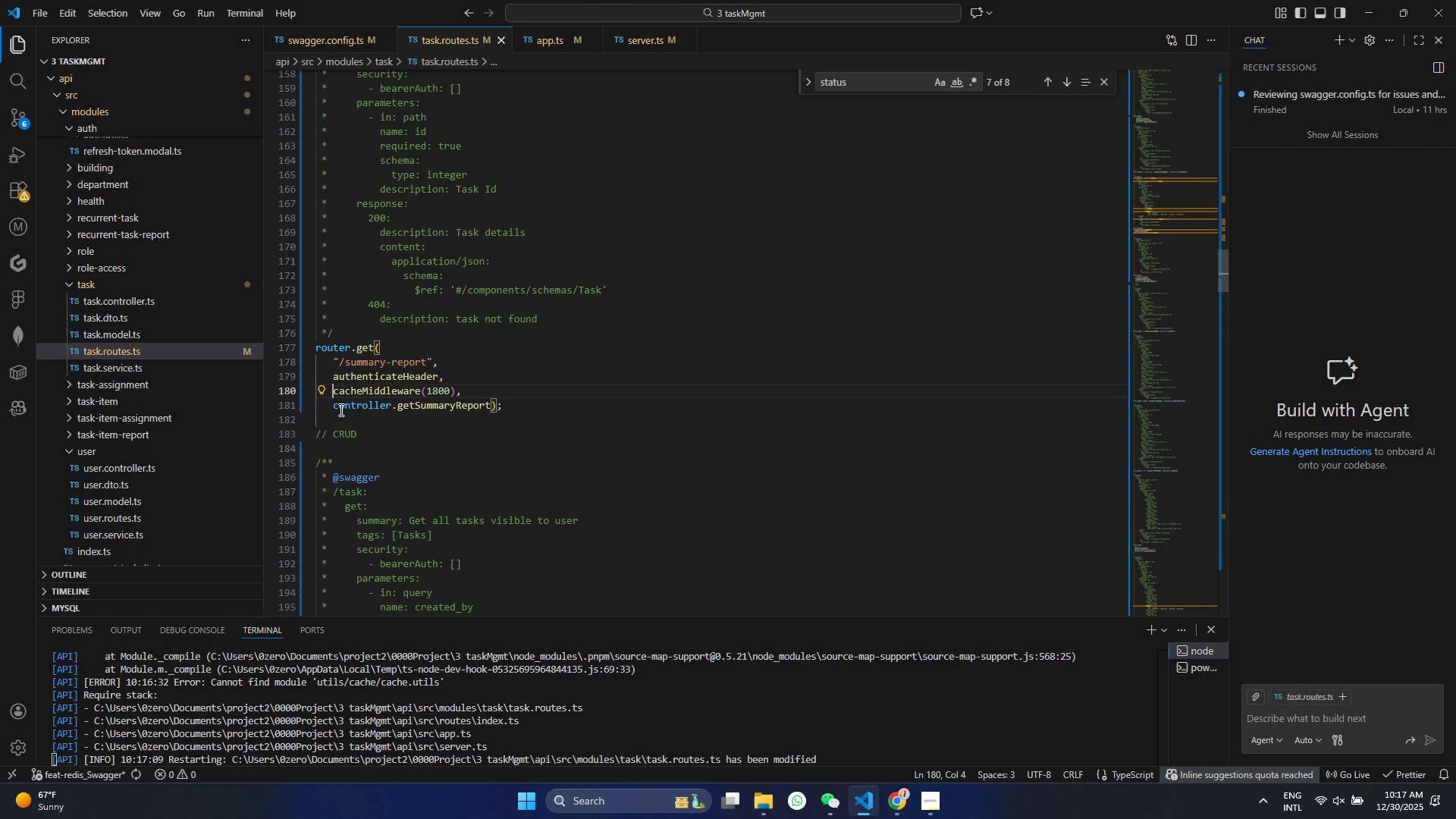 
key(Control+S)
 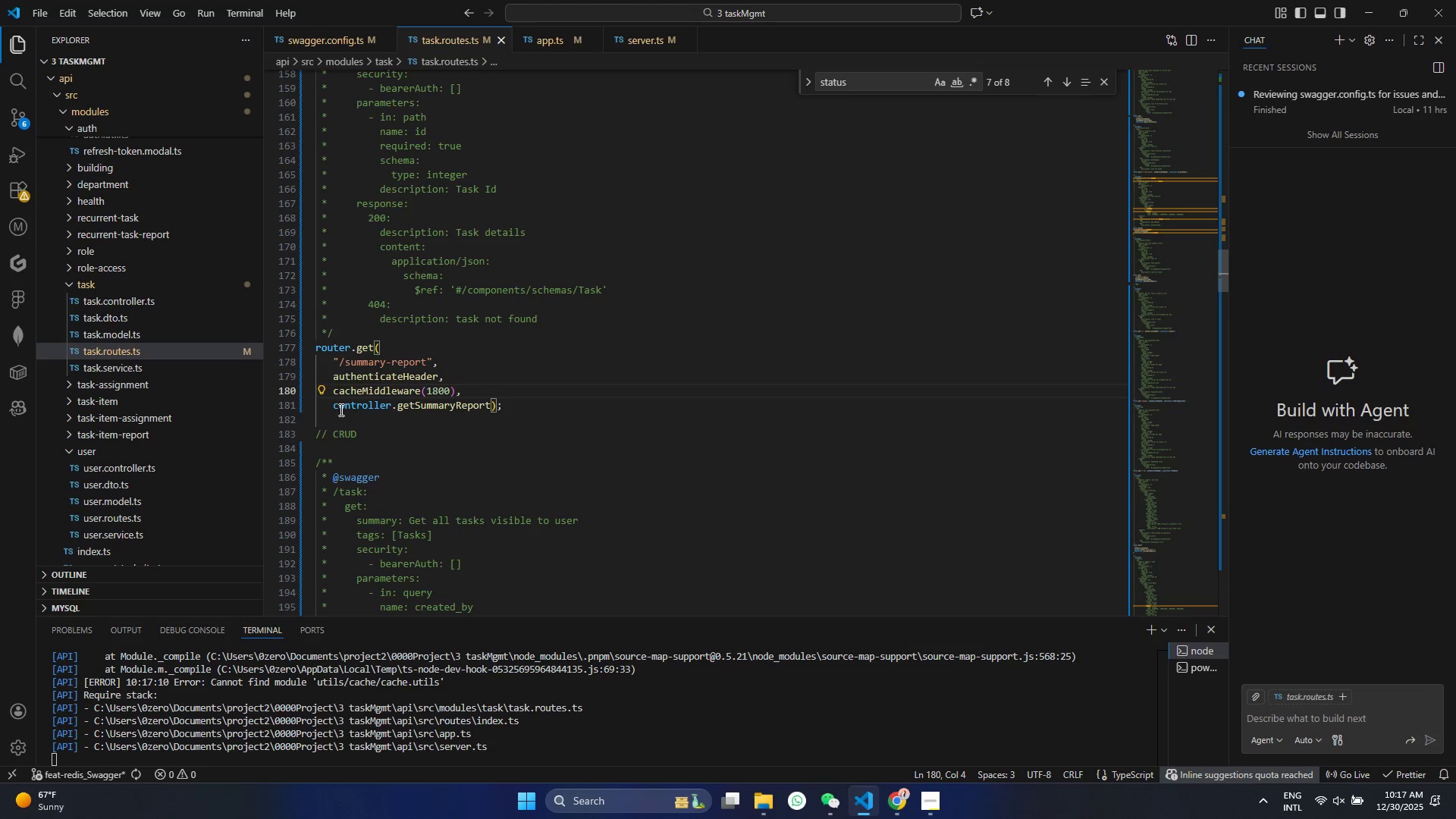 
wait(8.24)
 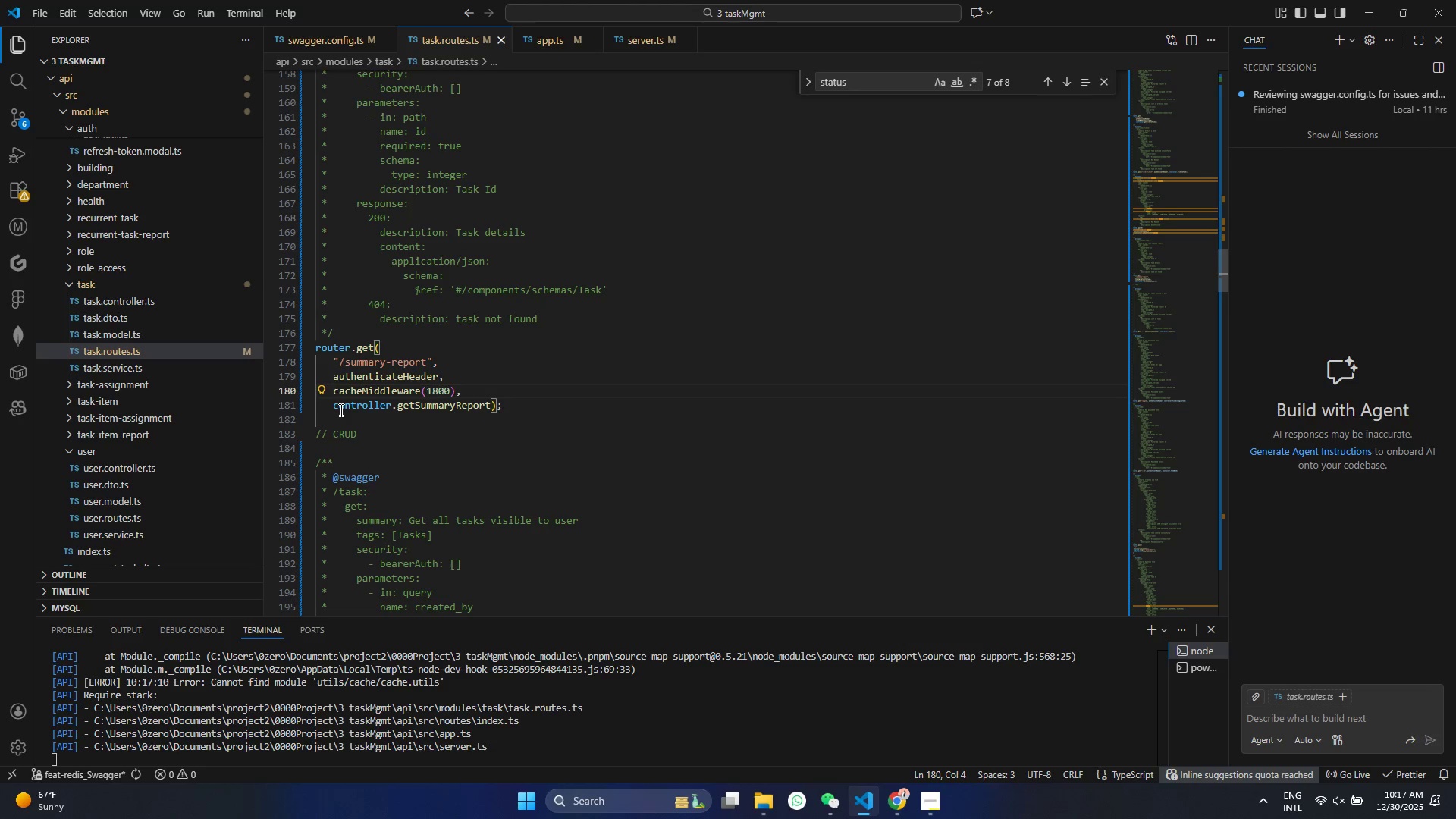 
scroll: coordinate [404, 444], scroll_direction: down, amount: 8.0
 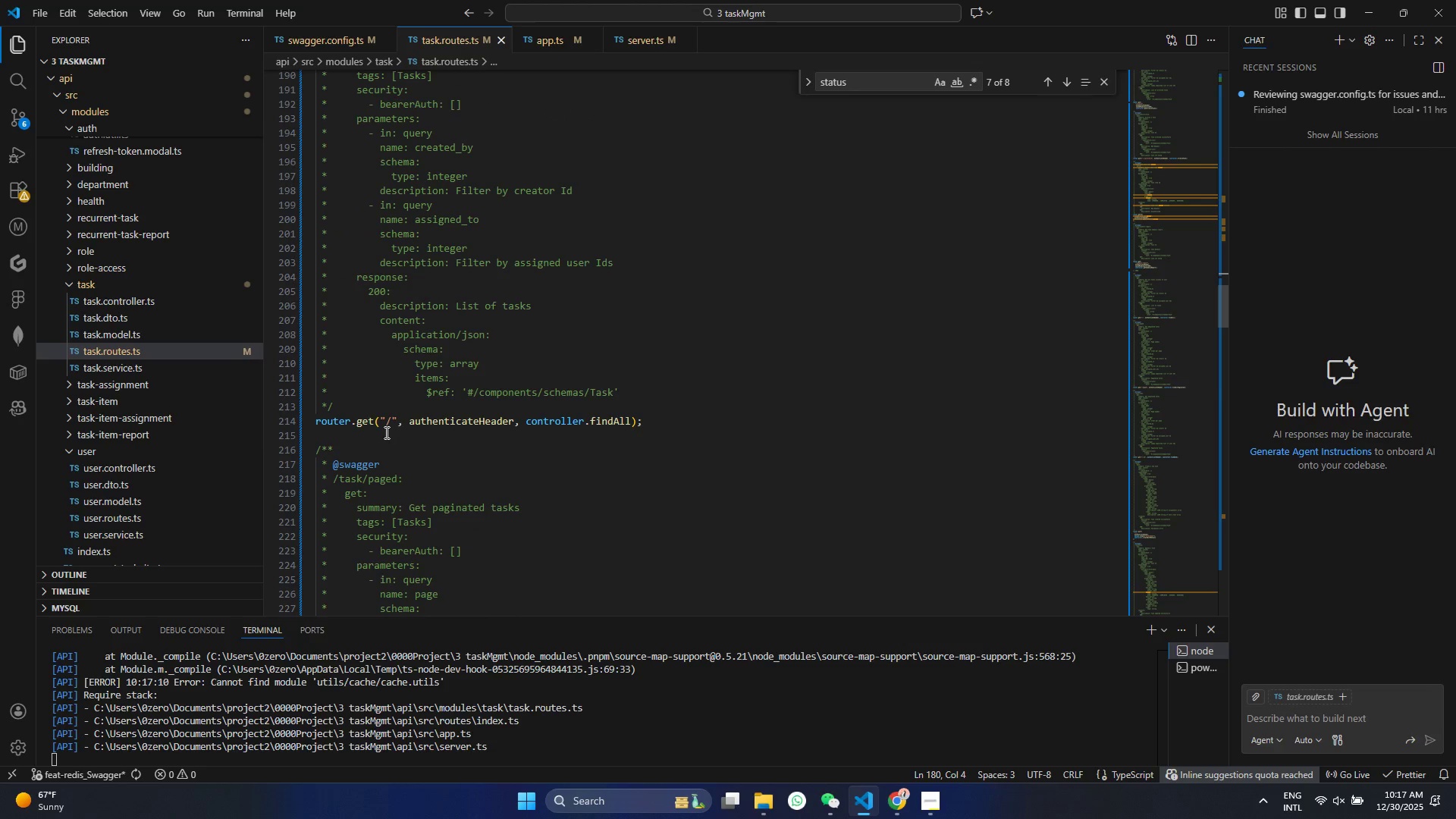 
left_click([379, 422])
 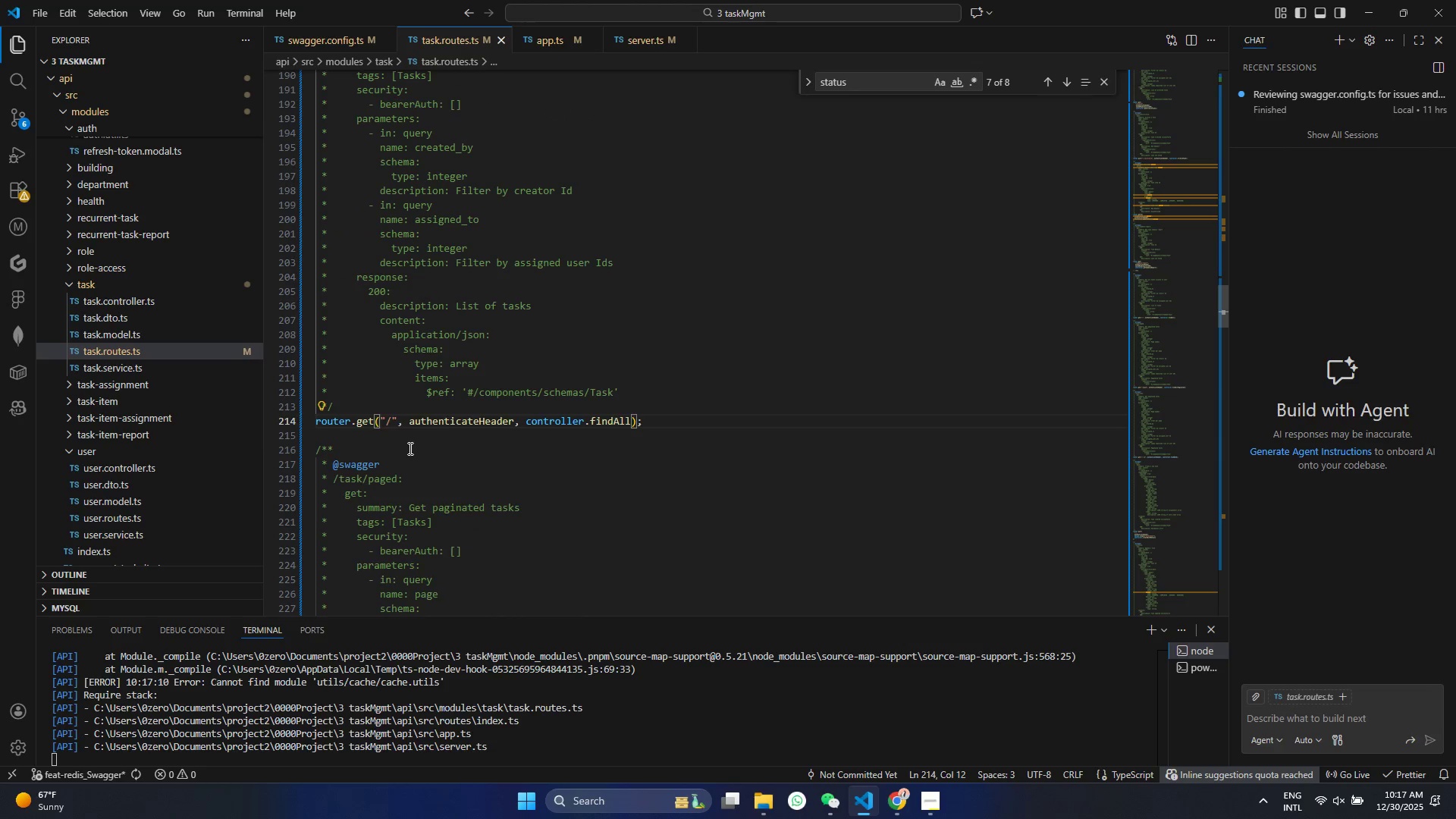 
key(Enter)
 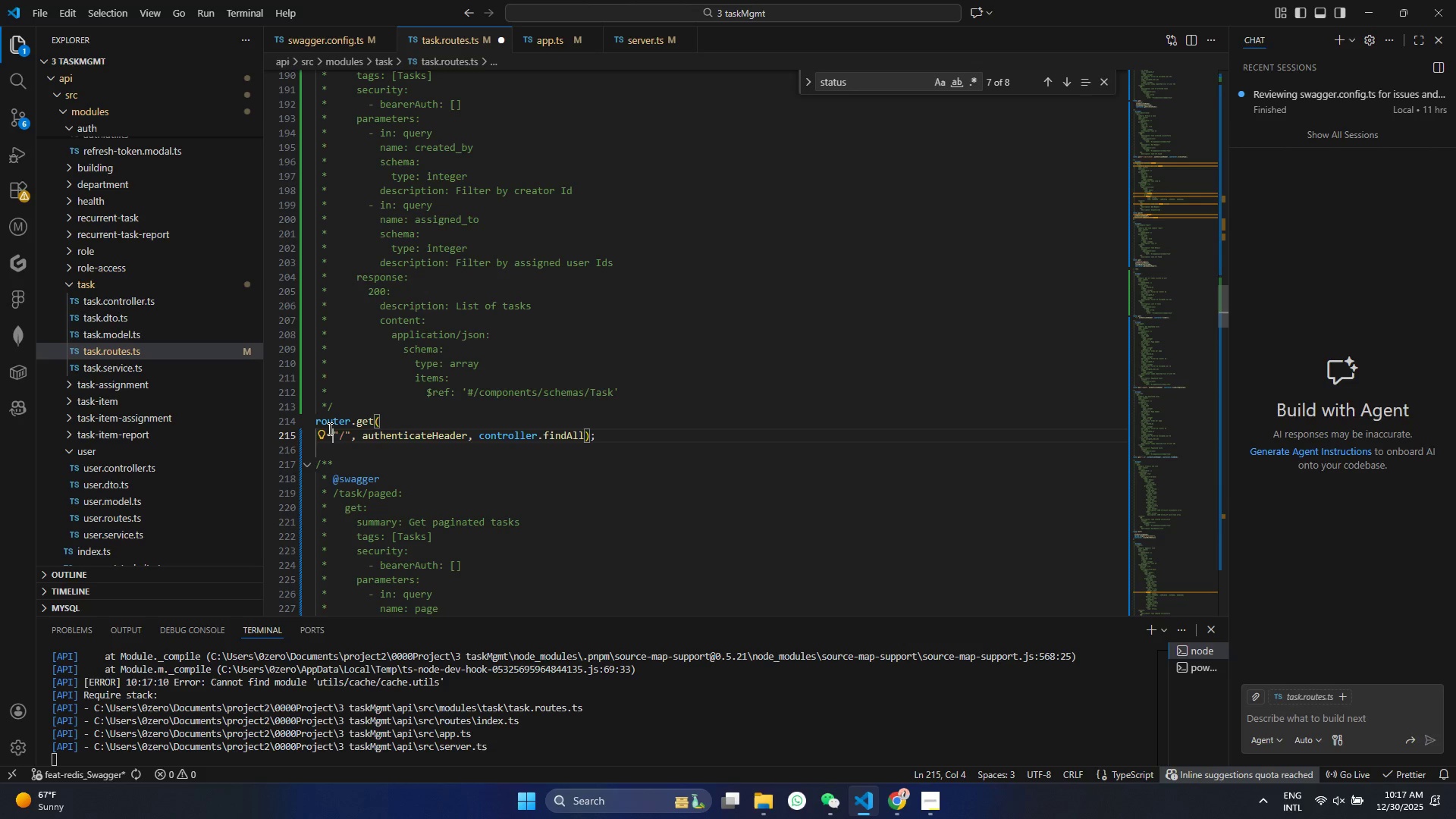 
left_click([363, 437])
 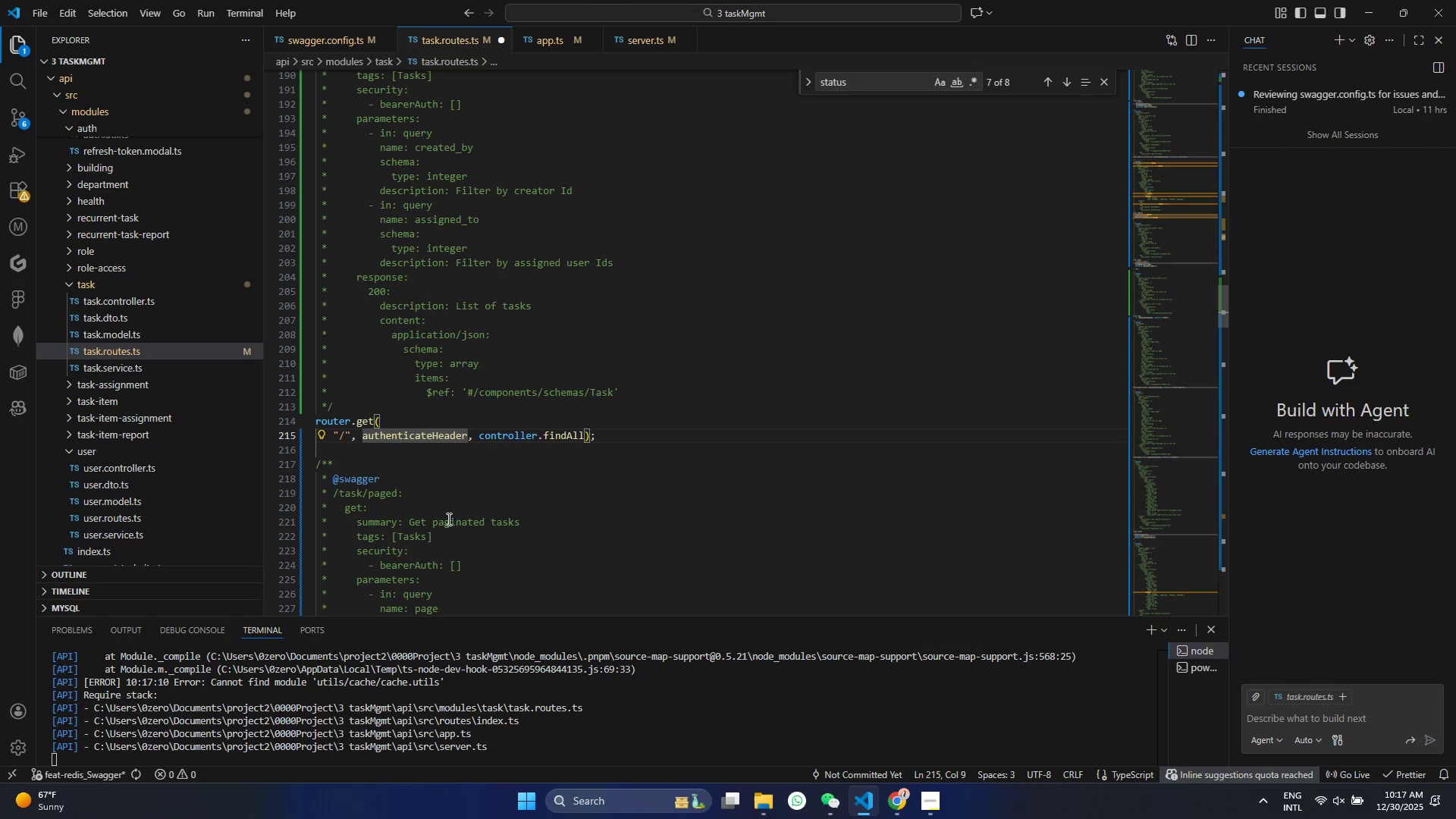 
key(Enter)
 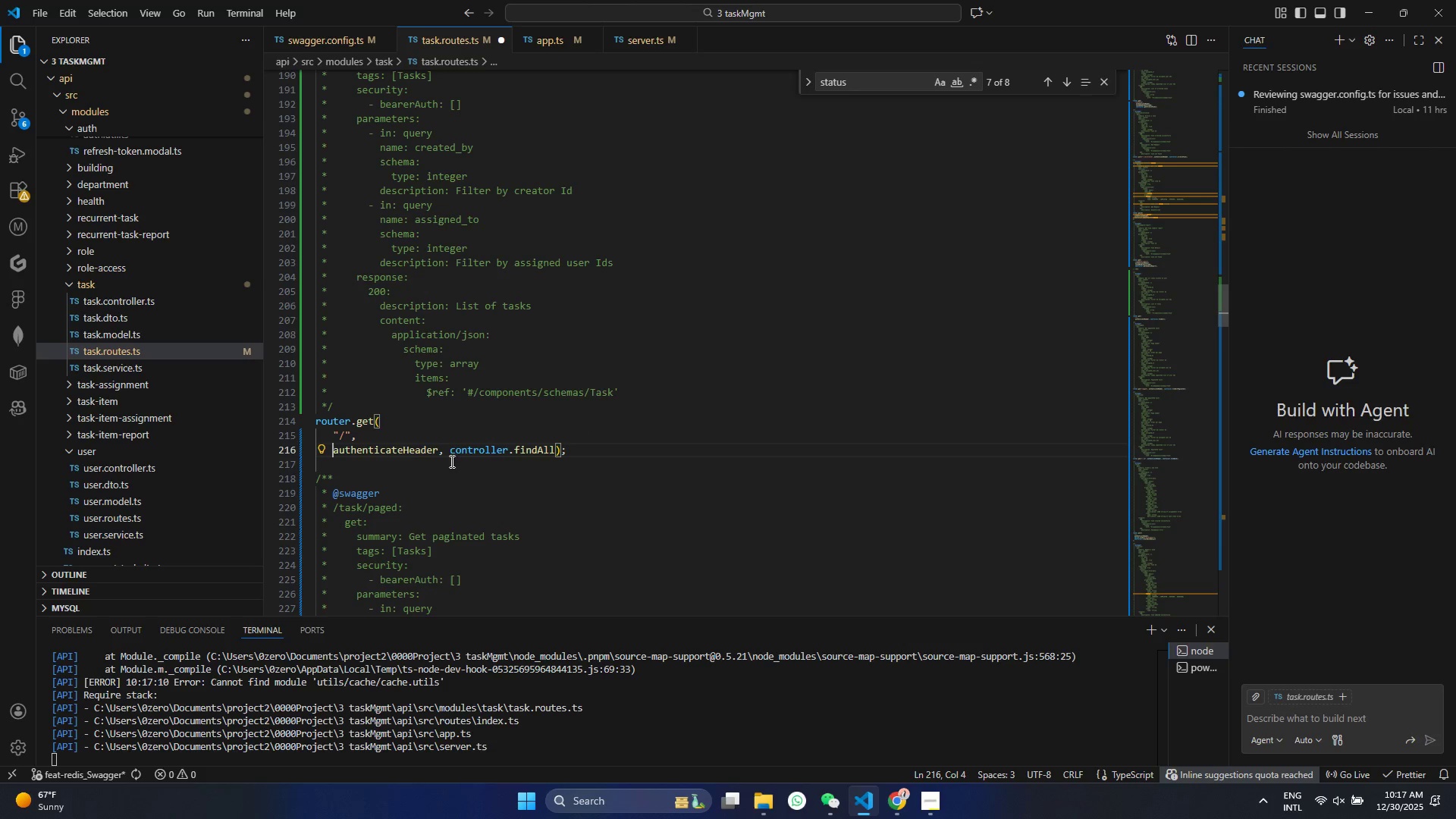 
left_click([447, 455])
 